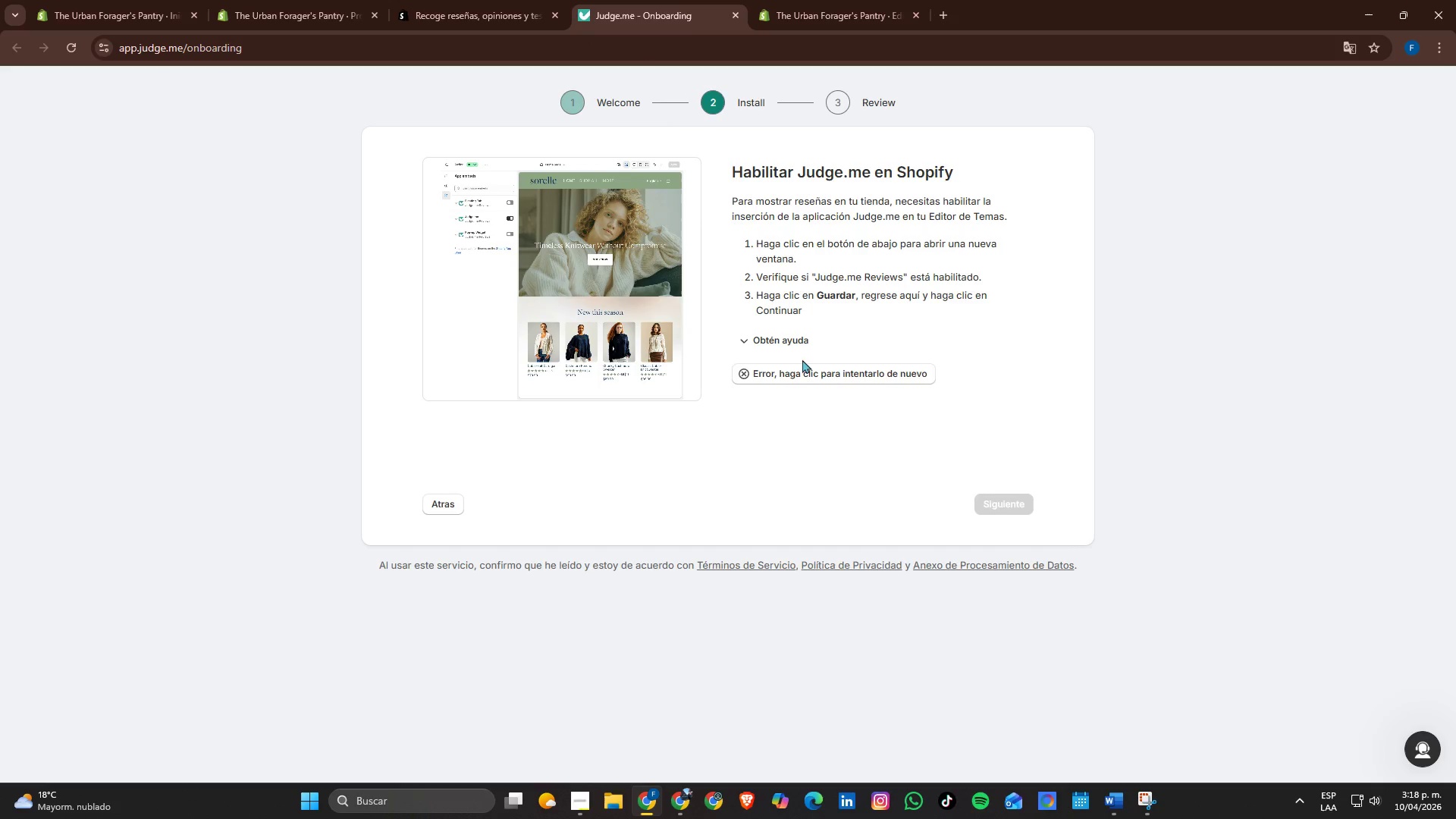 
left_click([802, 367])
 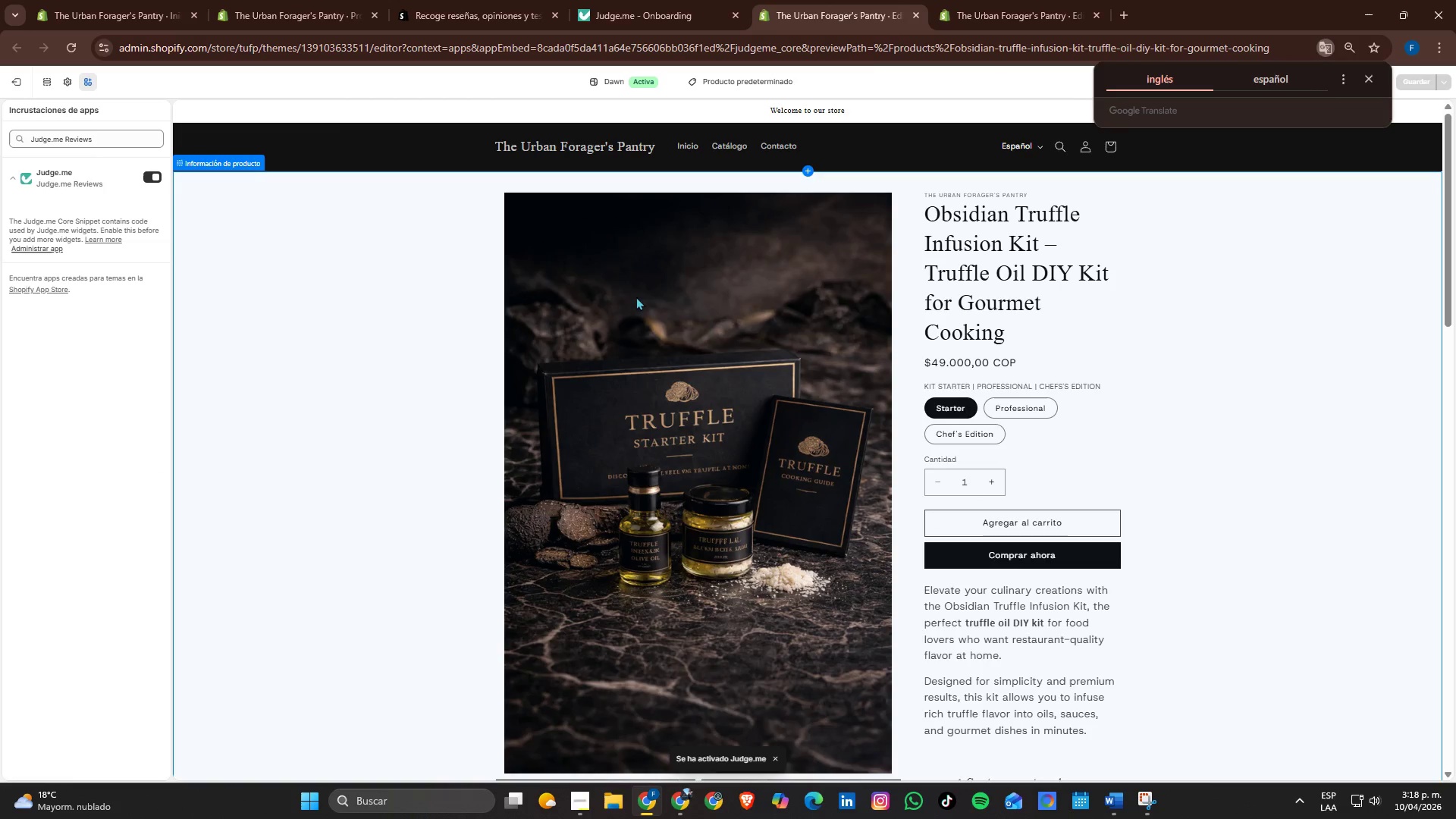 
wait(6.88)
 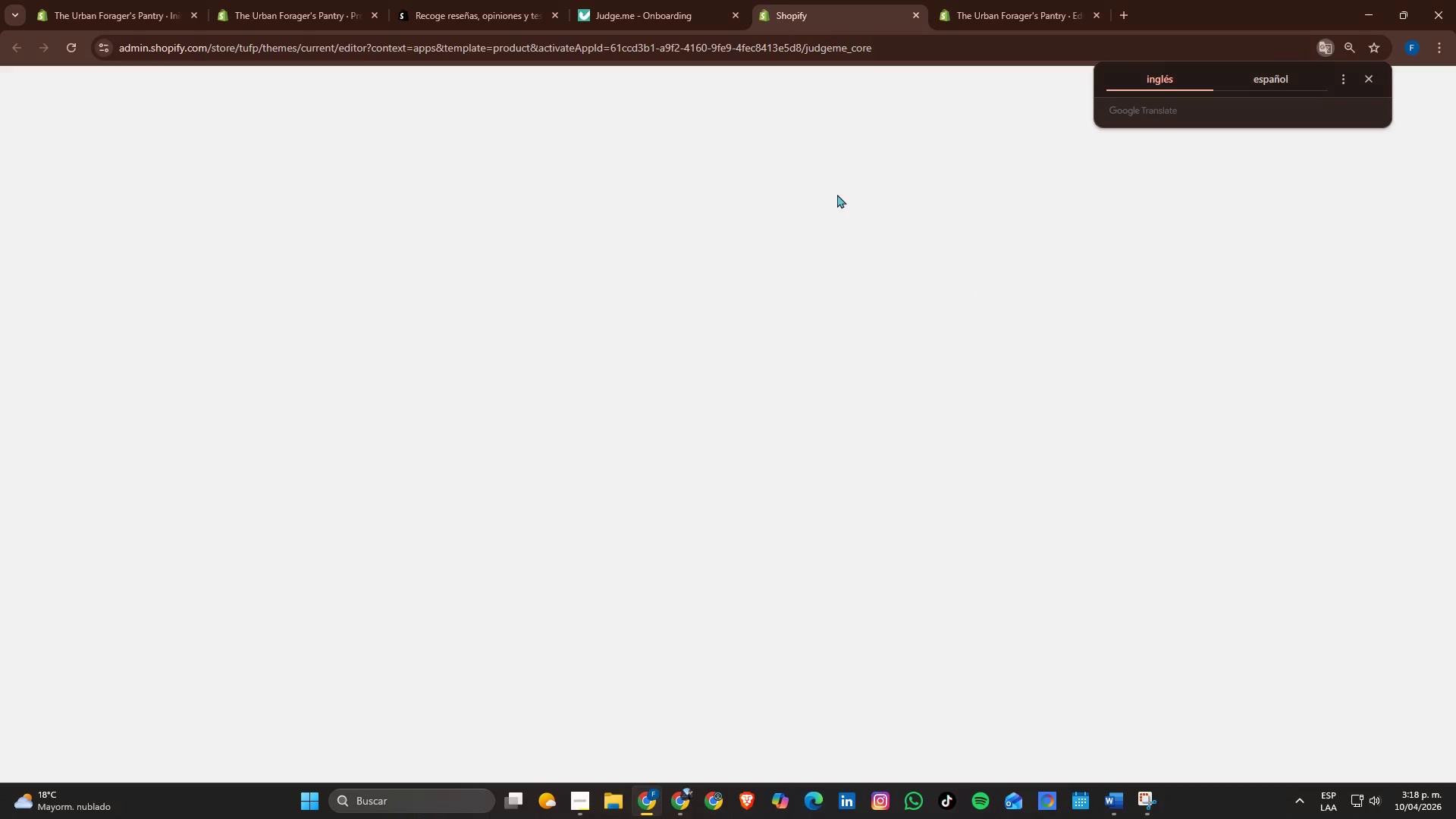 
left_click([986, 12])
 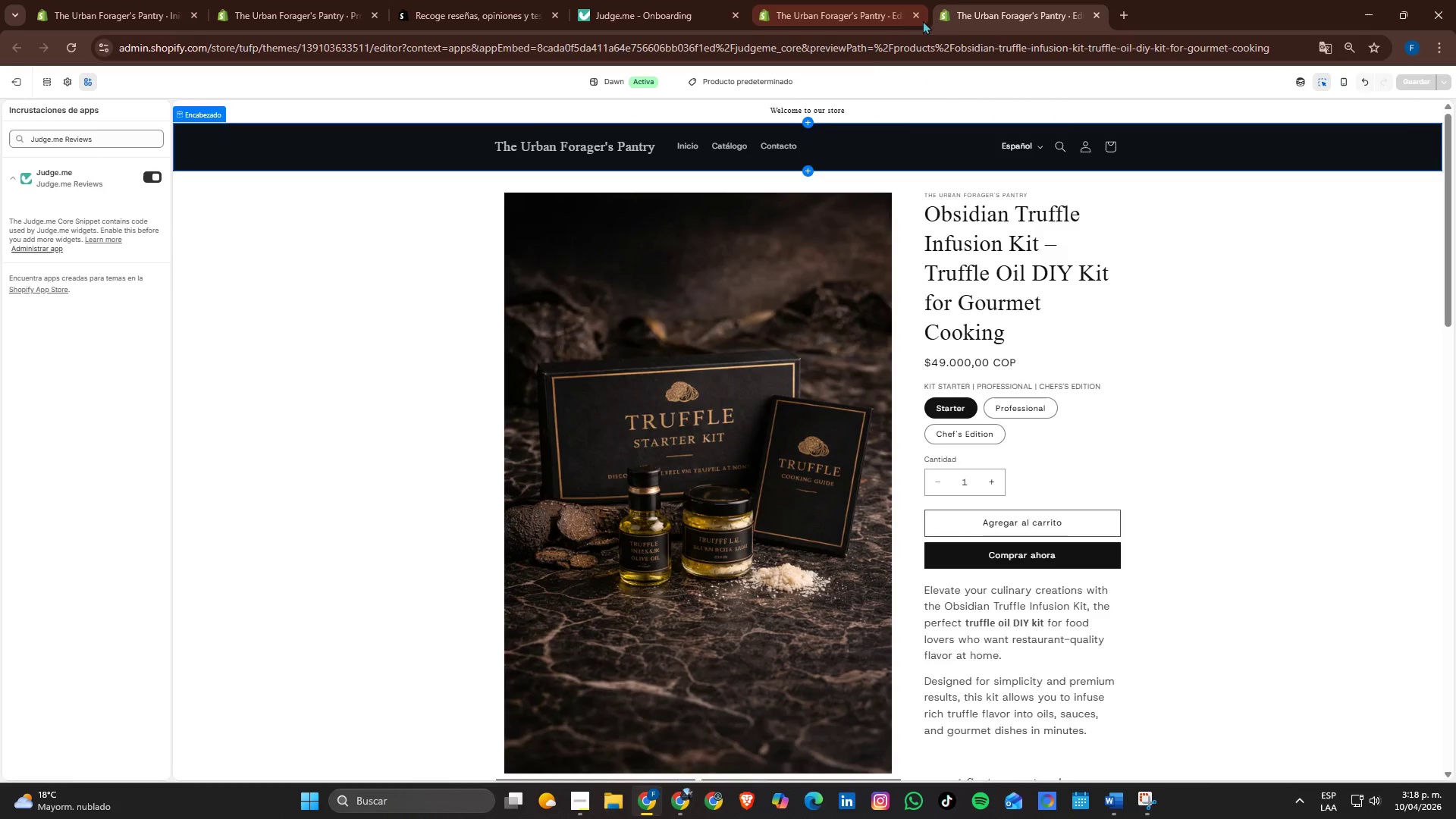 
left_click([909, 20])
 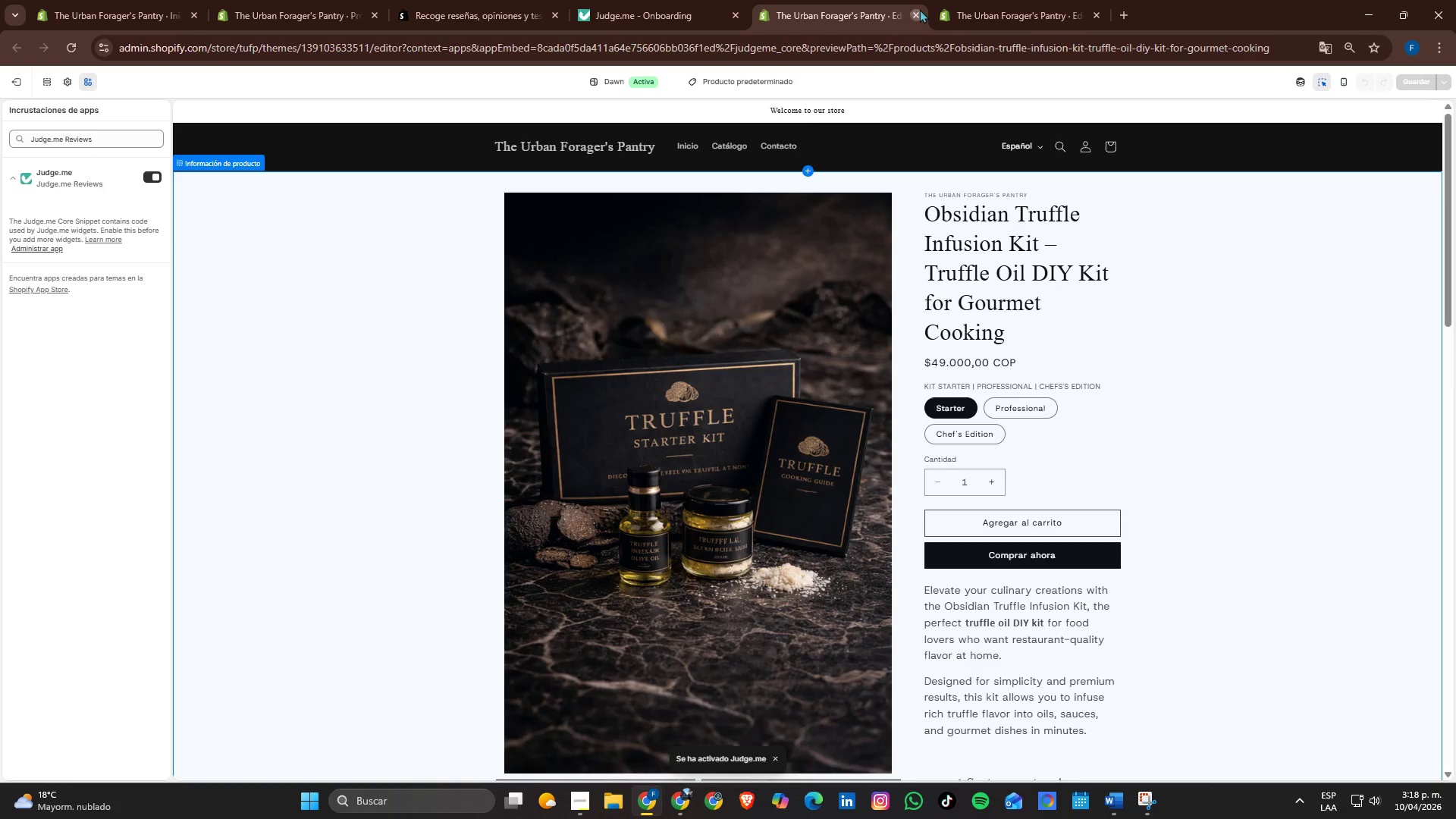 
double_click([918, 12])
 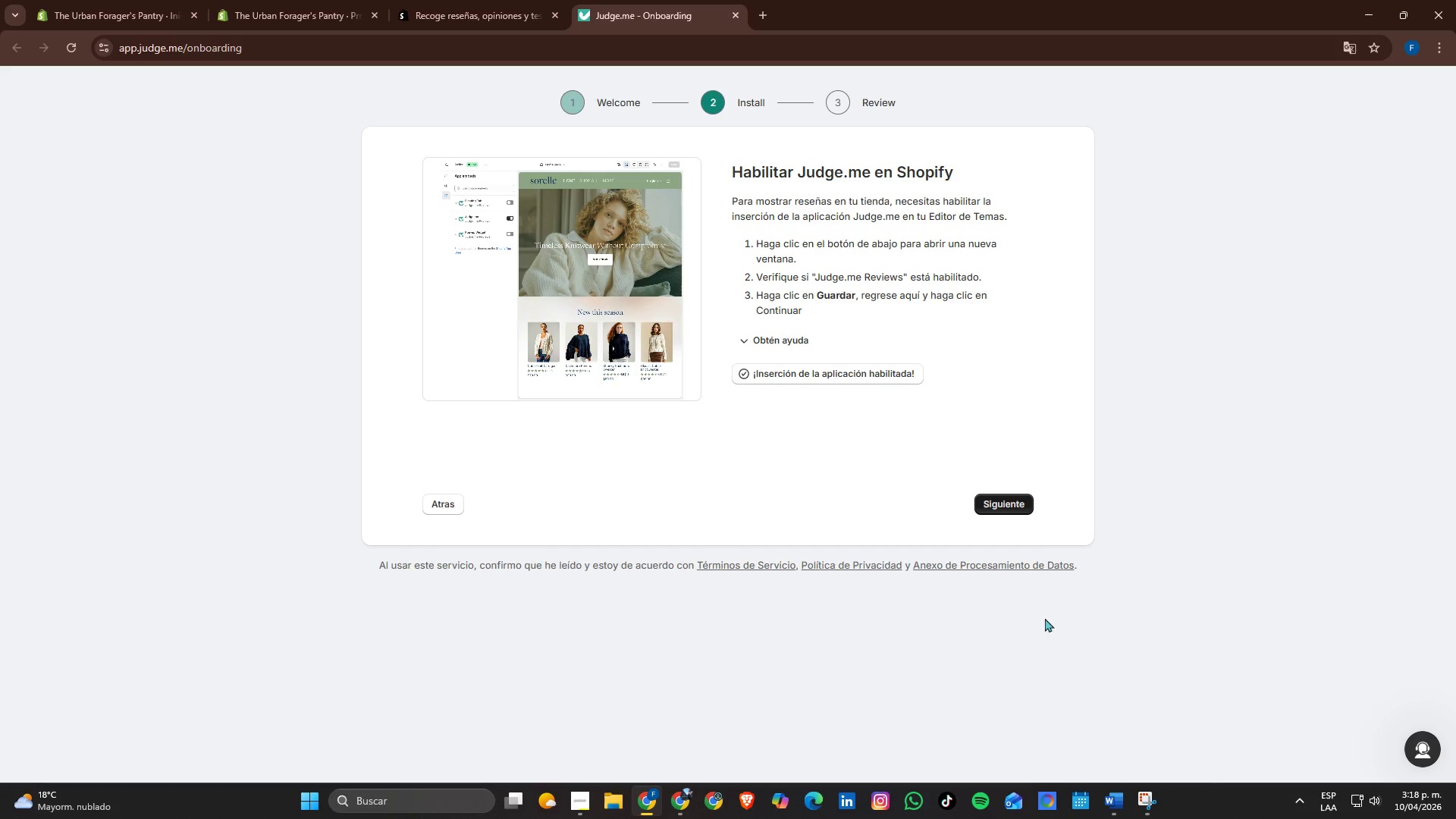 
left_click([993, 504])
 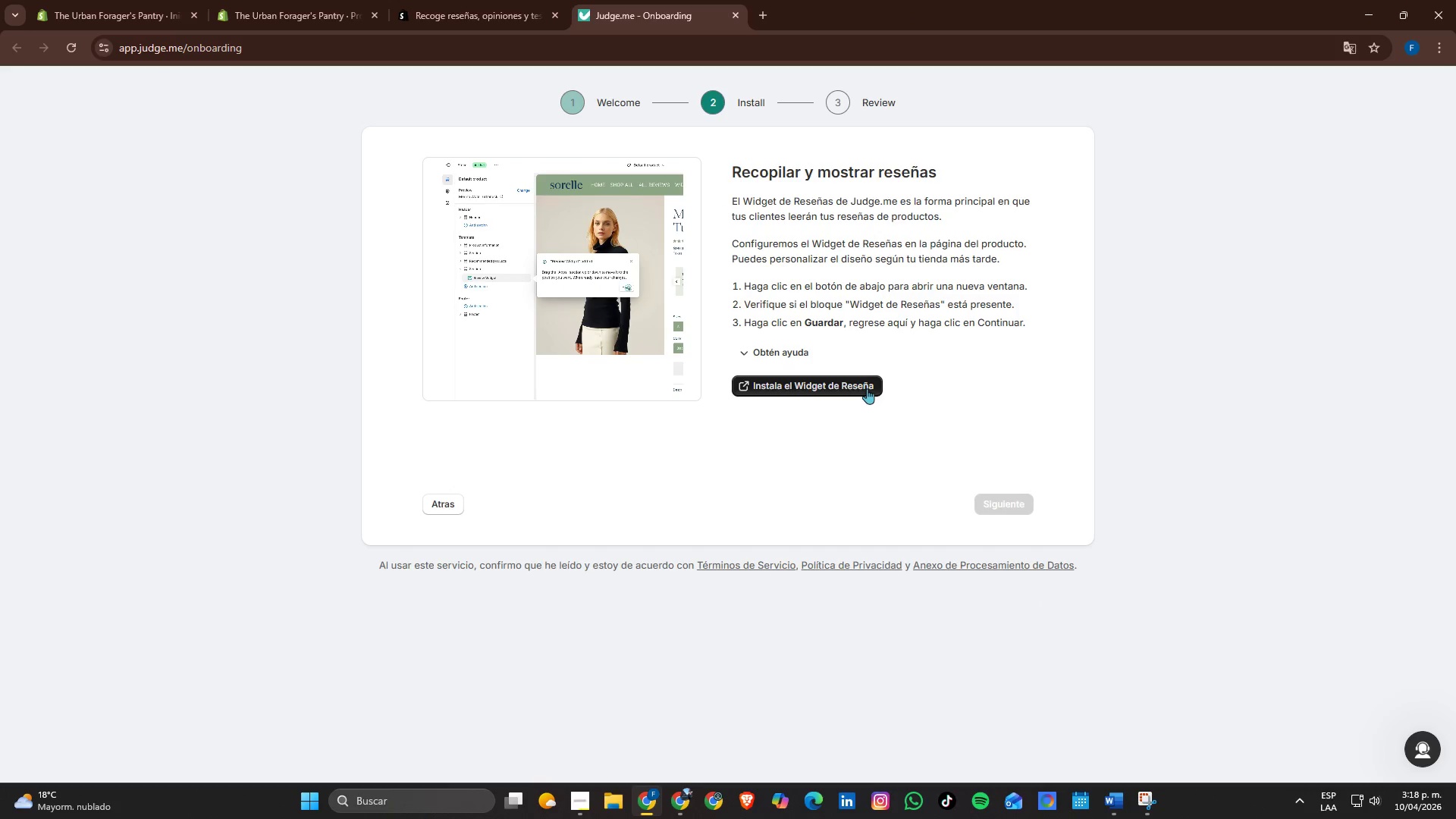 
left_click([867, 387])
 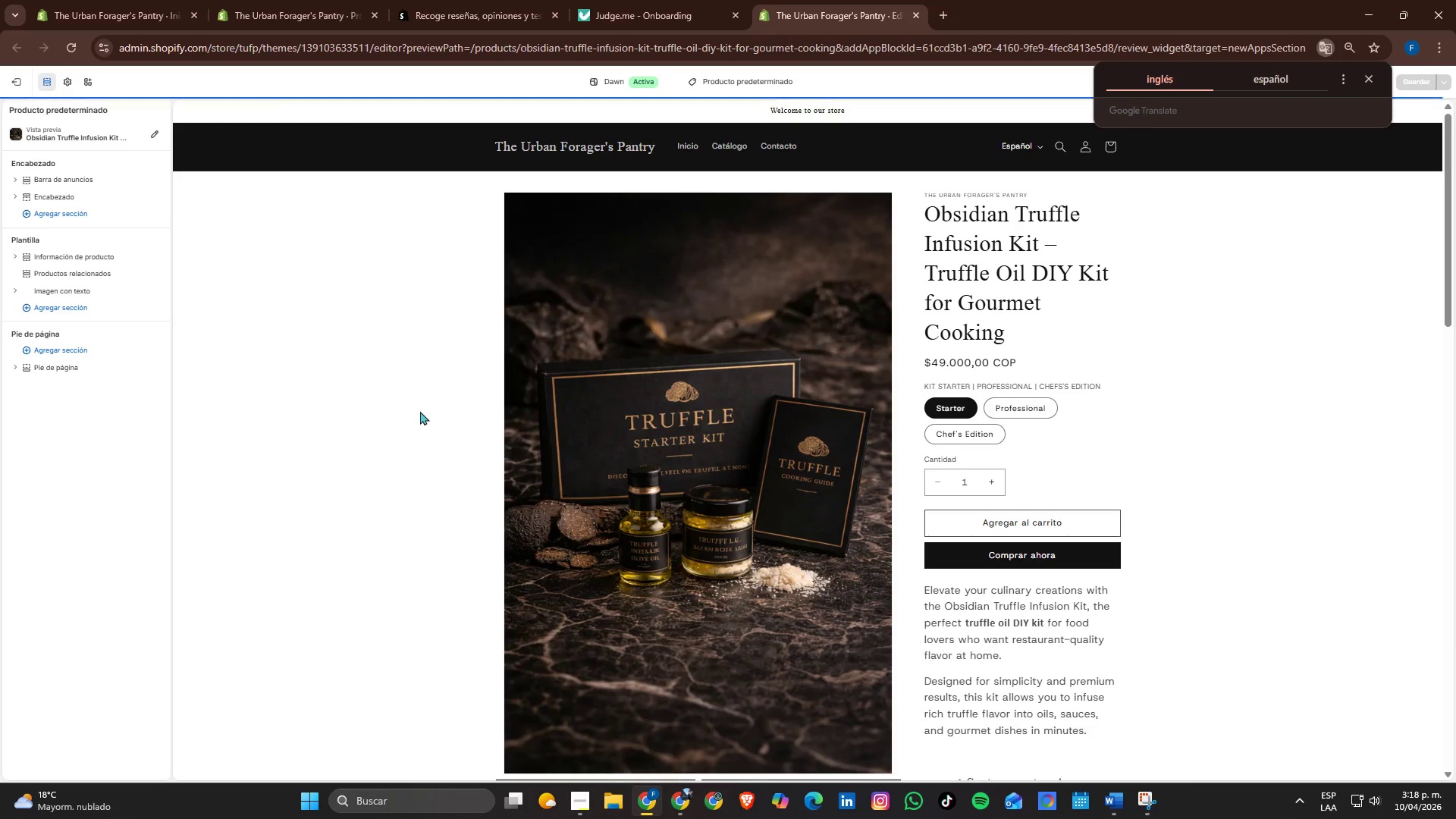 
wait(6.14)
 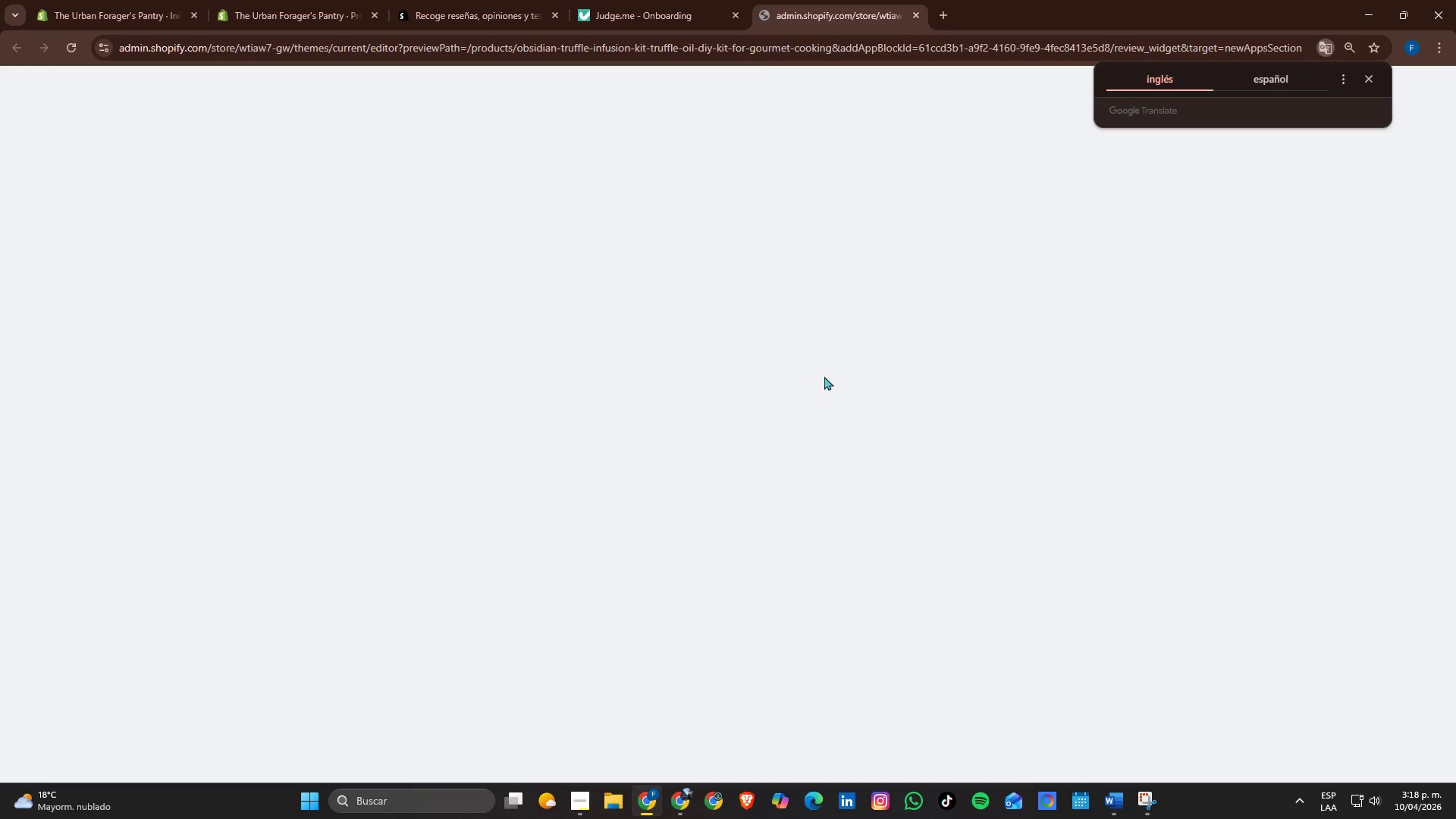 
scroll: coordinate [811, 670], scroll_direction: down, amount: 17.0
 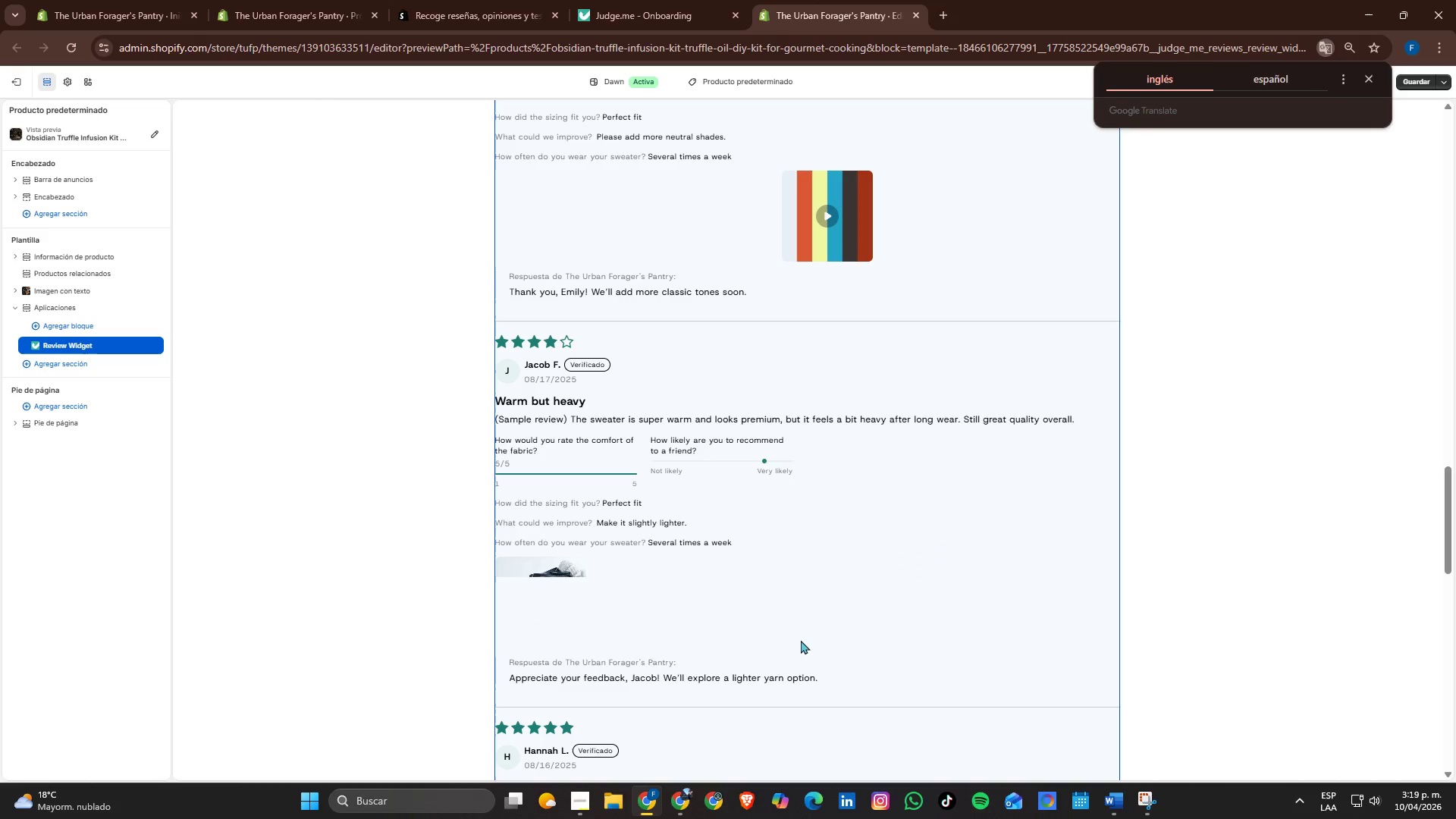 
scroll: coordinate [801, 640], scroll_direction: up, amount: 5.0
 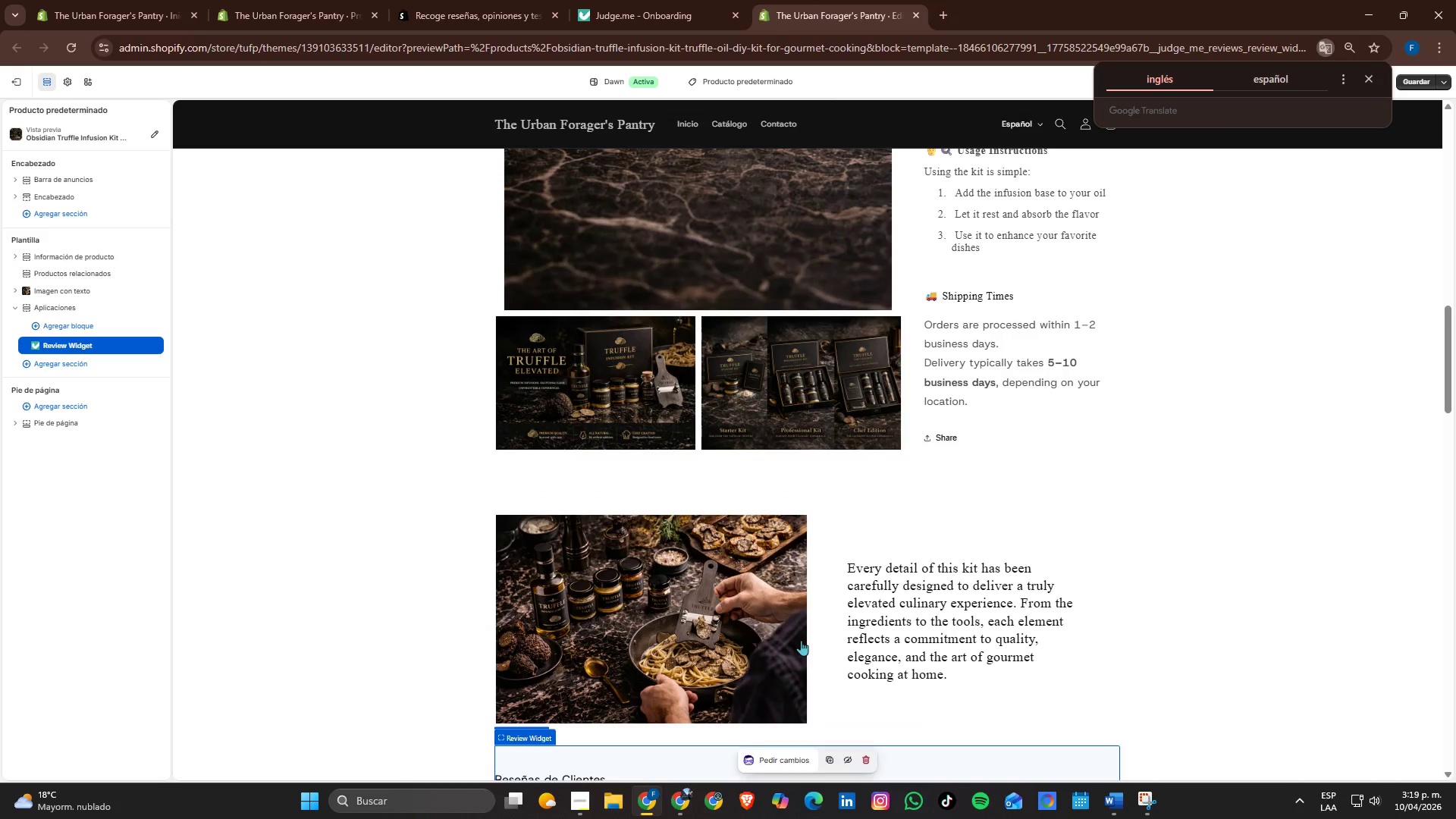 
scroll: coordinate [801, 640], scroll_direction: none, amount: 0.0
 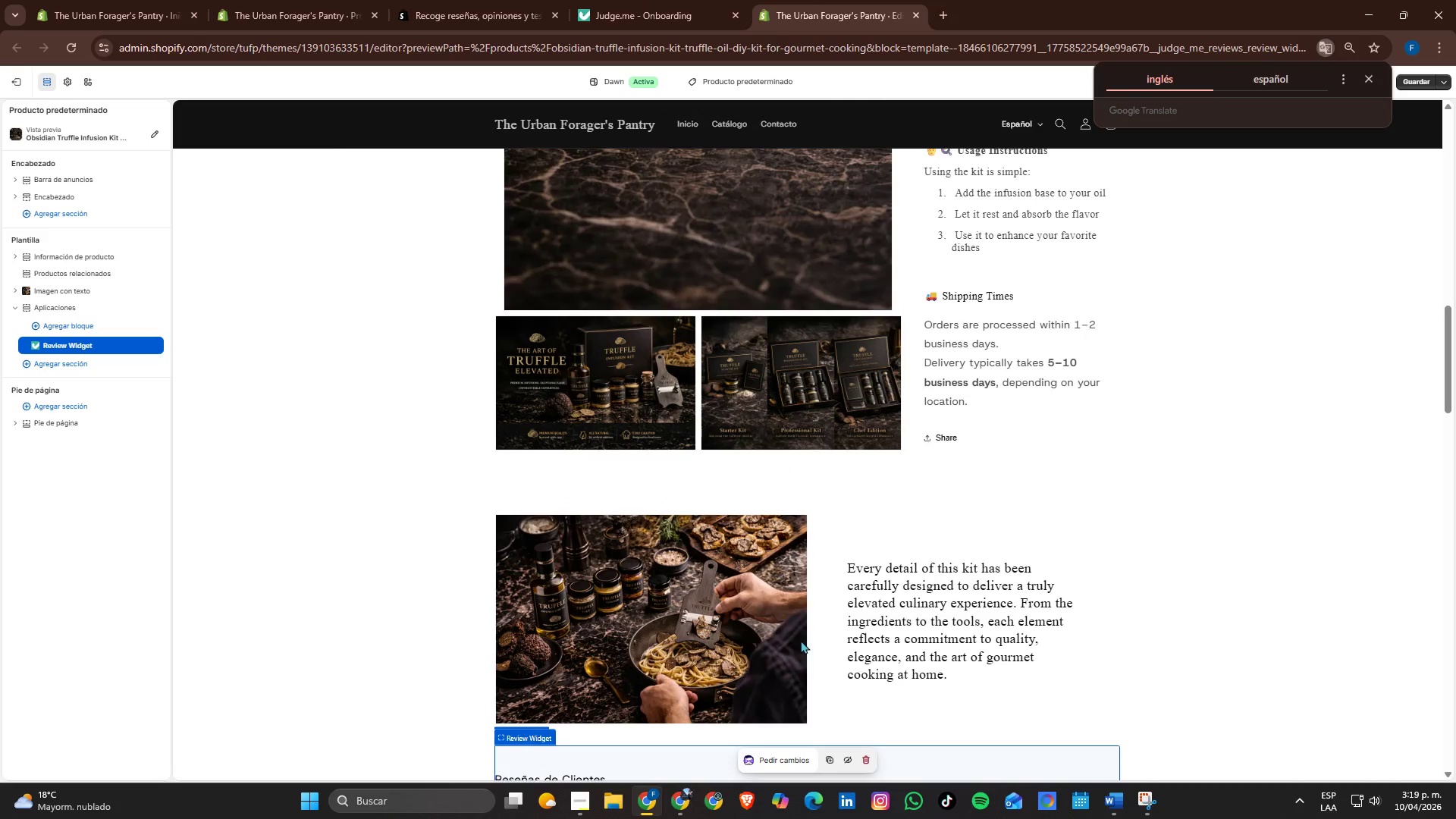 
scroll: coordinate [801, 640], scroll_direction: down, amount: 2.0
 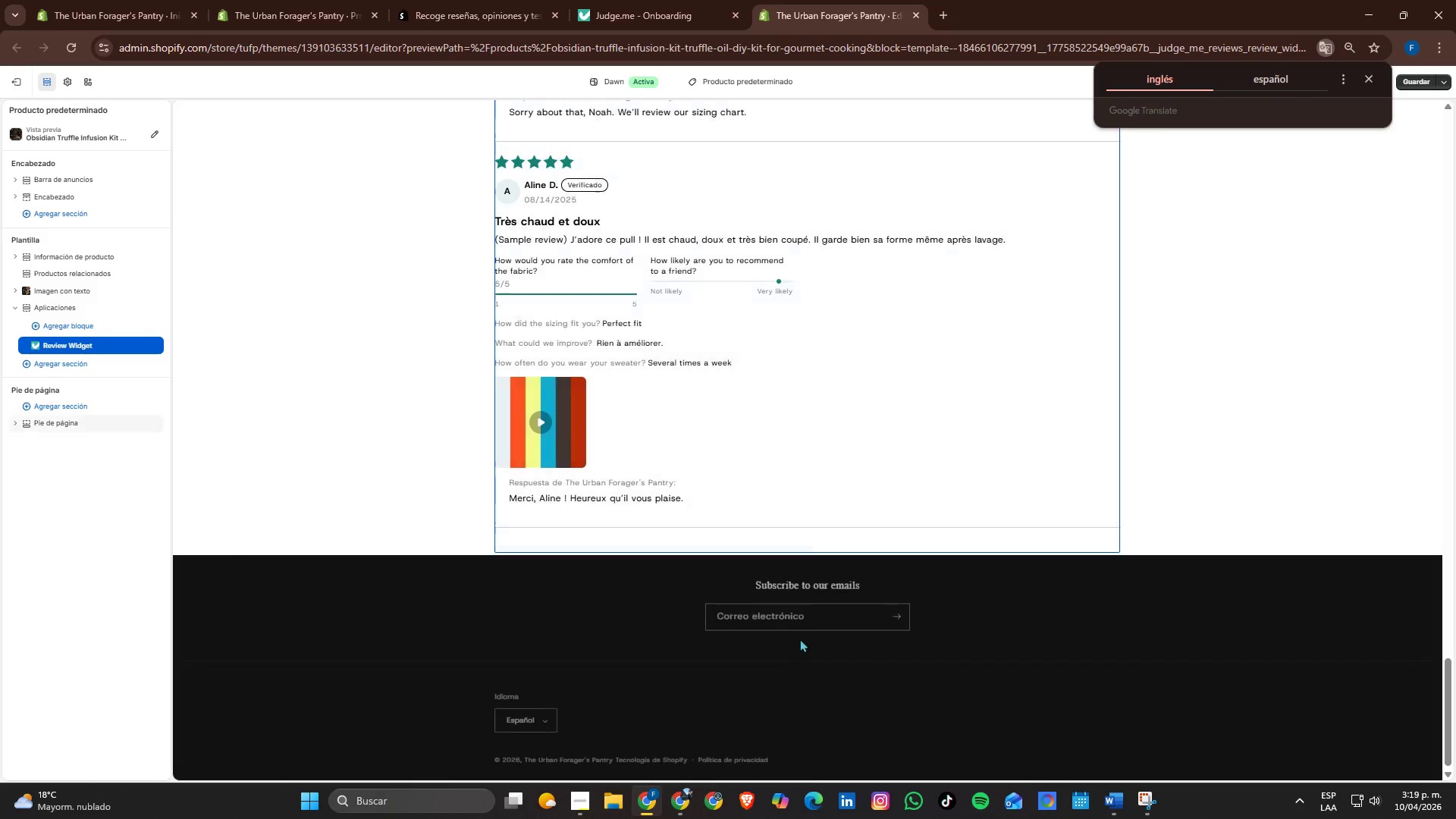 
scroll: coordinate [799, 638], scroll_direction: up, amount: 13.0
 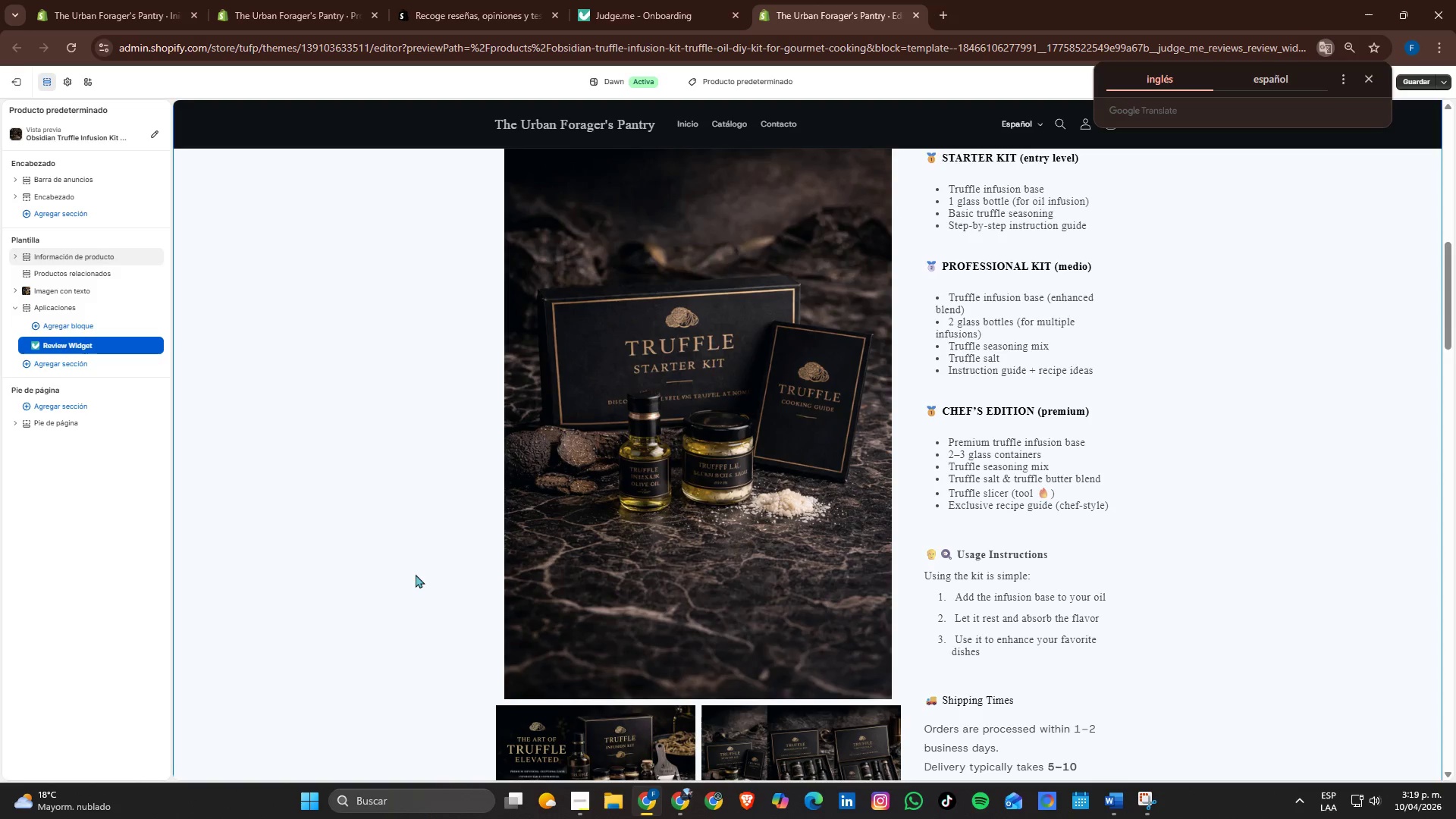 
scroll: coordinate [427, 563], scroll_direction: down, amount: 4.0
 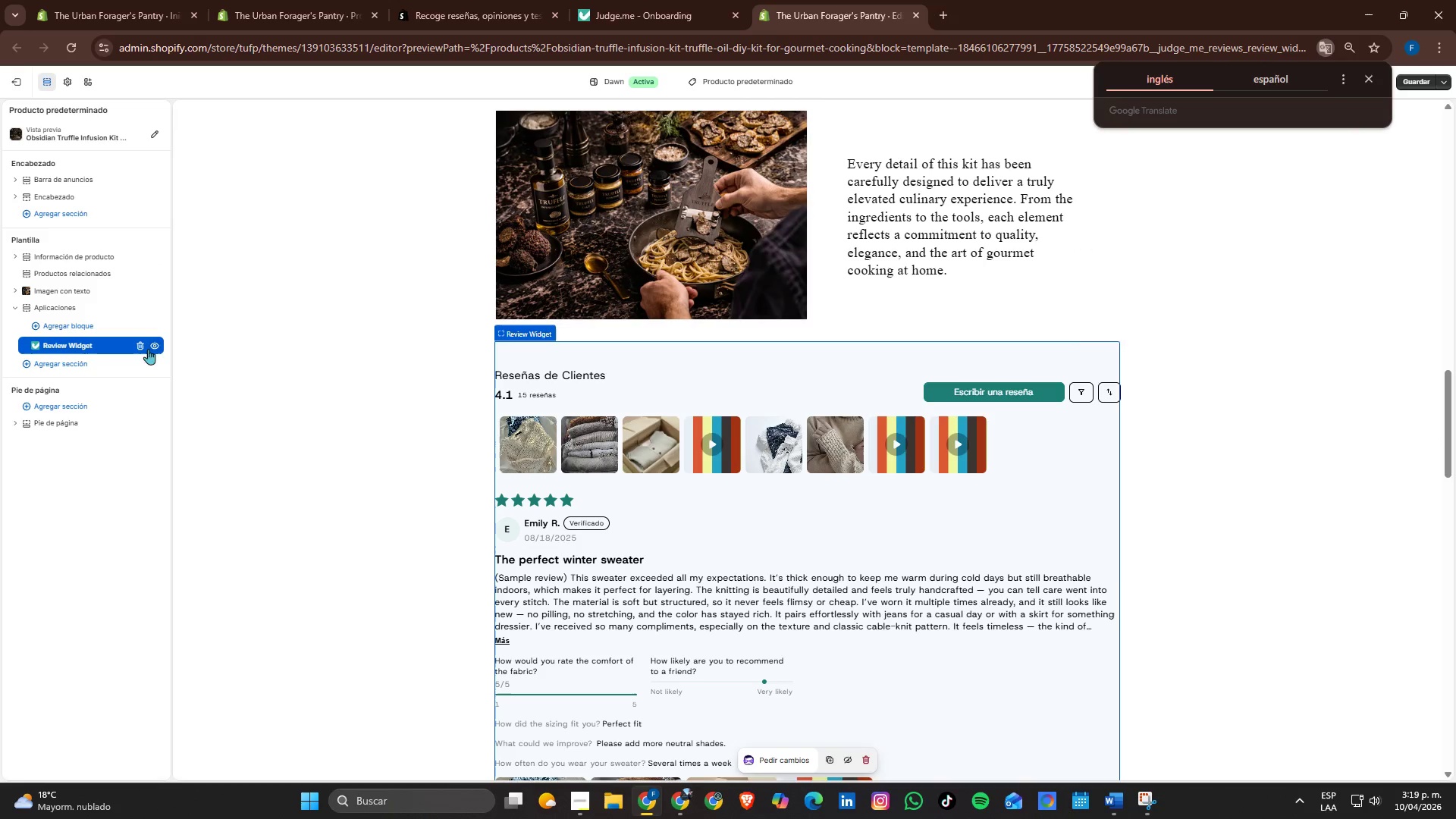 
left_click([1407, 86])
 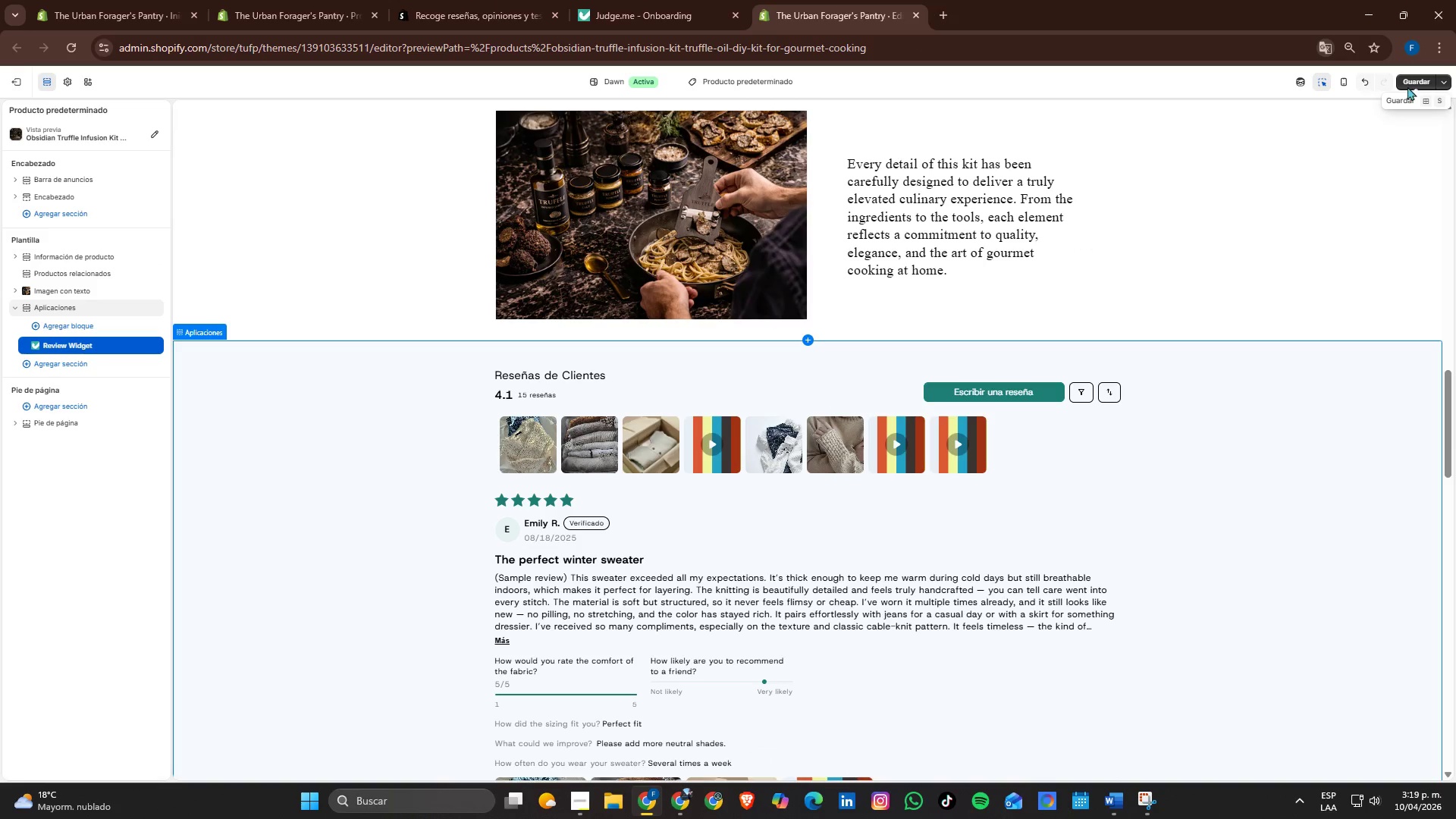 
left_click([1408, 76])
 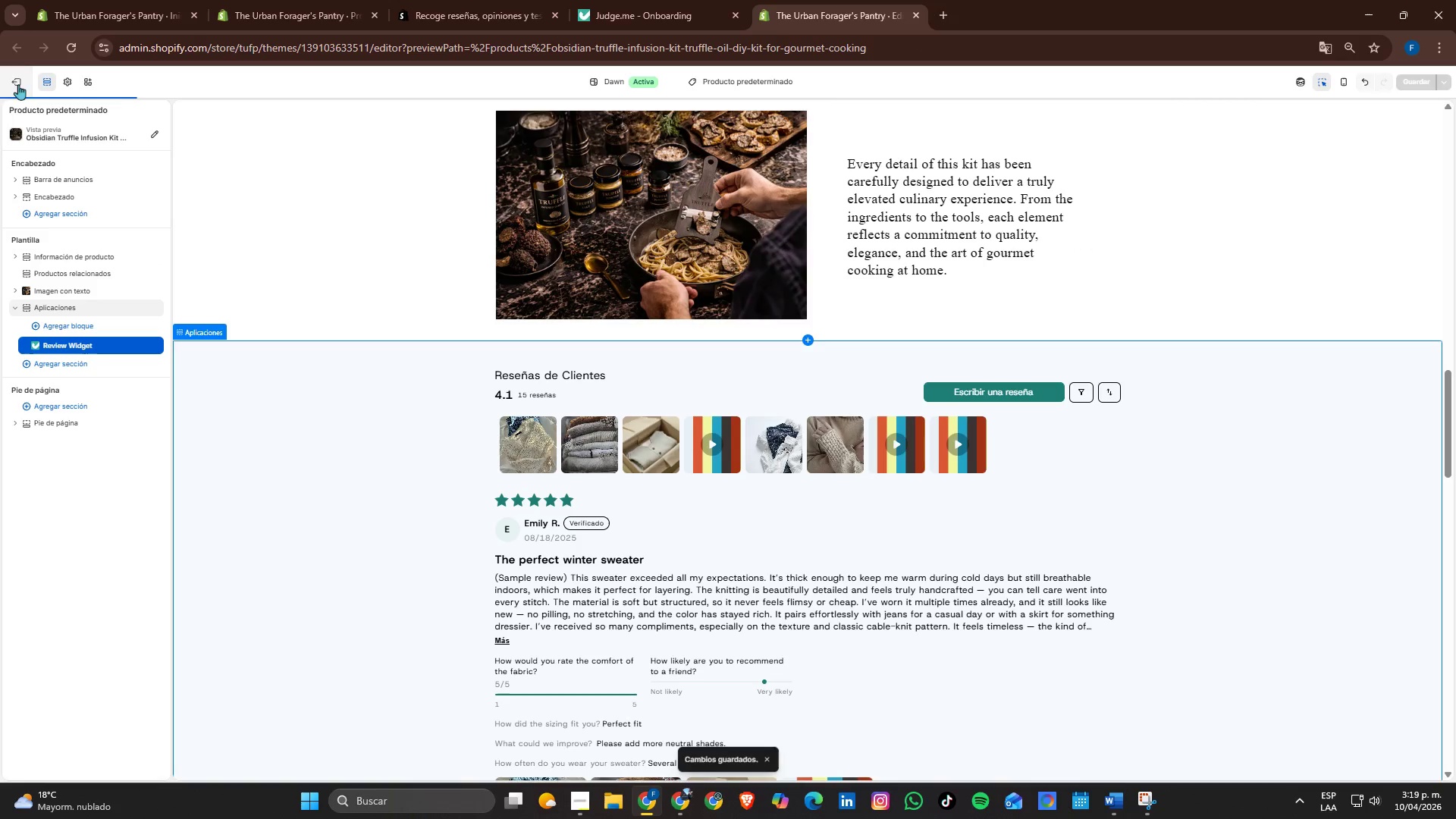 
left_click([17, 80])
 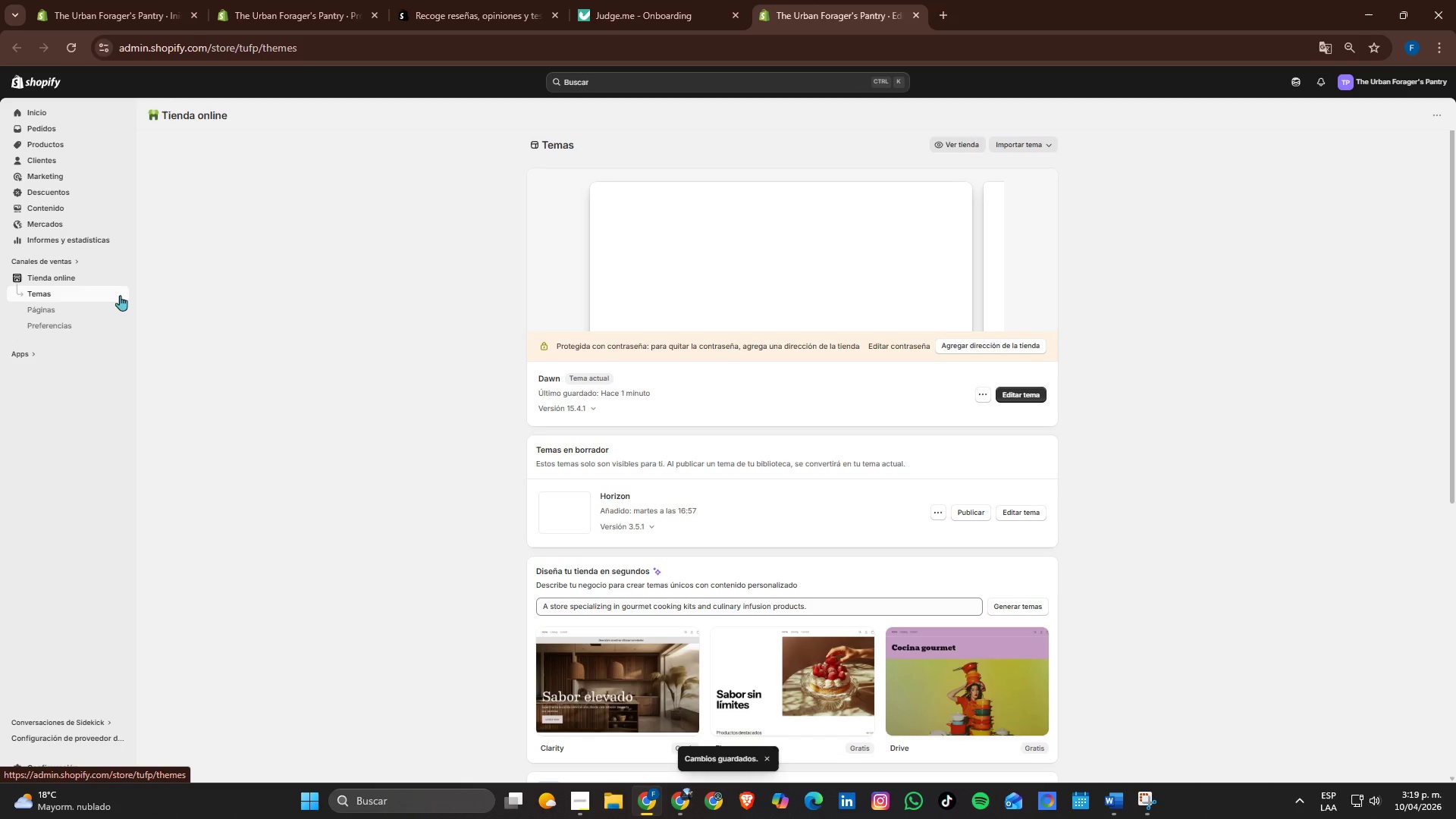 
left_click([121, 282])
 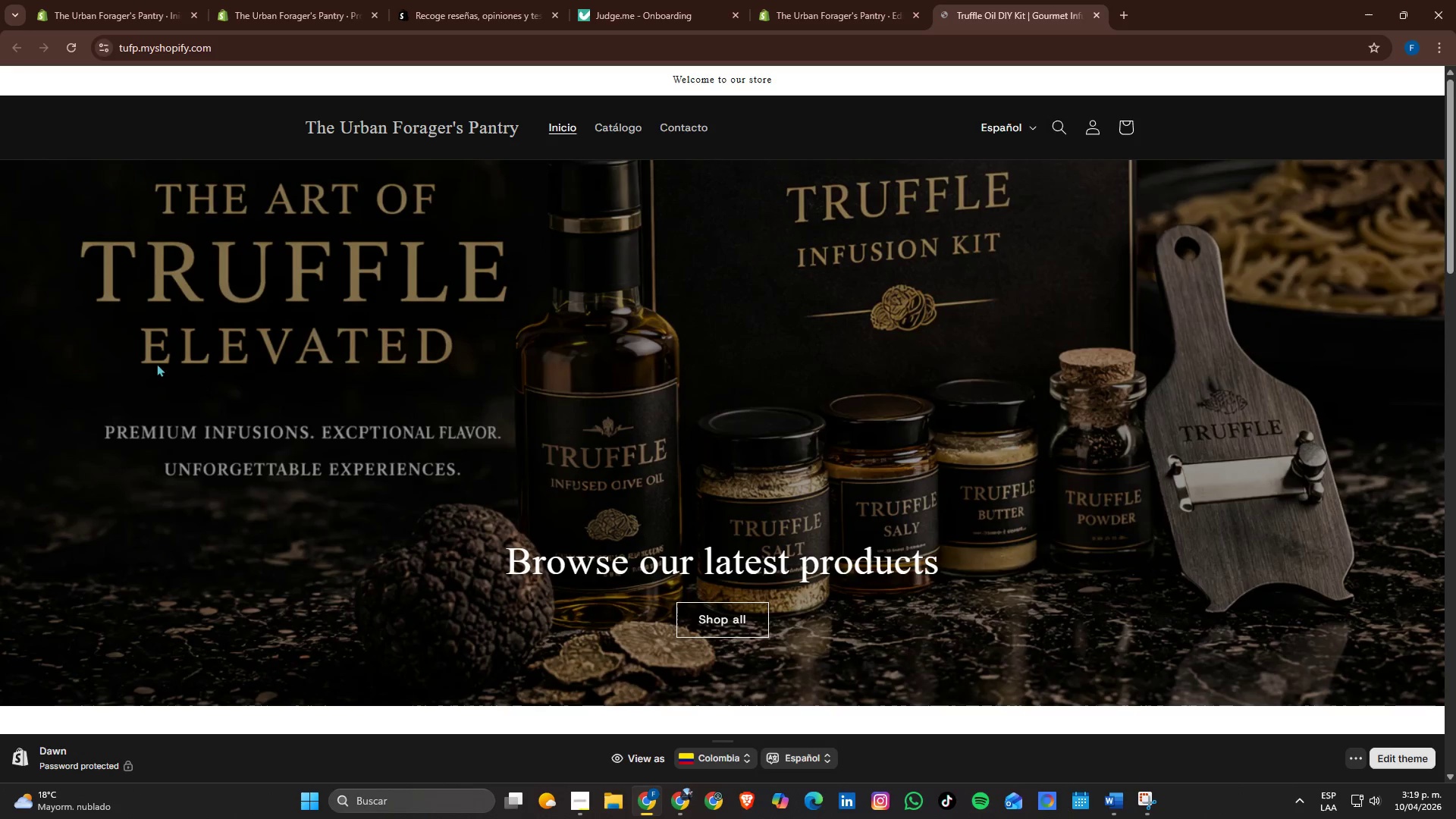 
scroll: coordinate [541, 387], scroll_direction: down, amount: 8.0
 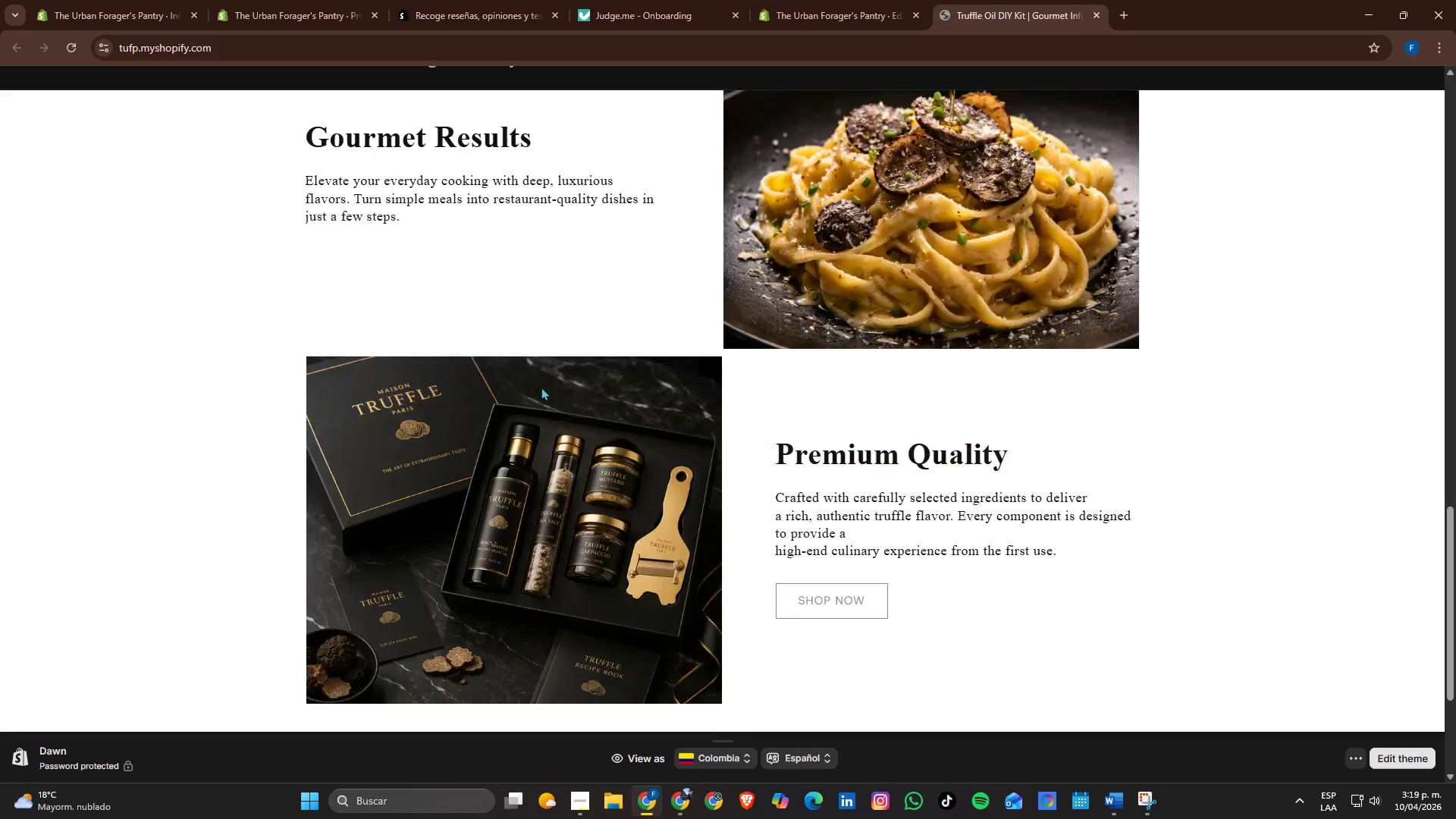 
scroll: coordinate [541, 387], scroll_direction: up, amount: 1.0
 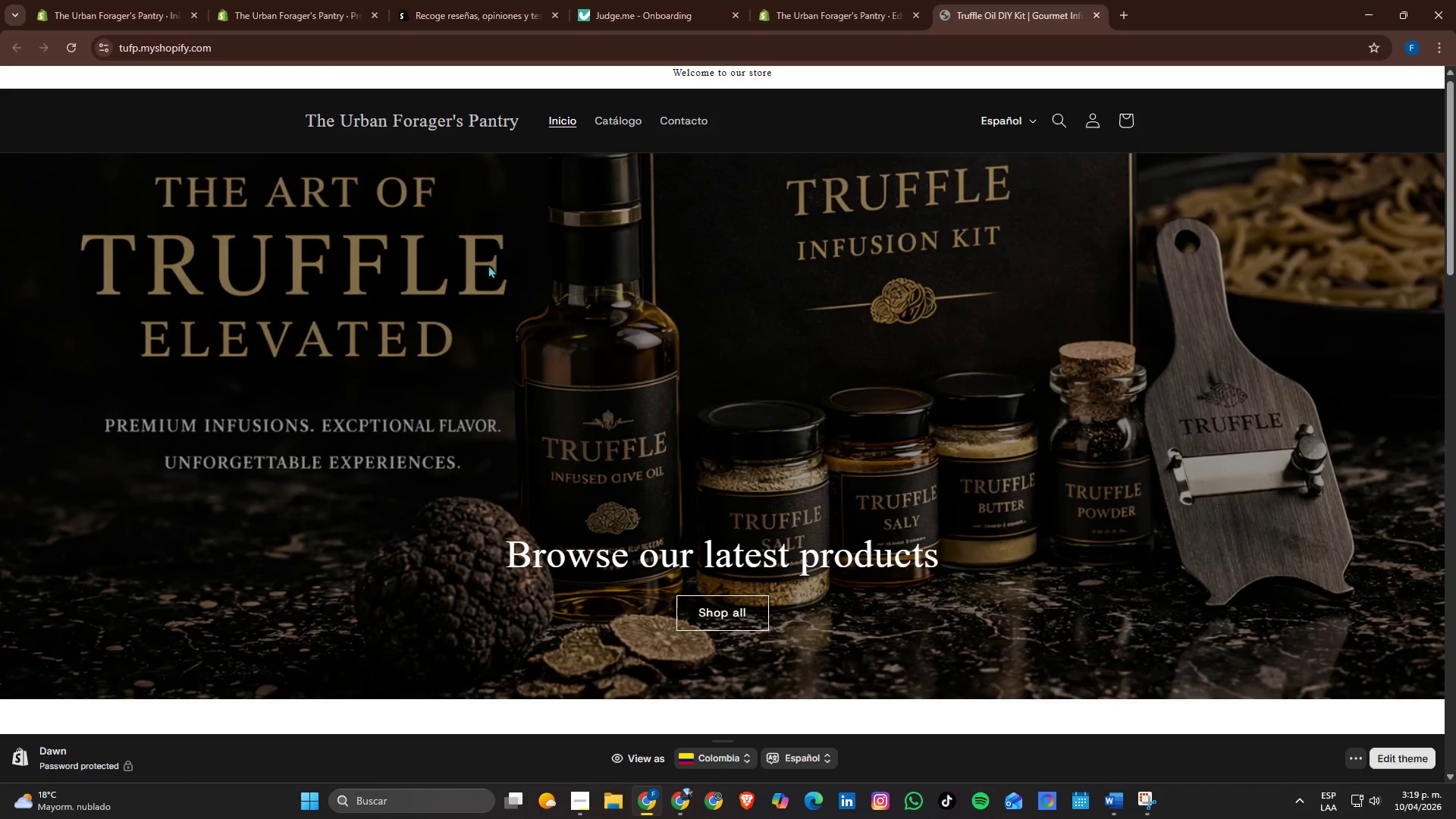 
left_click([816, 0])
 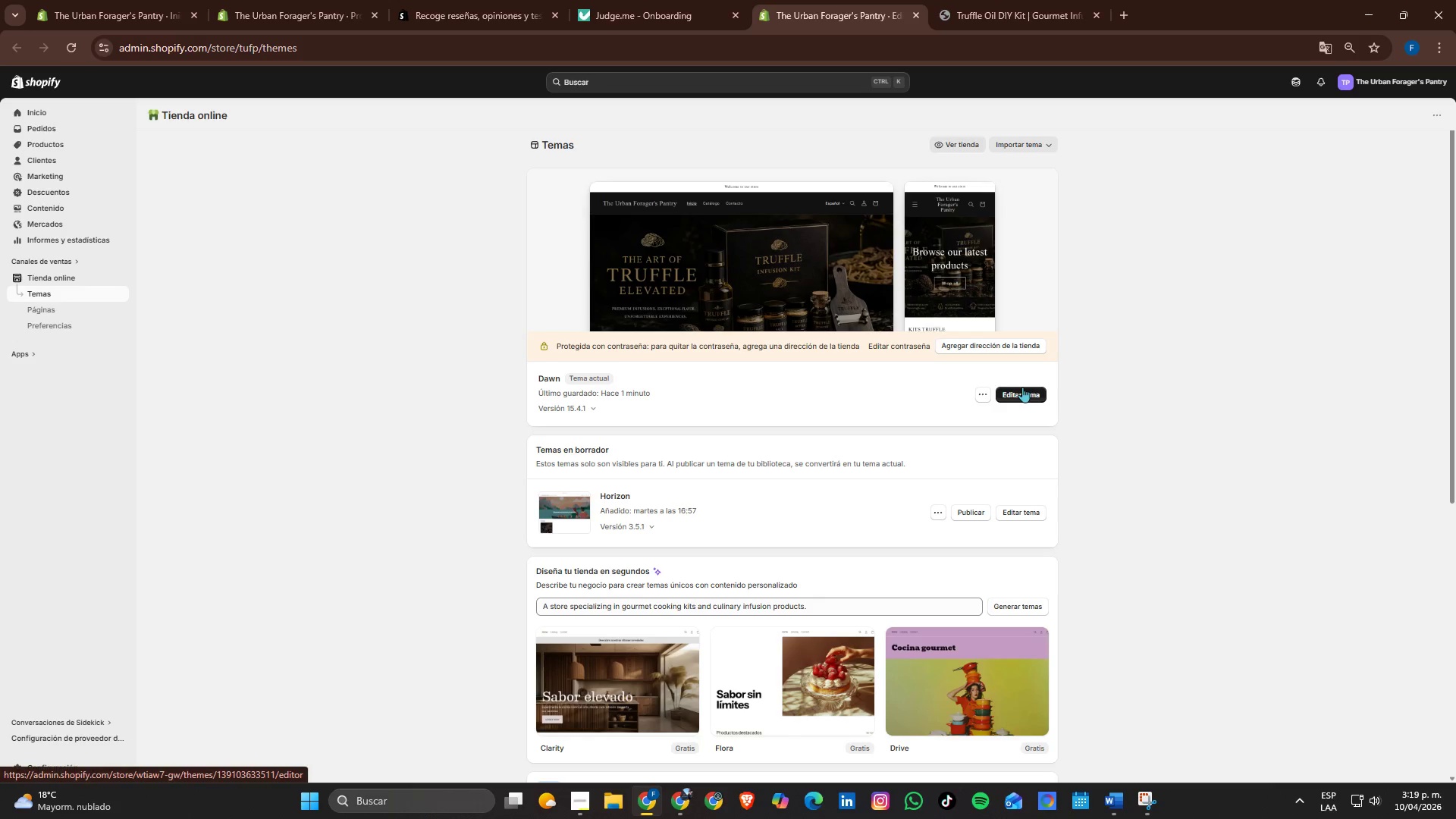 
left_click([1021, 391])
 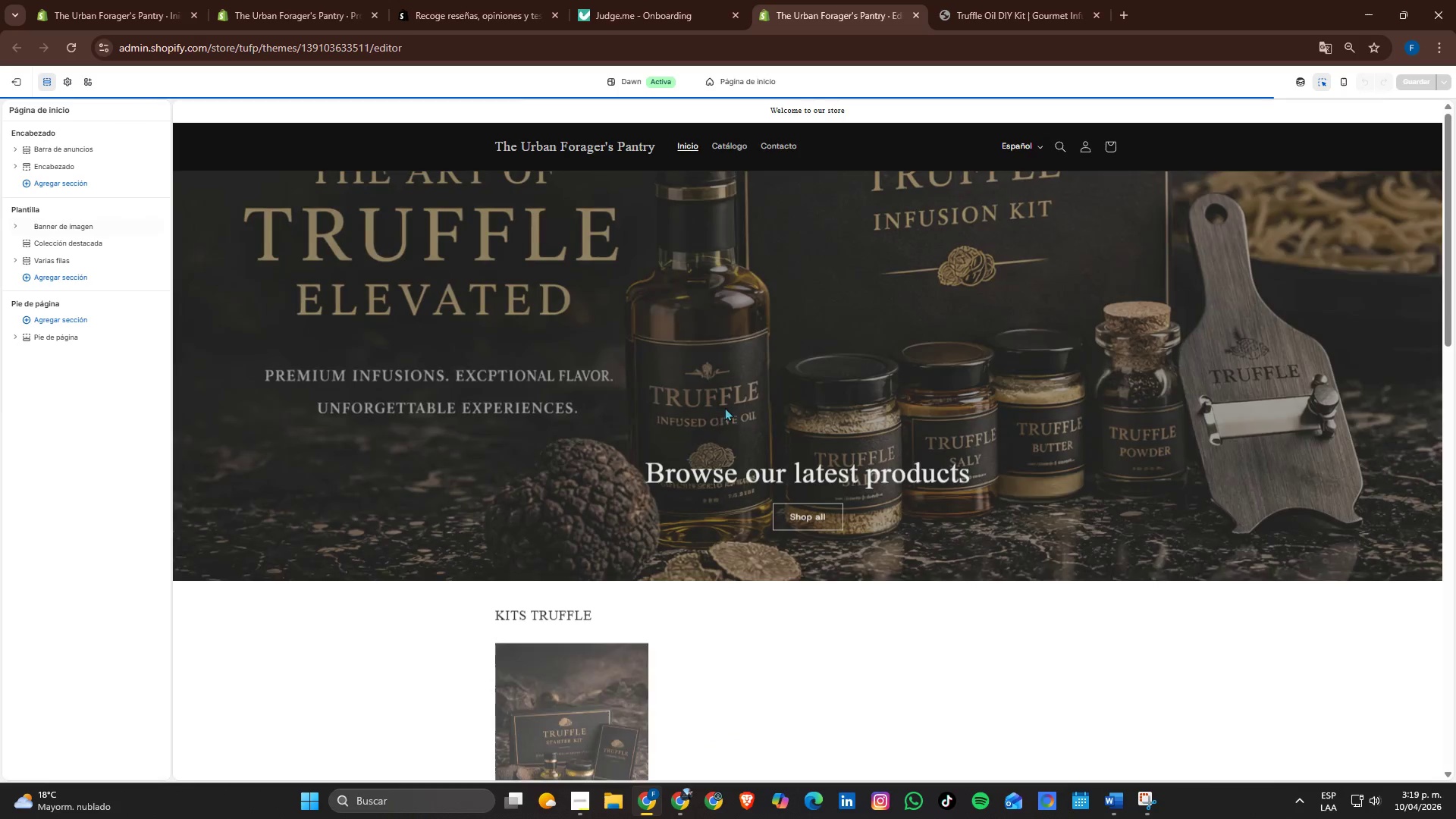 
left_click([753, 469])
 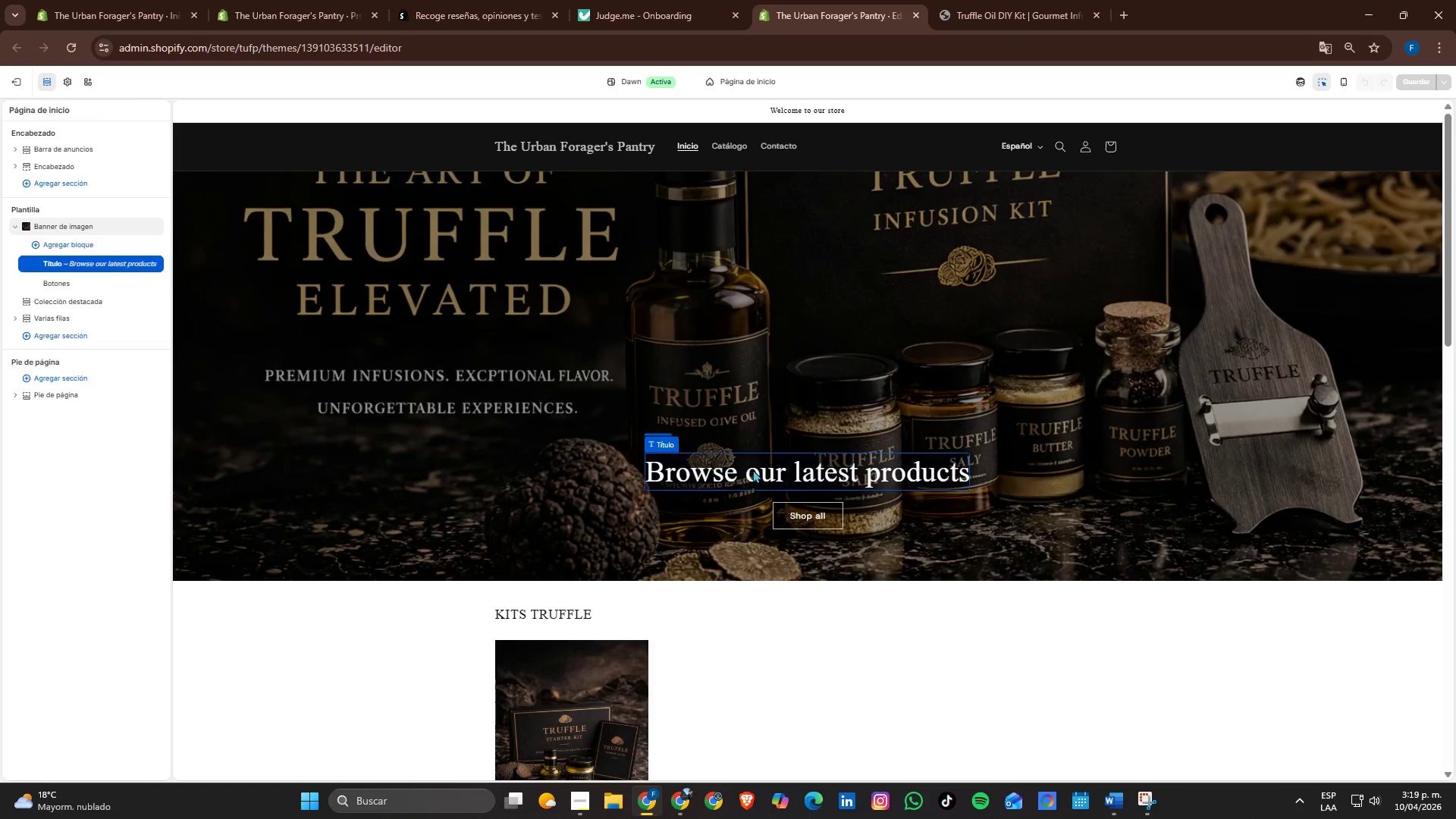 
hold_key(key=AltLeft, duration=2.39)
 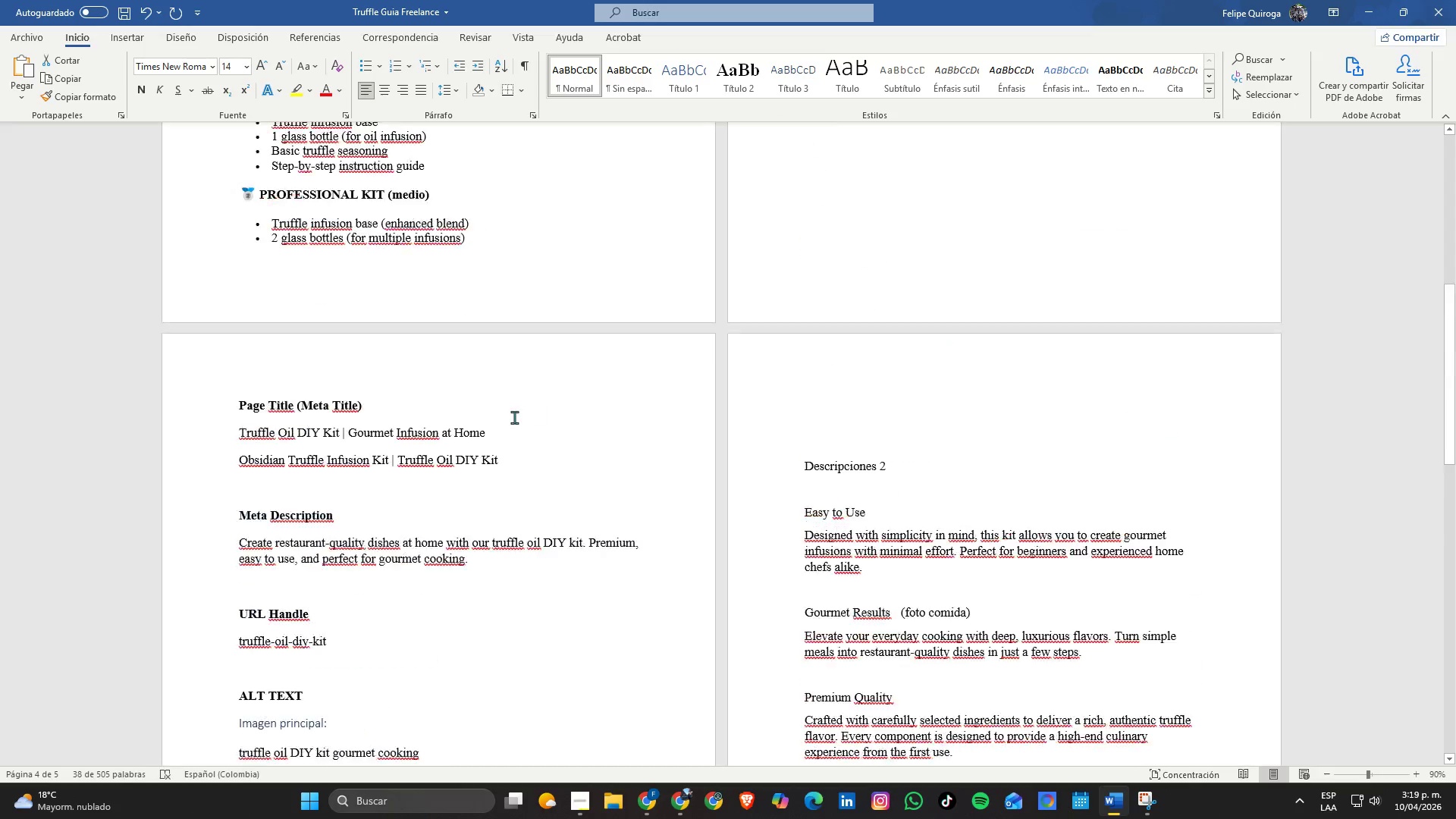 
key(Tab)
 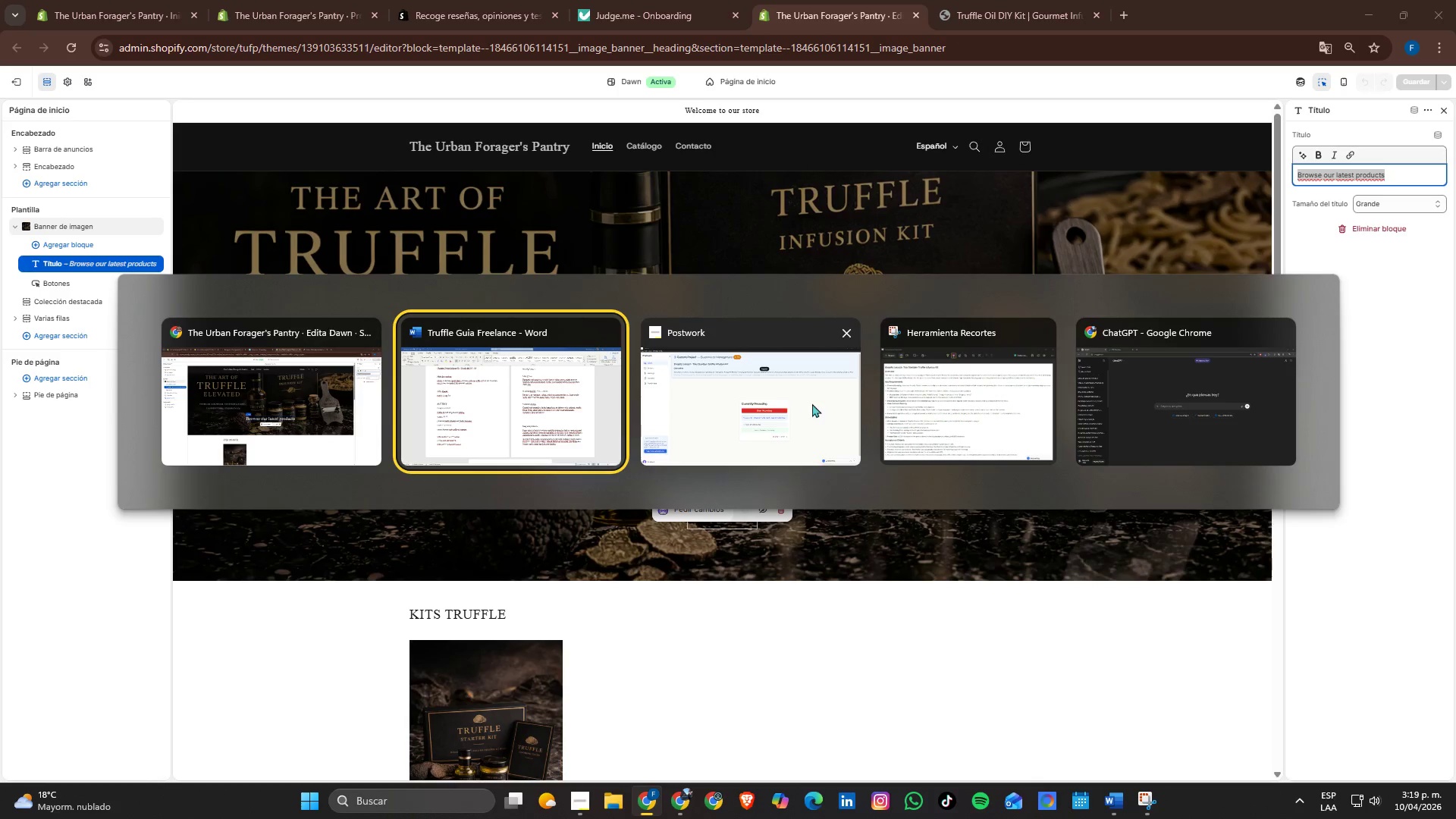 
scroll: coordinate [371, 387], scroll_direction: up, amount: 13.0
 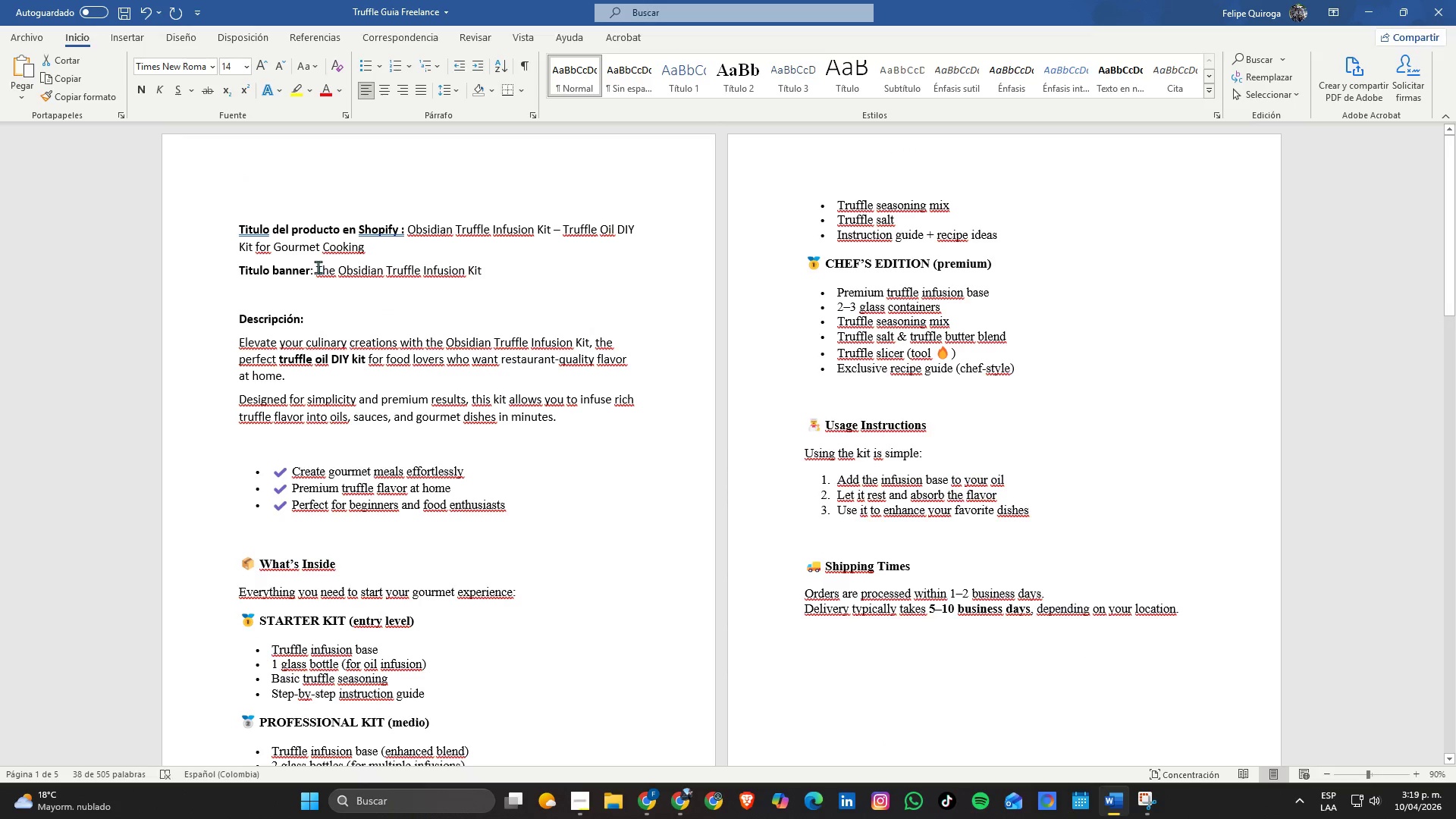 
left_click_drag(start_coordinate=[312, 268], to_coordinate=[500, 275])
 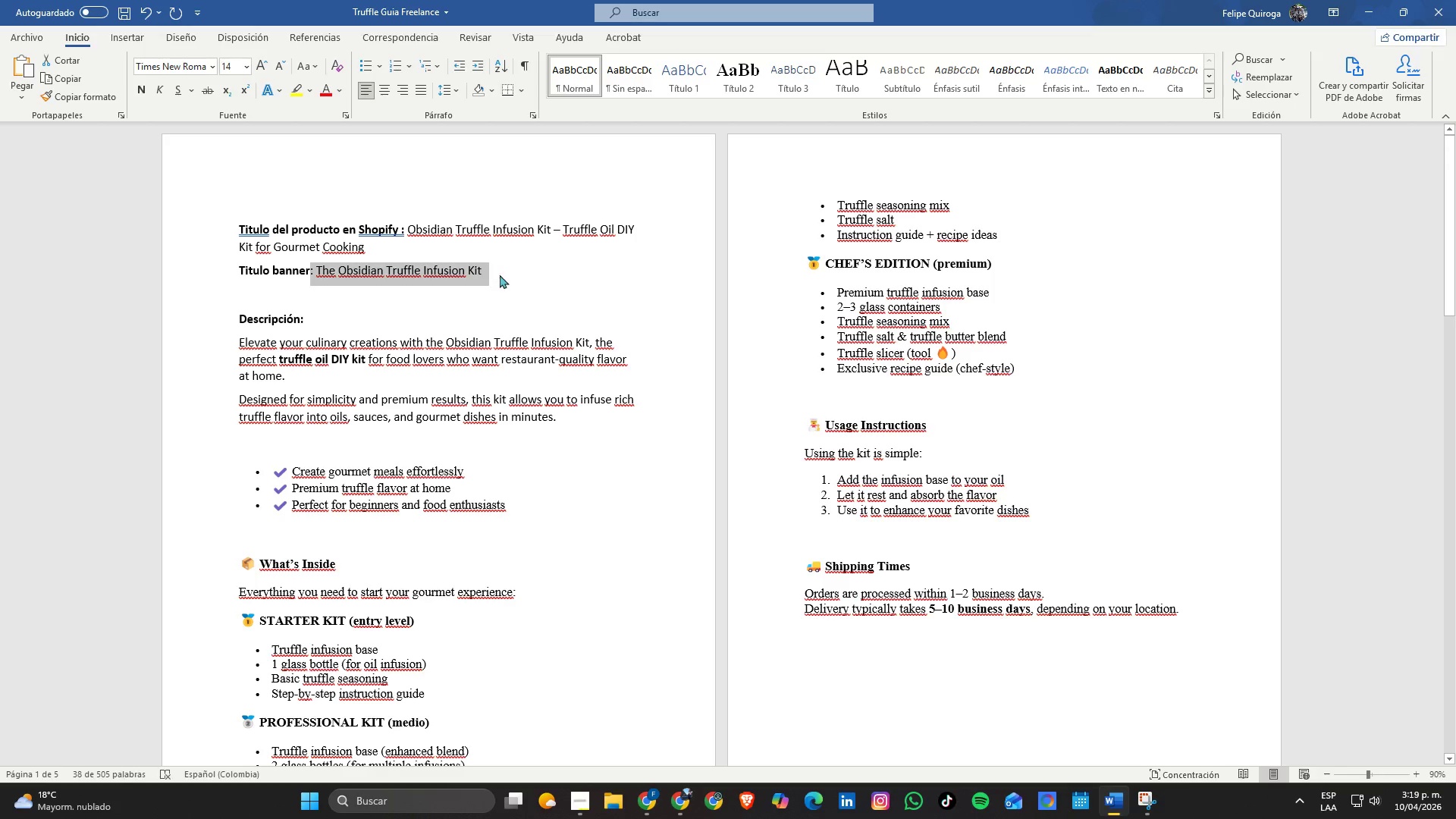 
key(Control+C)
 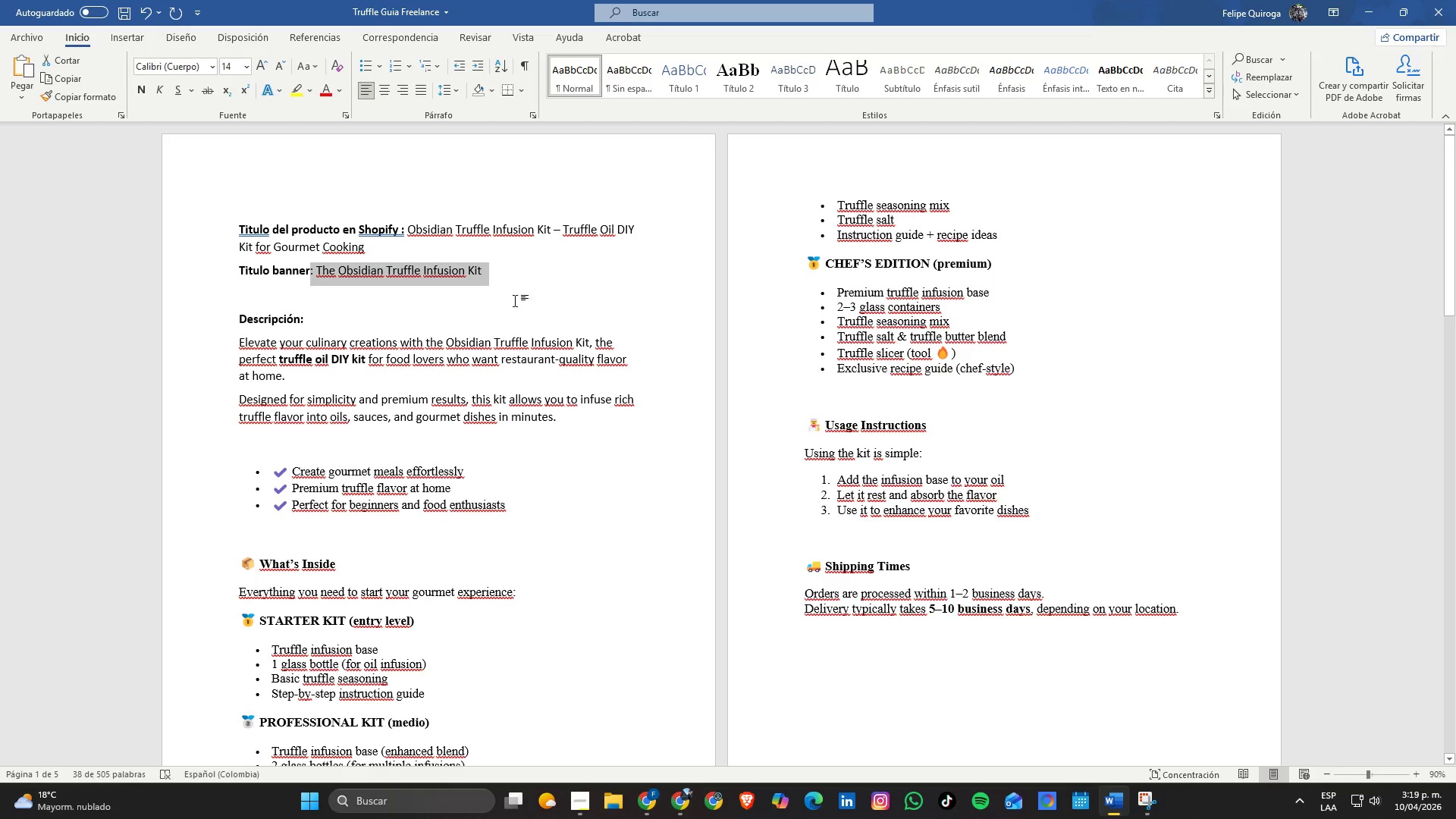 
key(Alt+Tab)
 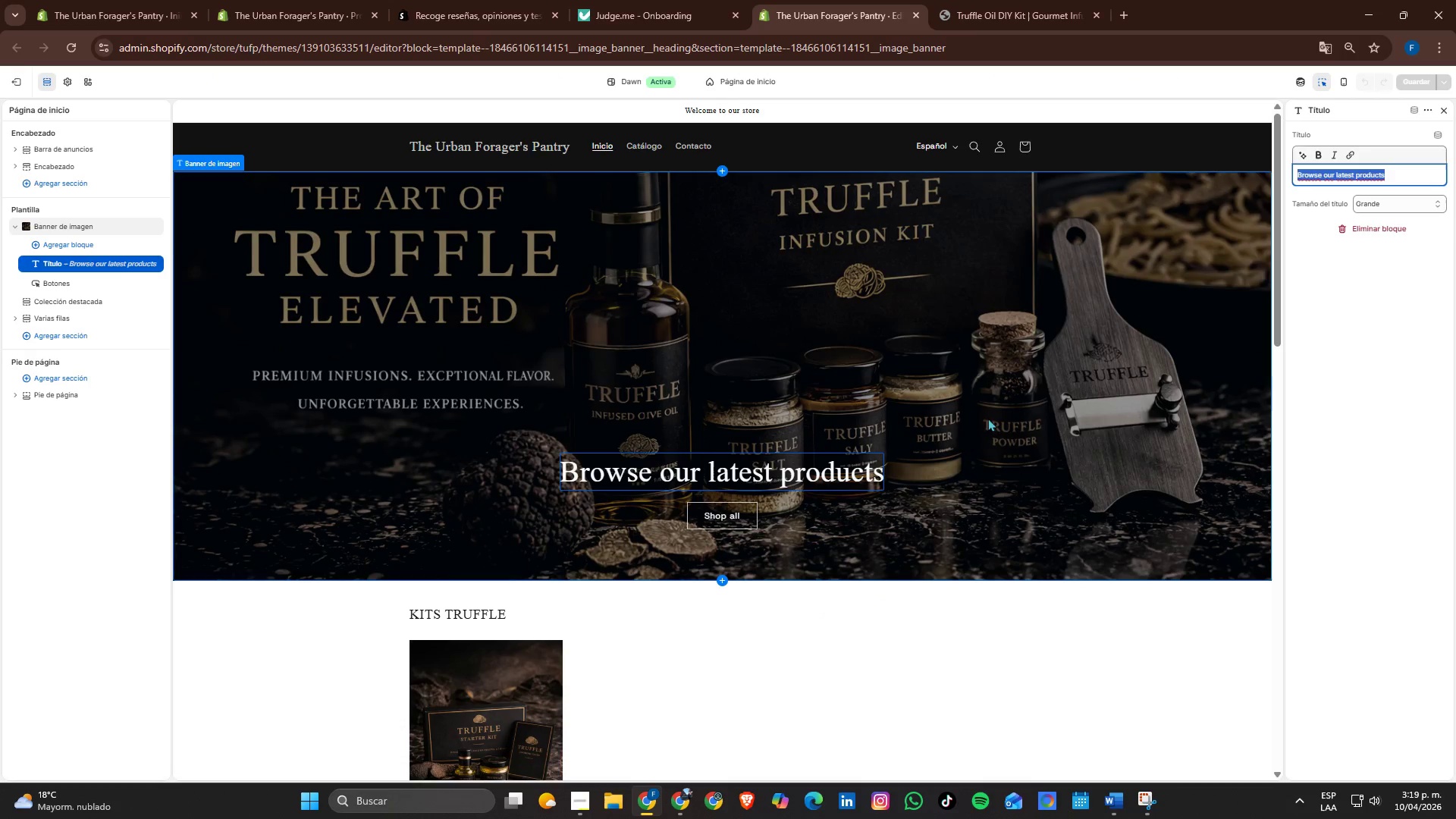 
key(Control+V)
 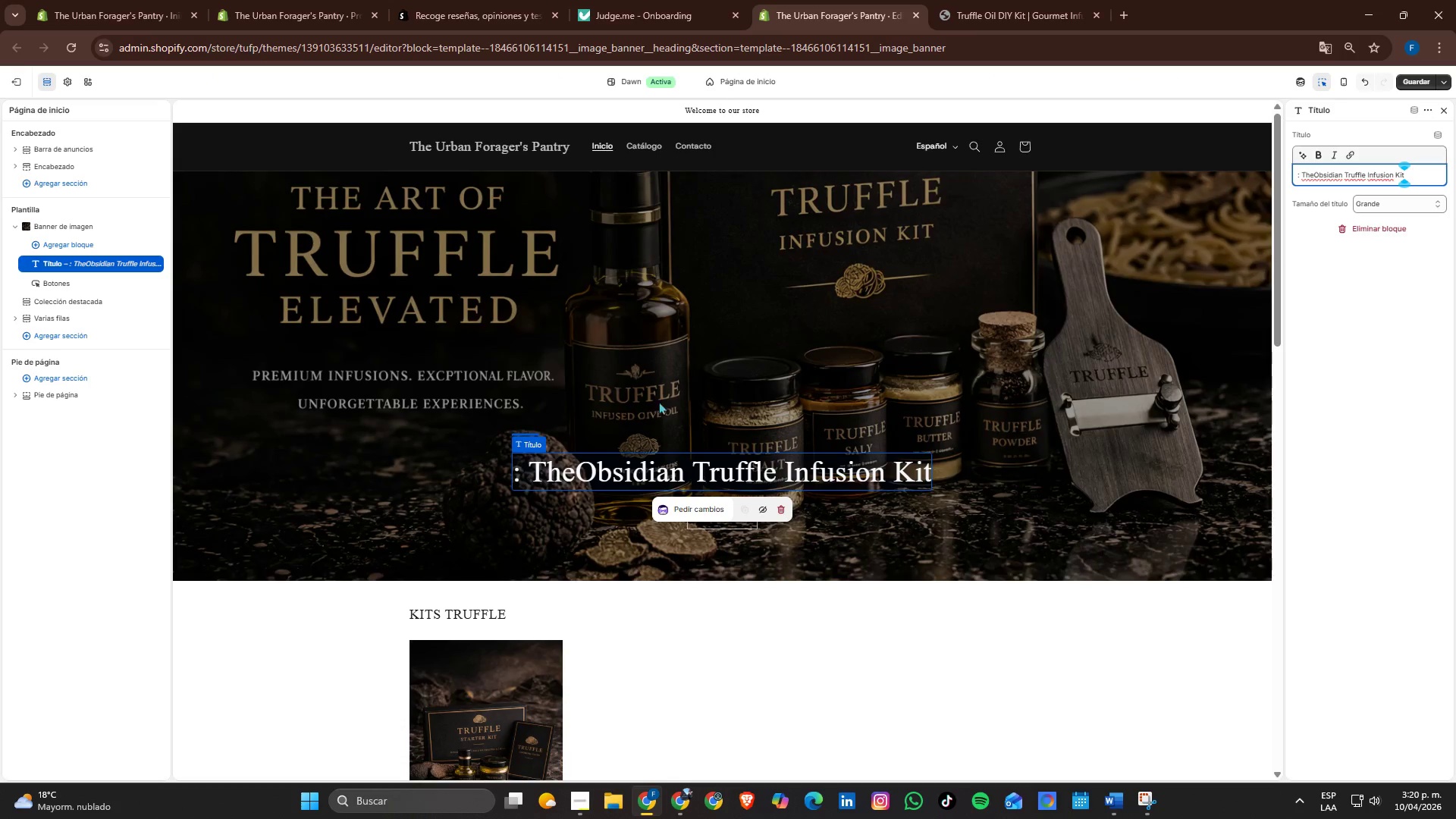 
left_click([1304, 181])
 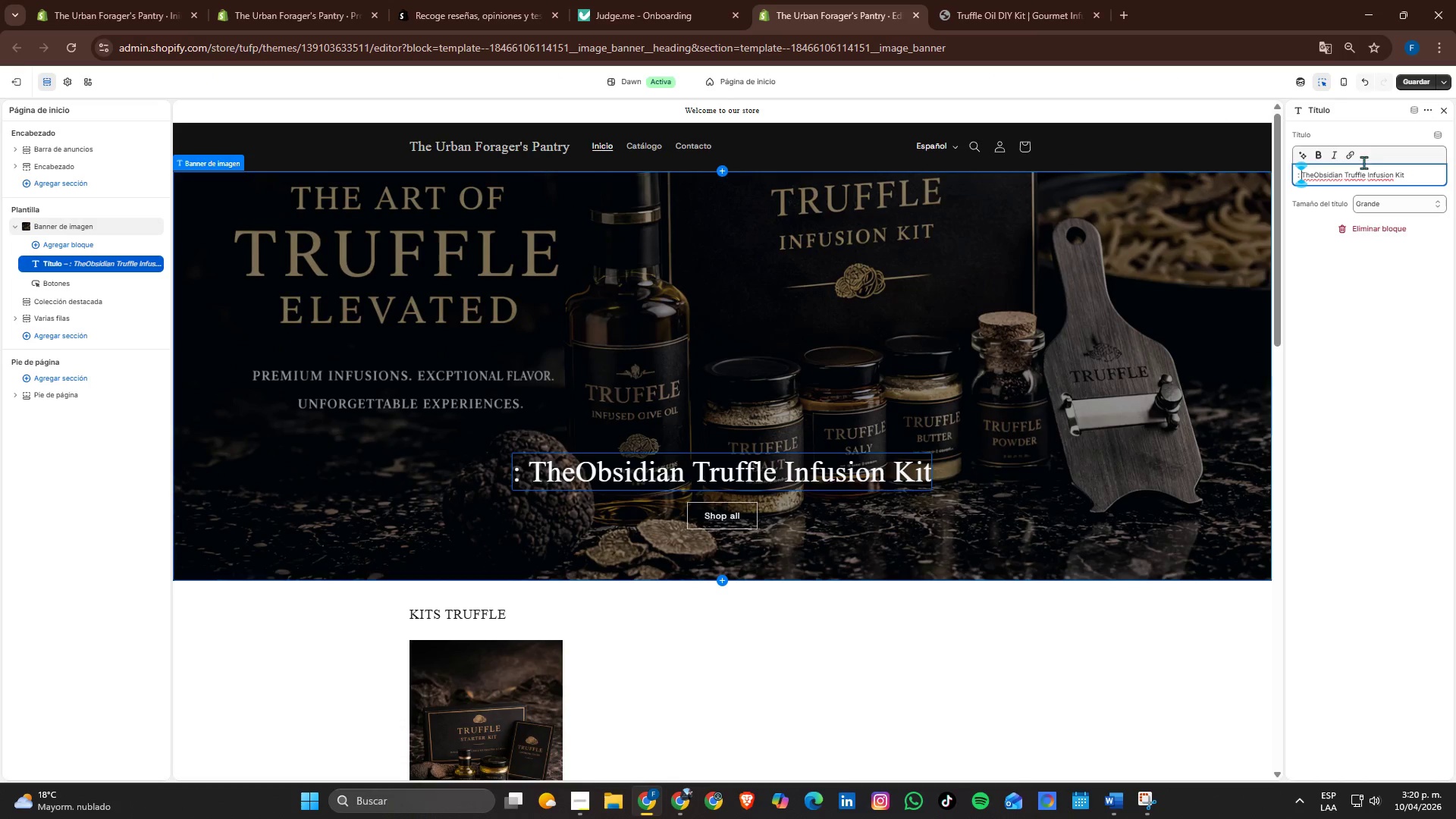 
key(Backspace)
 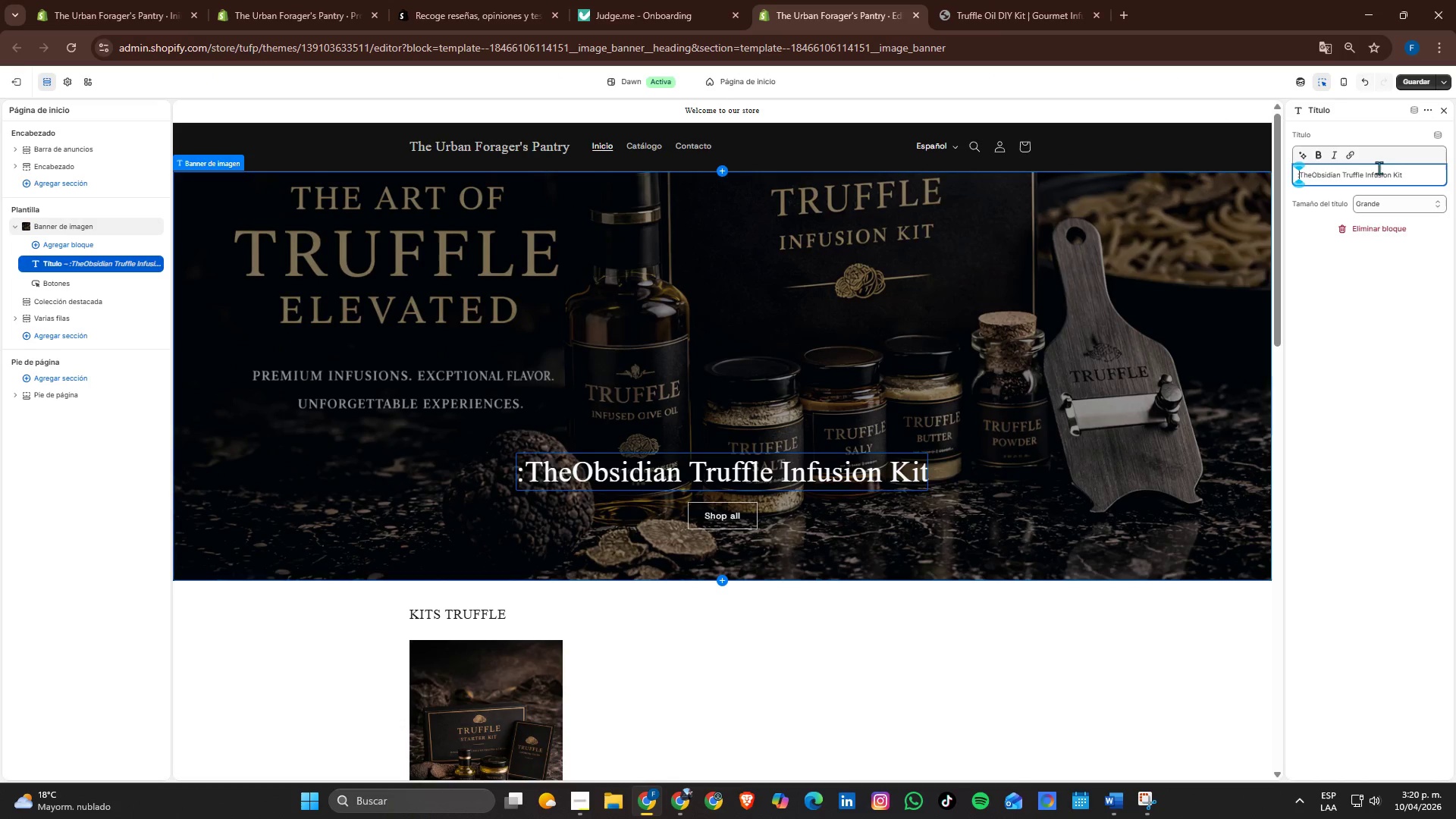 
key(Backspace)
 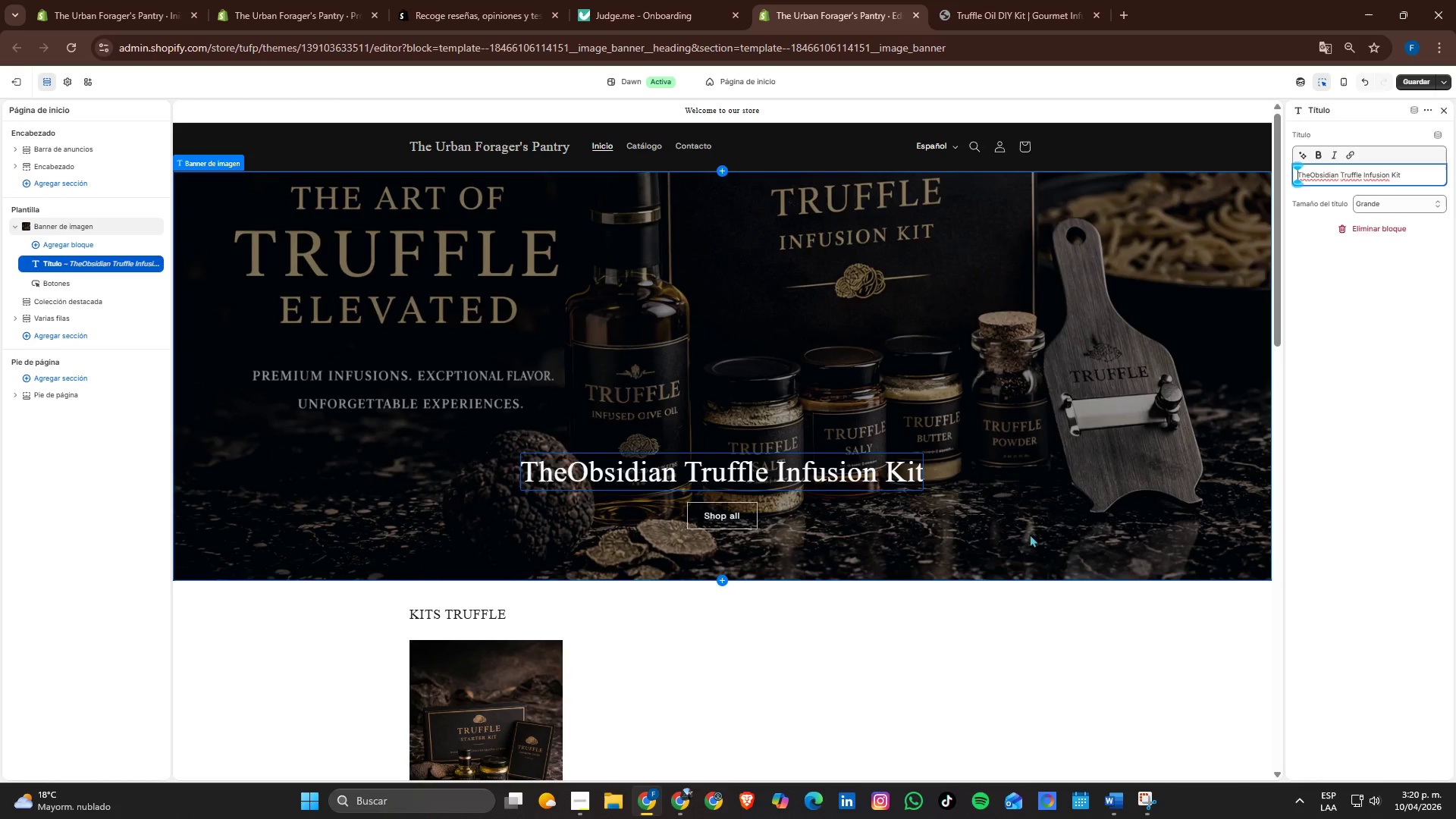 
left_click([735, 513])
 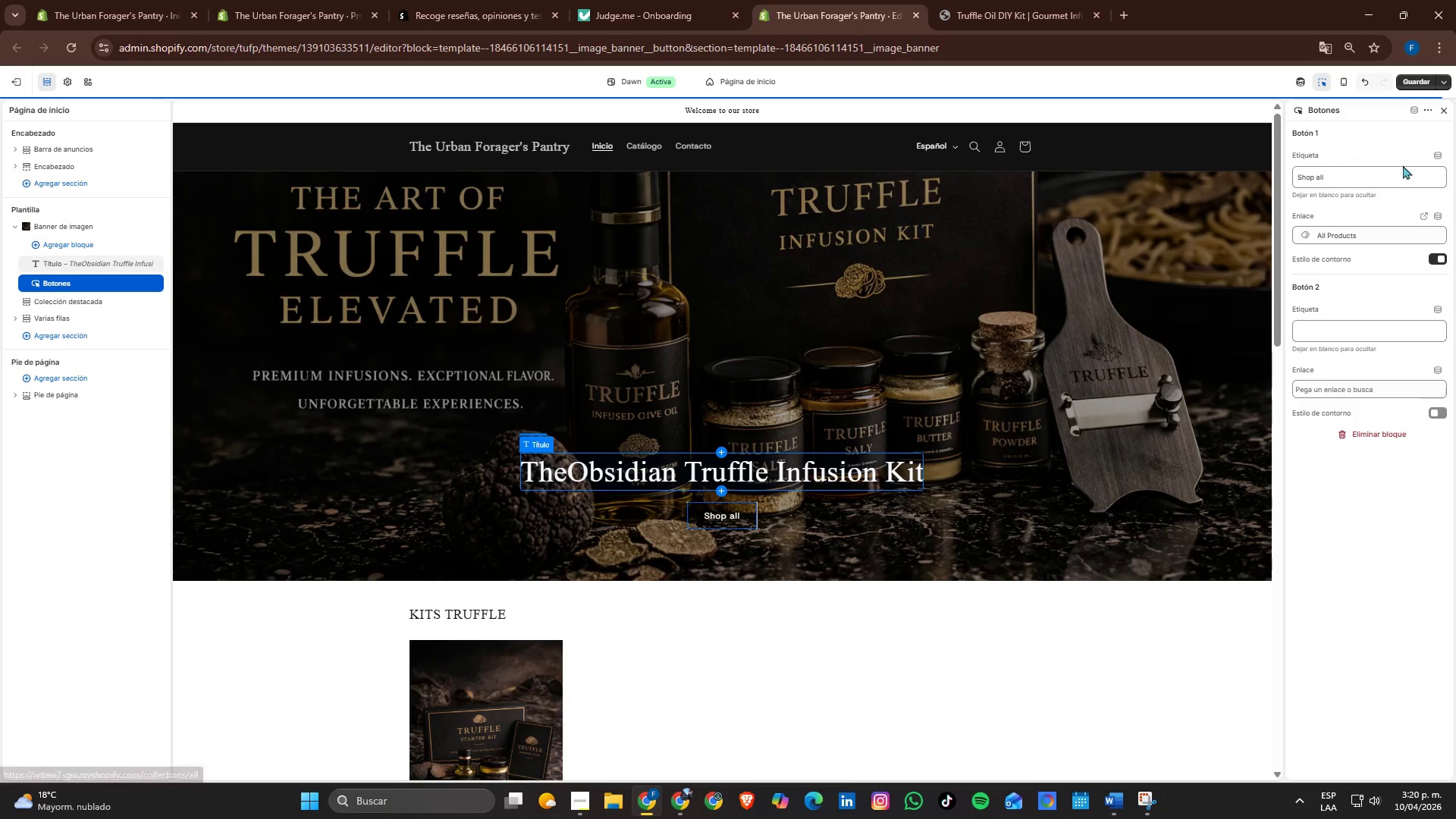 
left_click([1356, 175])
 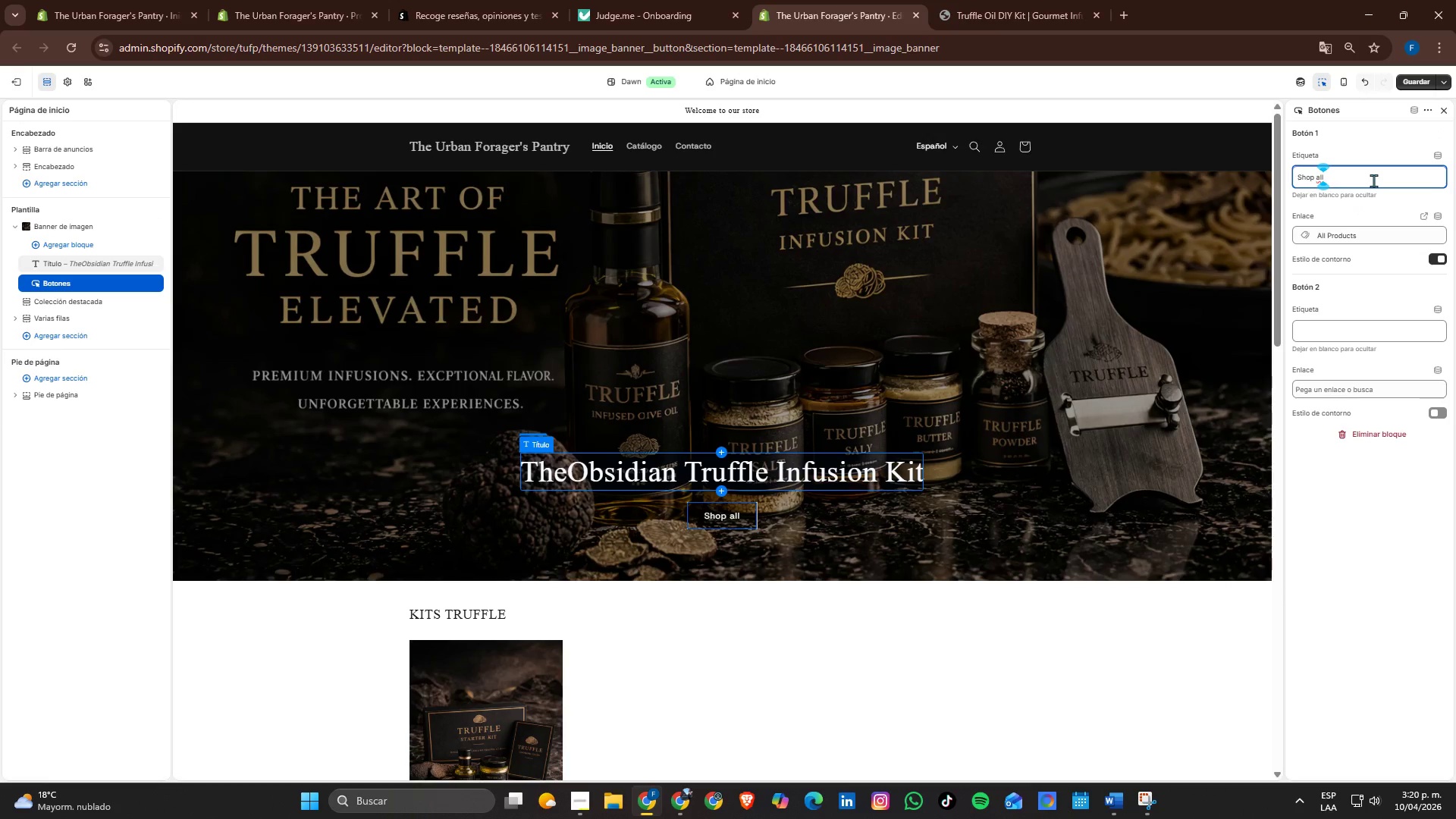 
key(Backspace)
key(Backspace)
key(Backspace)
type(Kit)
key(Backspace)
key(Backspace)
key(Backspace)
key(Backspace)
key(Backspace)
key(Backspace)
key(Backspace)
type(HOP KIT)
key(Backspace)
key(Backspace)
key(Backspace)
key(Backspace)
key(Backspace)
key(Backspace)
key(Backspace)
type(hop kit)
 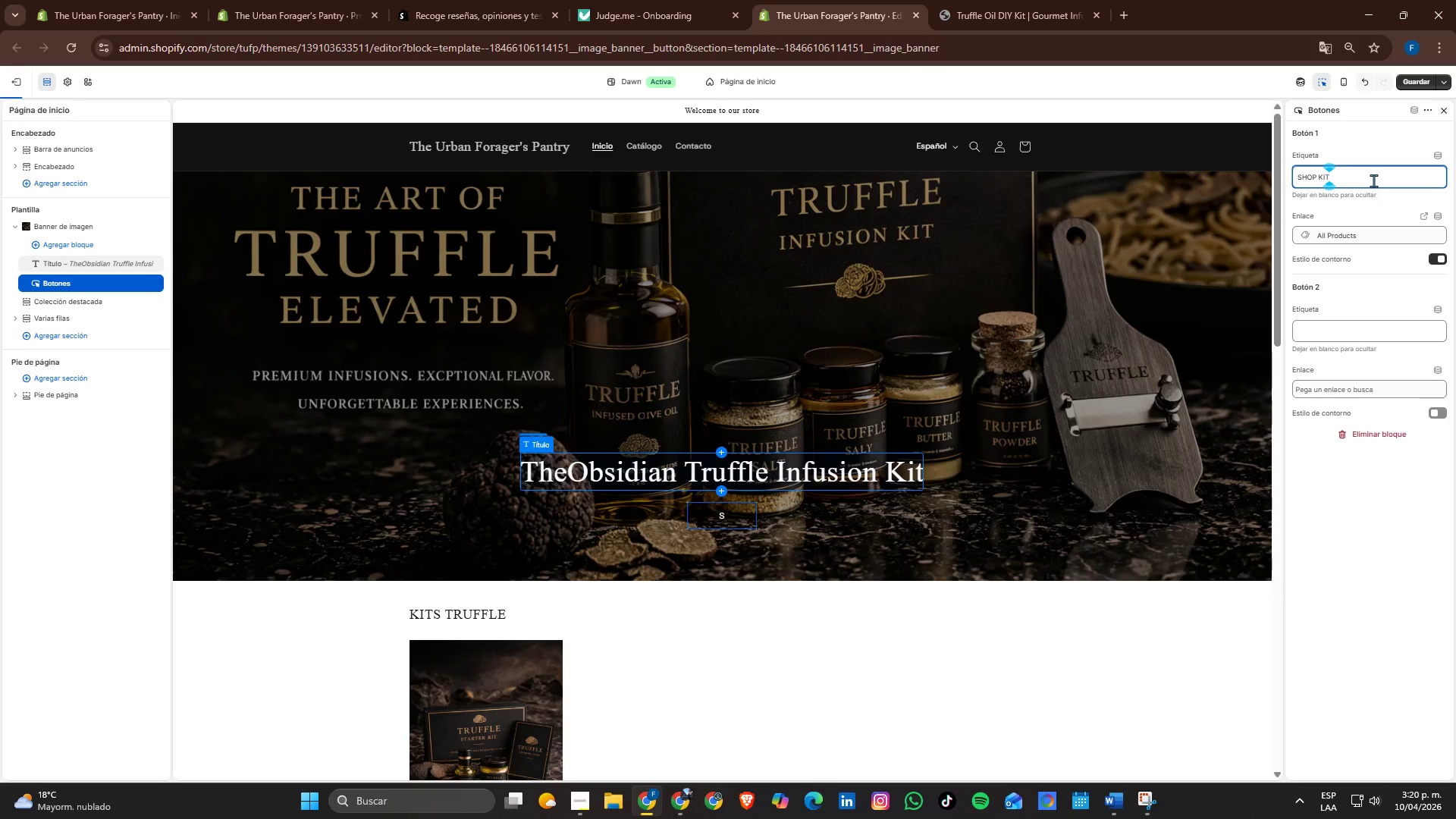 
left_click([1408, 83])
 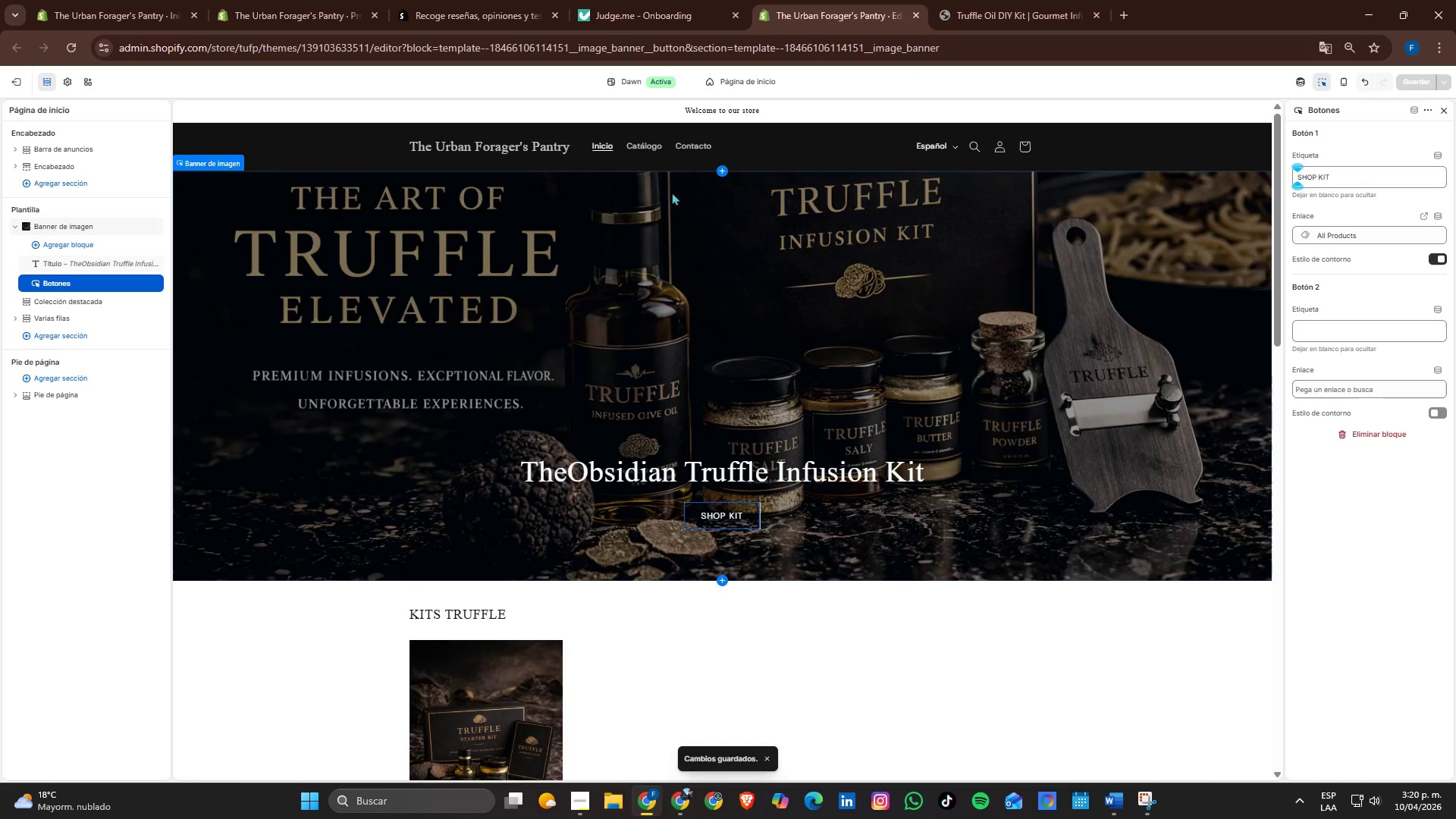 
left_click([2, 92])
 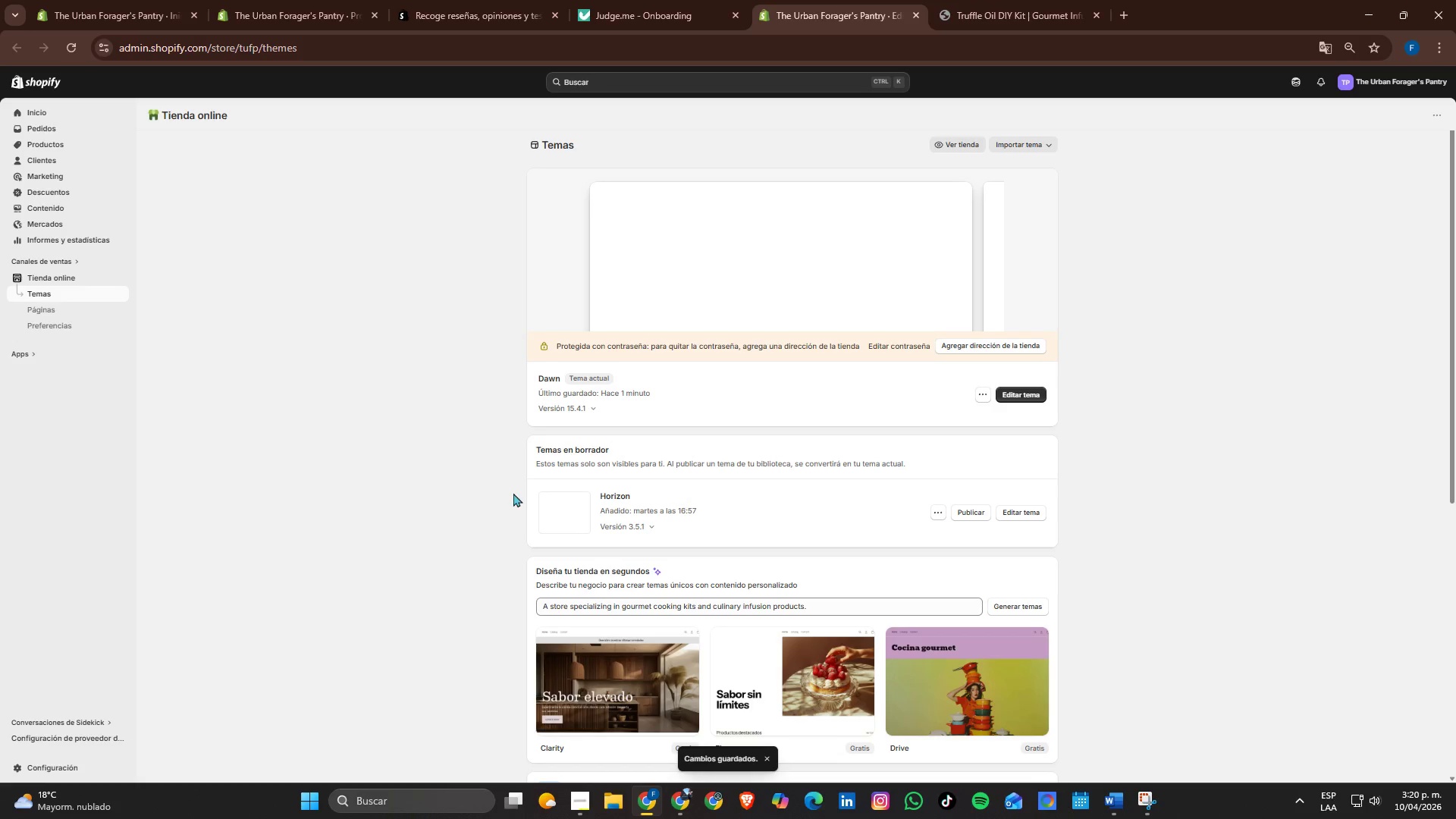 
scroll: coordinate [800, 505], scroll_direction: up, amount: 1.0
 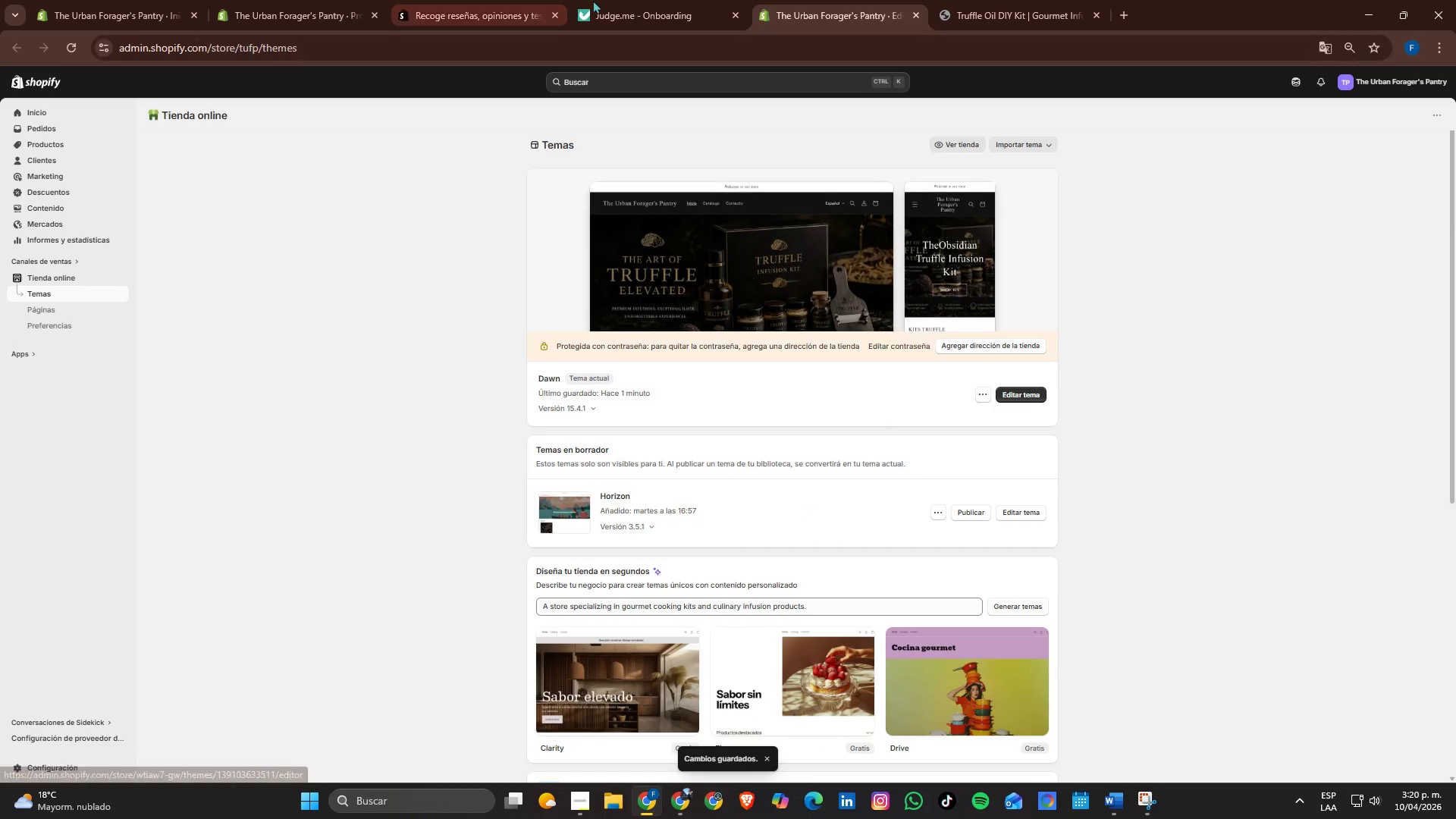 
left_click([1023, 0])
 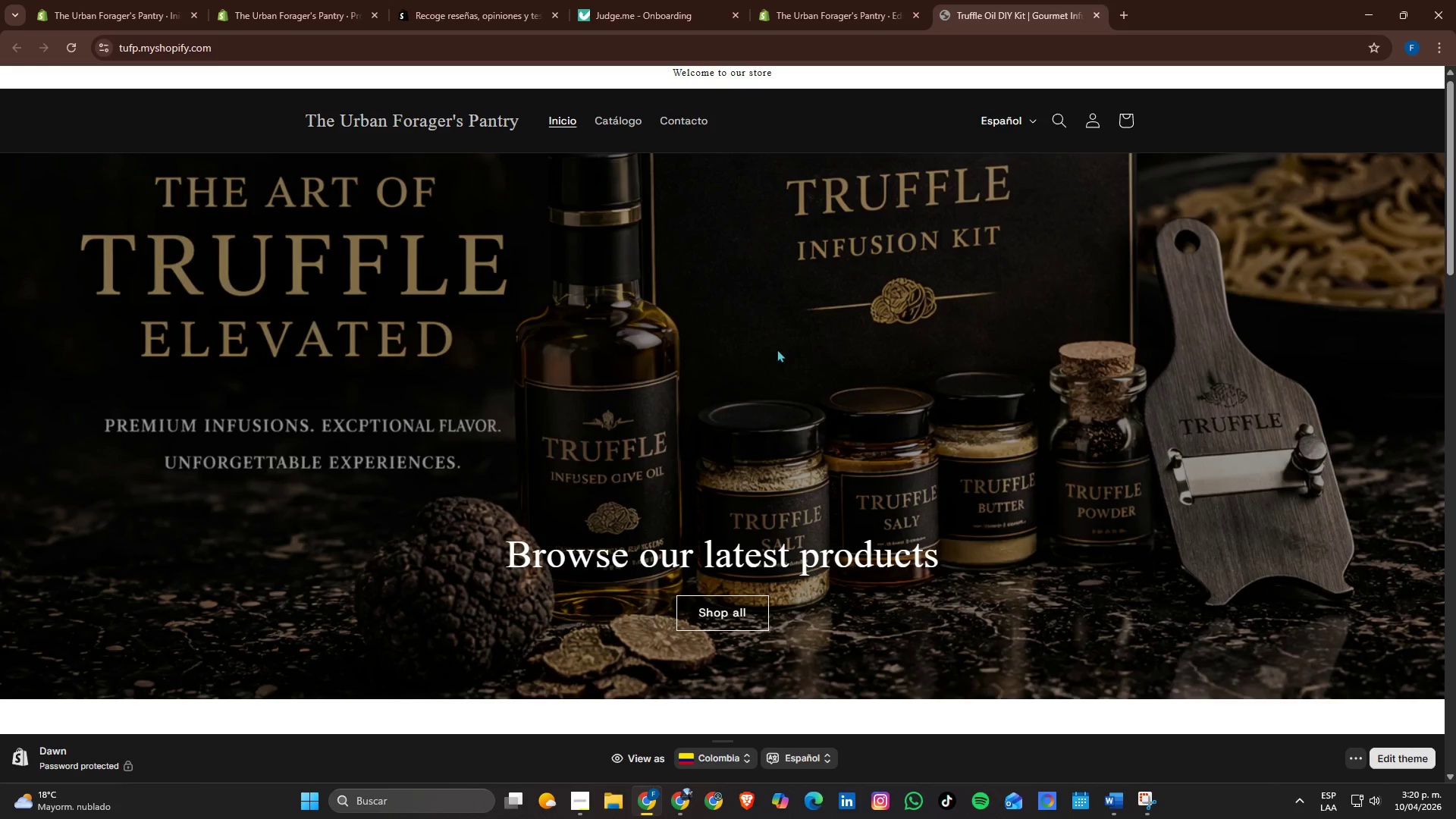 
scroll: coordinate [777, 349], scroll_direction: down, amount: 3.0
 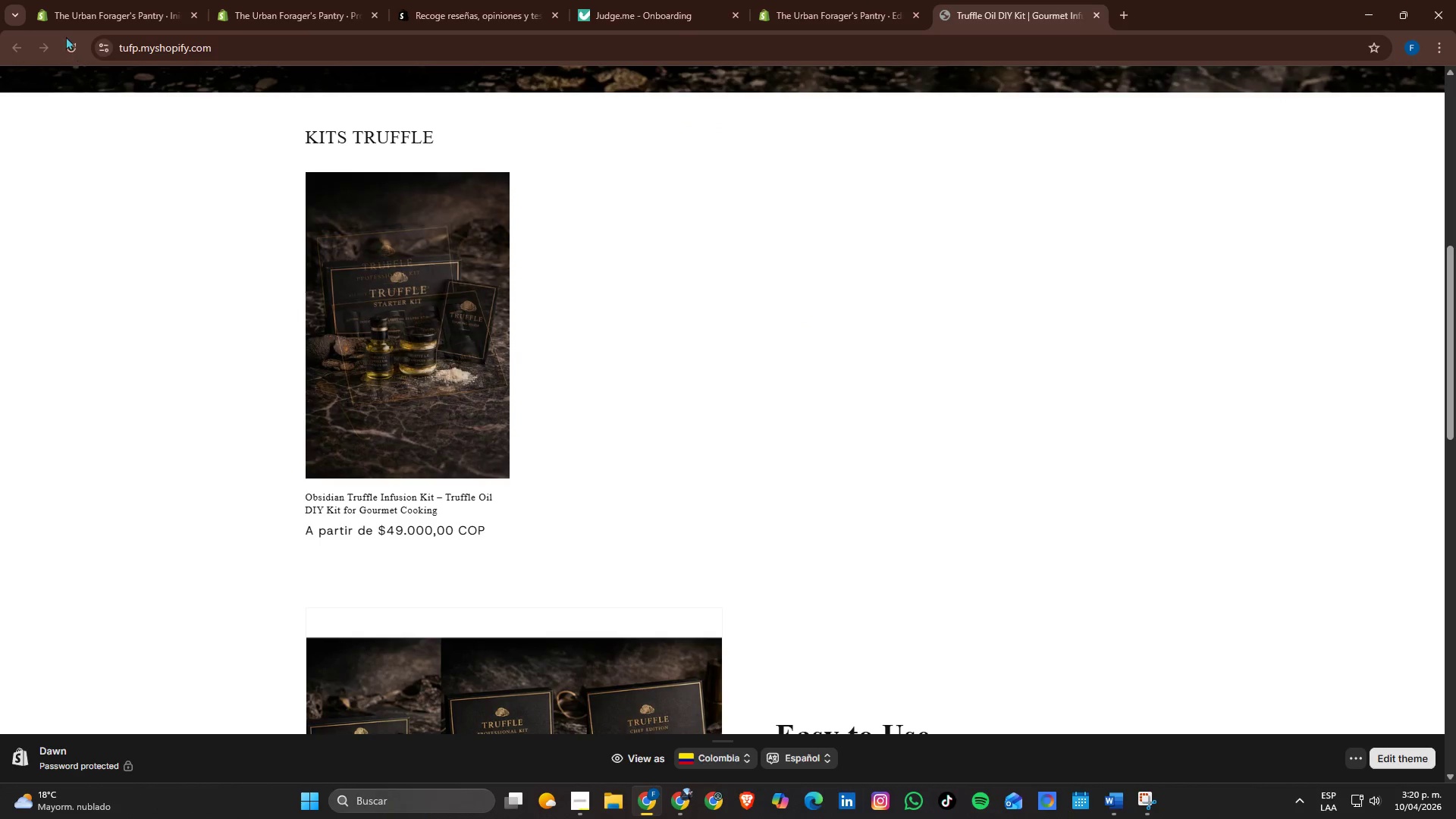 
left_click([66, 36])
 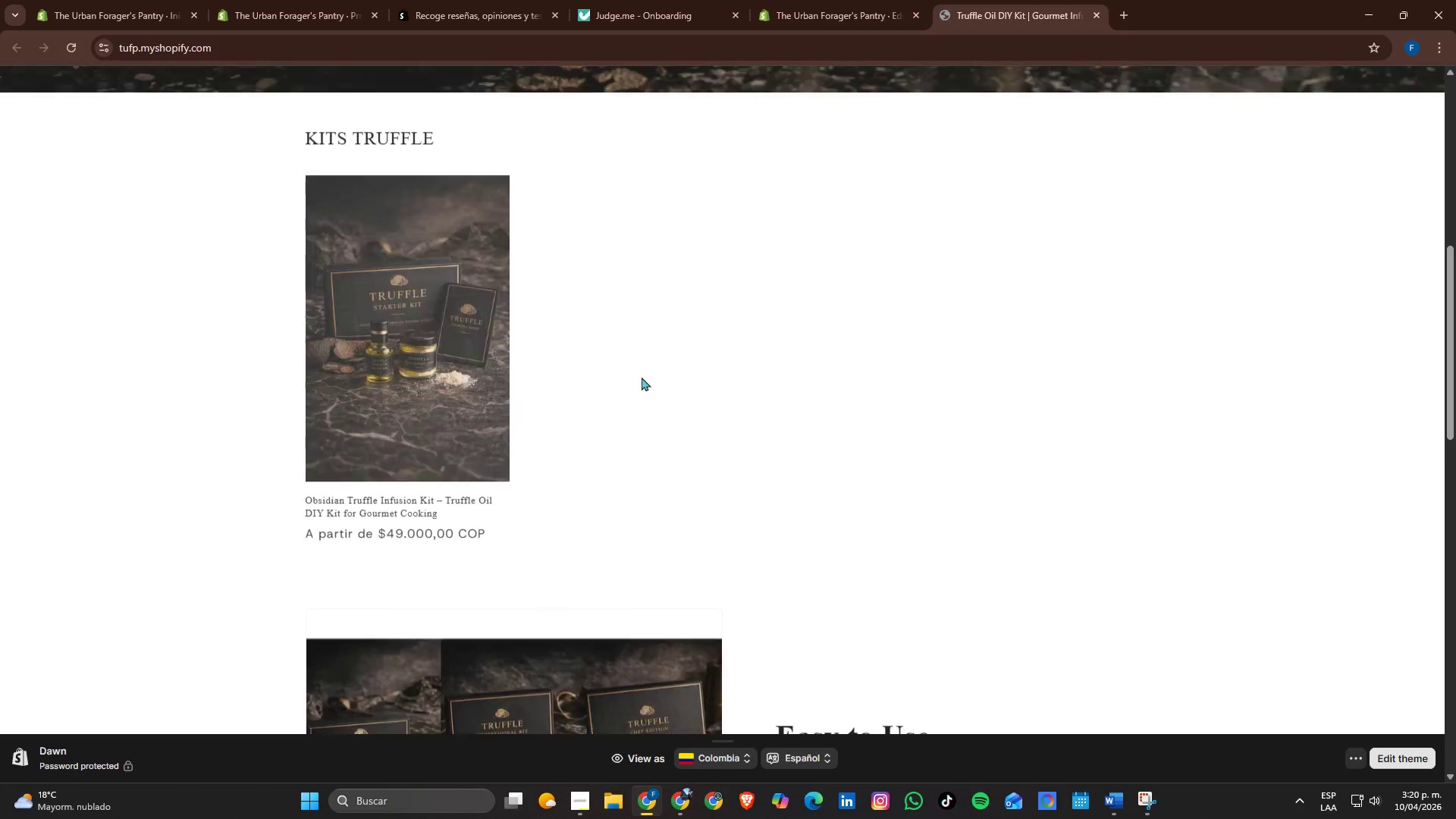 
scroll: coordinate [642, 377], scroll_direction: up, amount: 6.0
 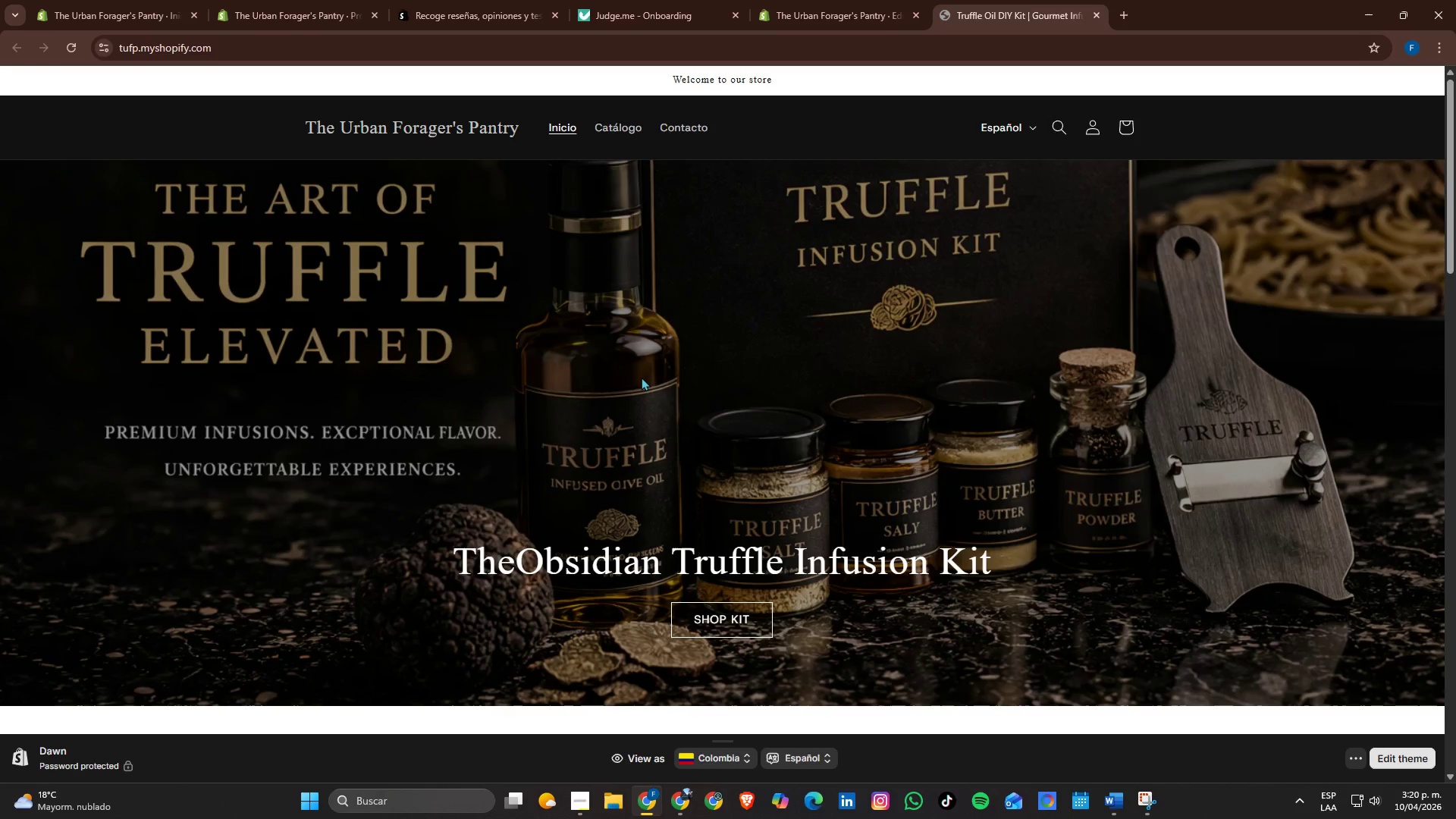 
scroll: coordinate [642, 377], scroll_direction: down, amount: 5.0
 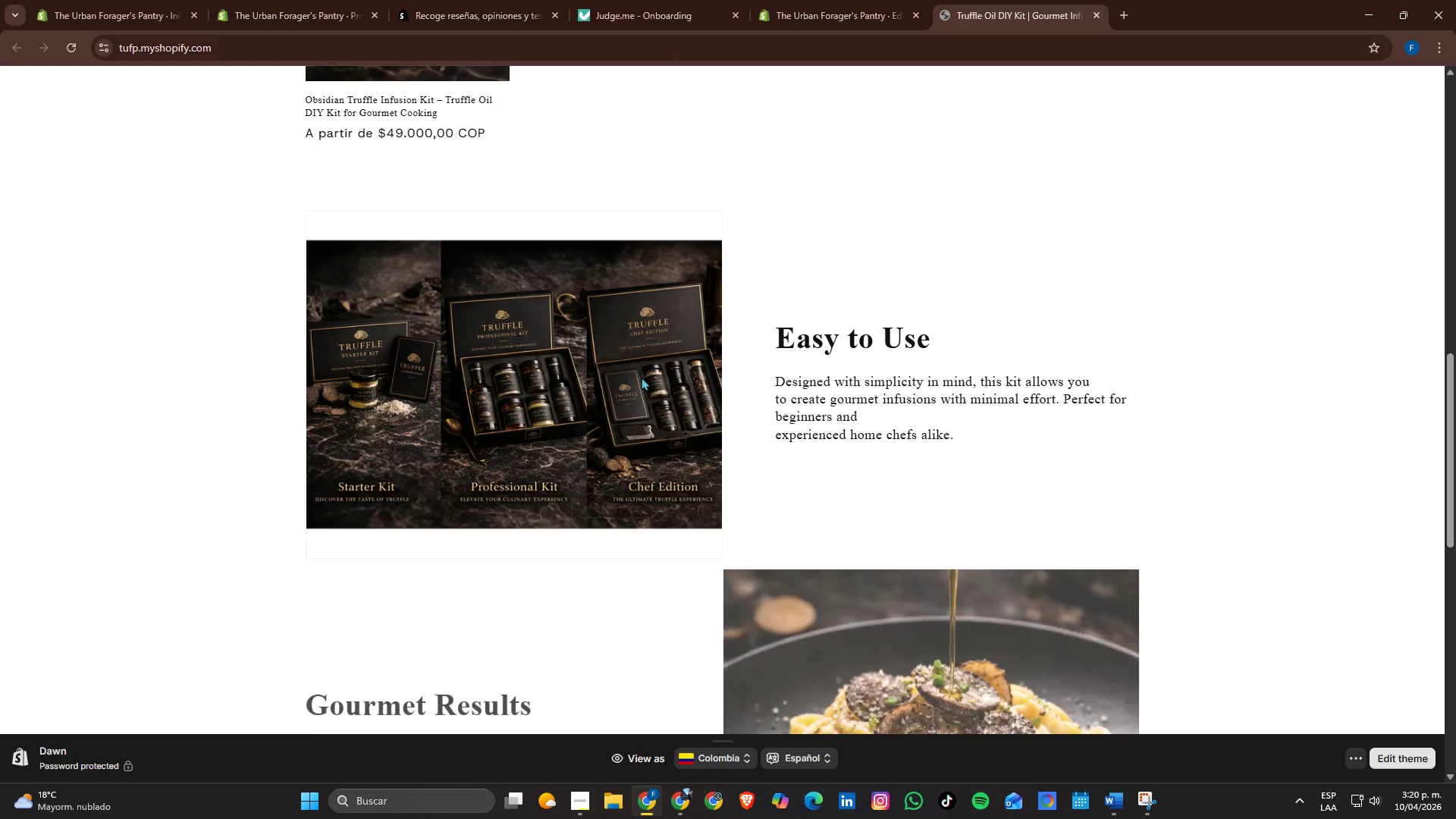 
scroll: coordinate [642, 377], scroll_direction: up, amount: 2.0
 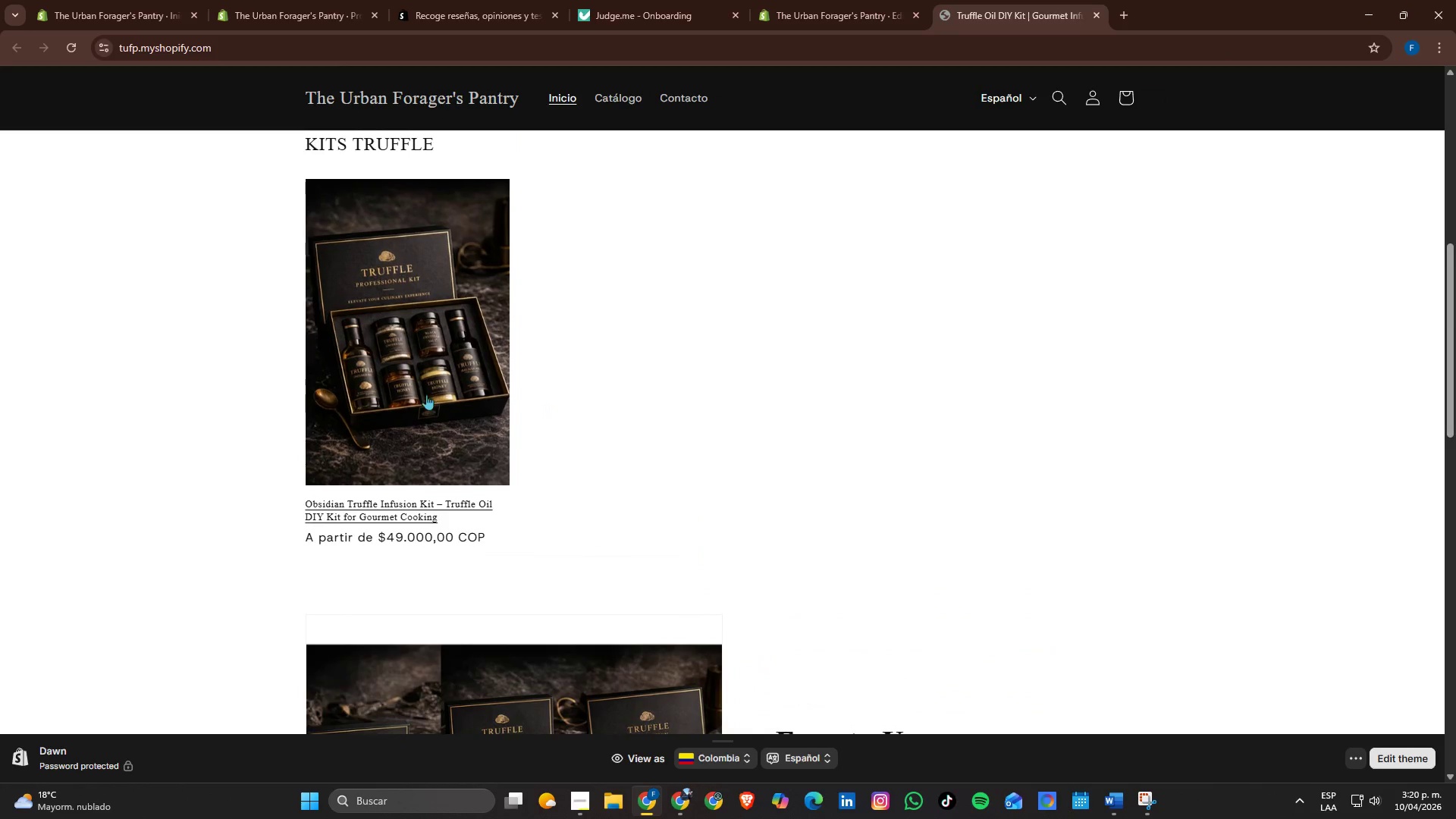 
scroll: coordinate [783, 444], scroll_direction: down, amount: 5.0
 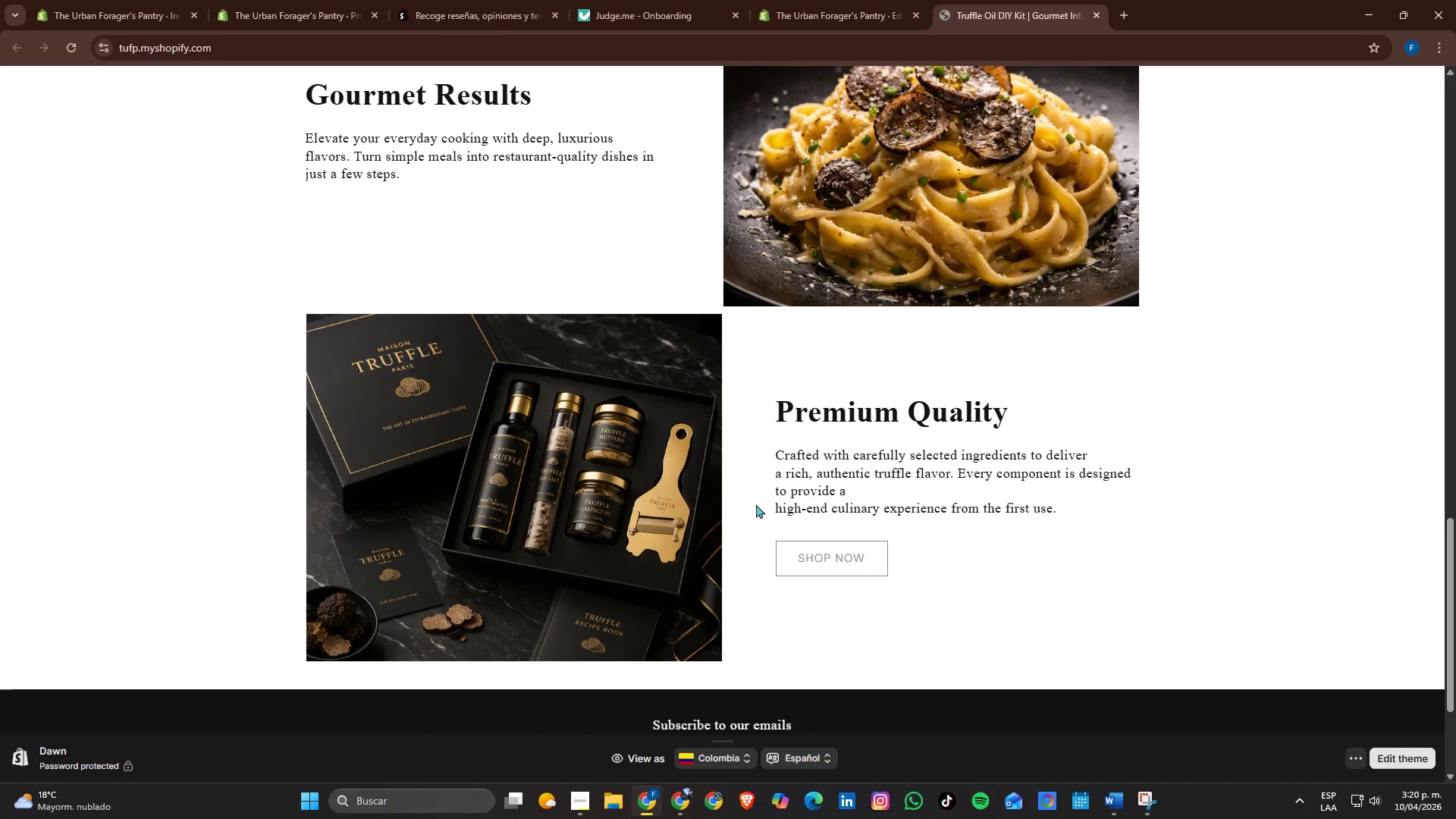 
scroll: coordinate [757, 504], scroll_direction: up, amount: 1.0
 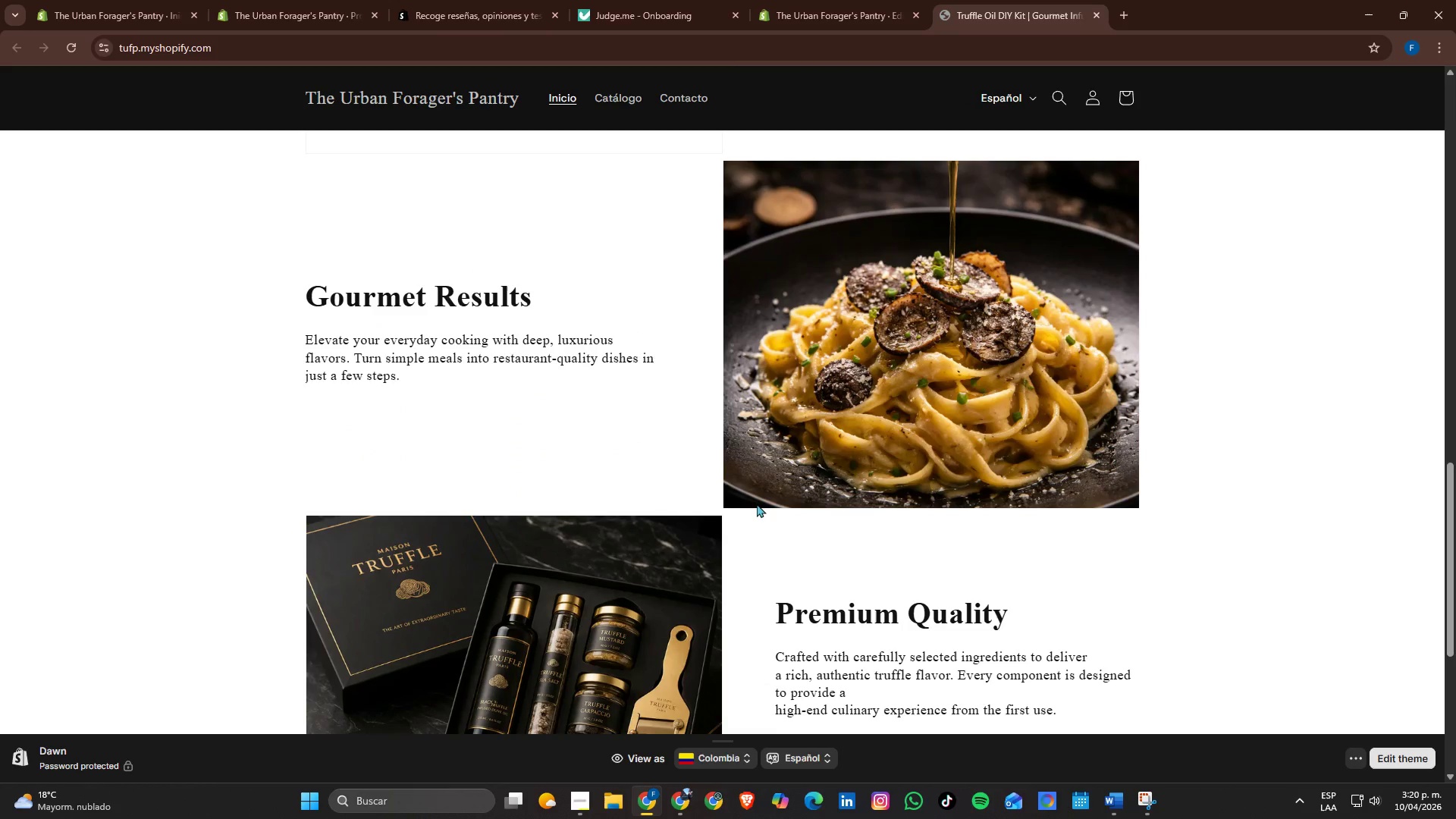 
scroll: coordinate [757, 504], scroll_direction: down, amount: 1.0
 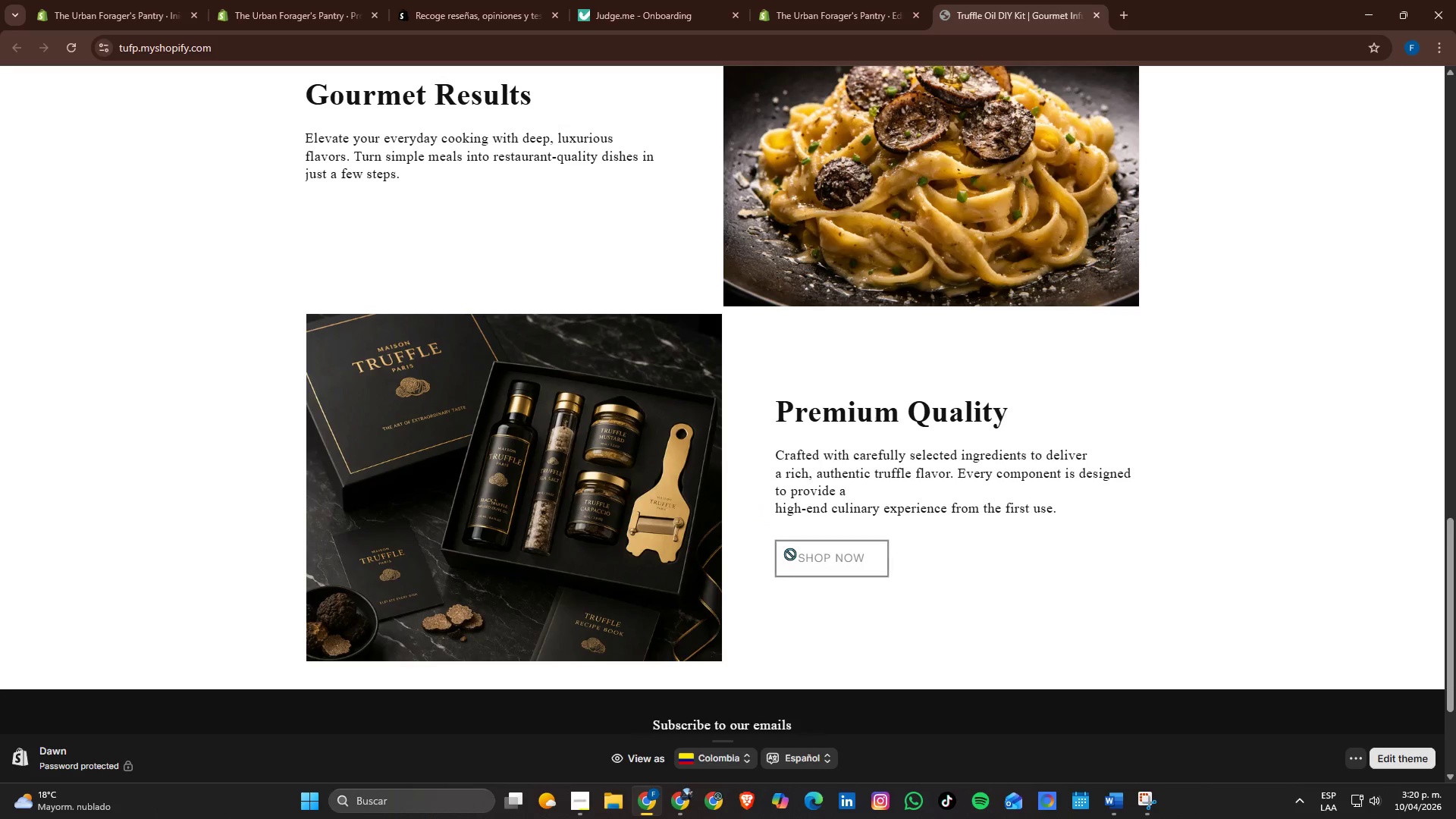 
scroll: coordinate [790, 554], scroll_direction: up, amount: 4.0
 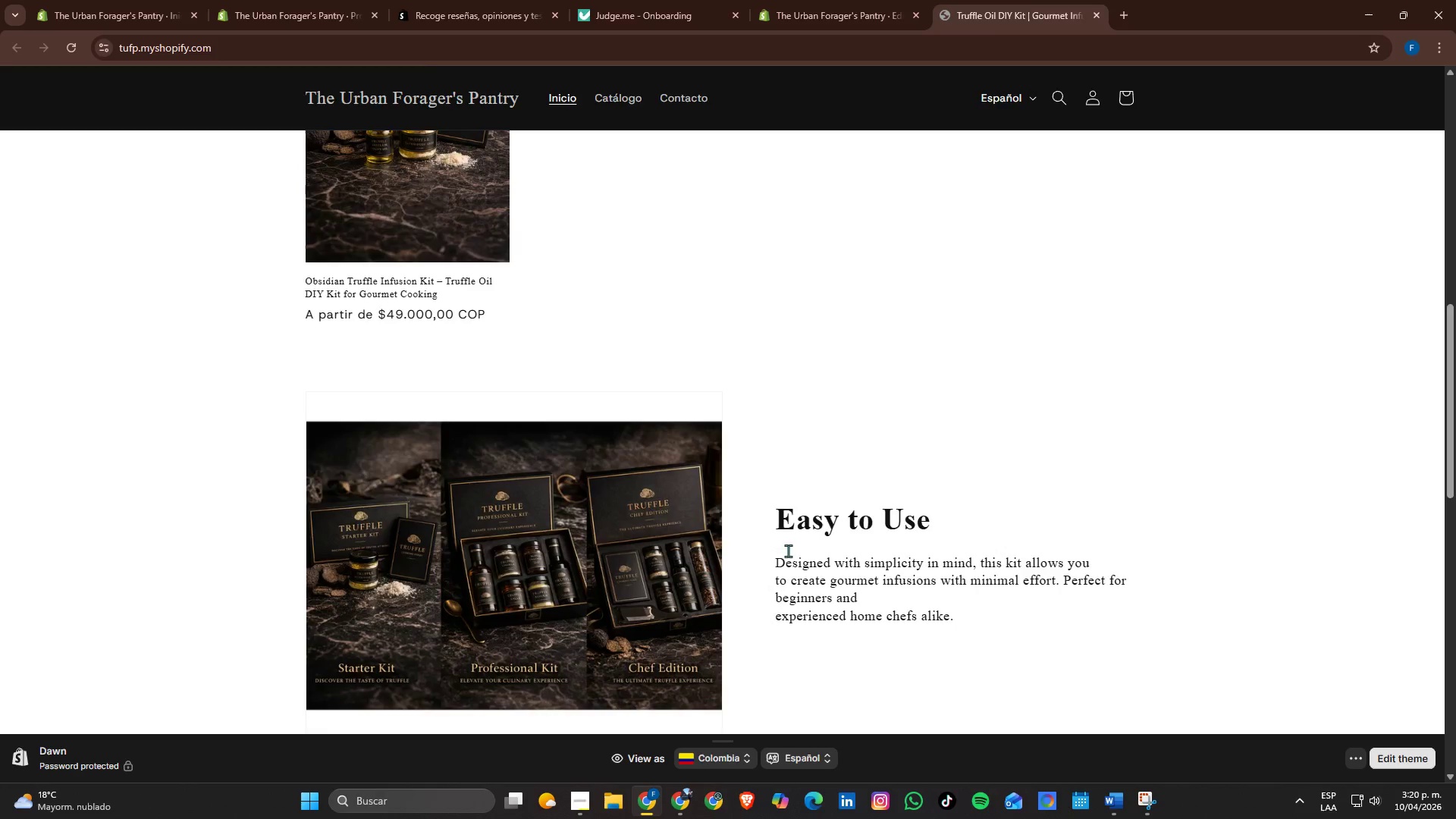 
scroll: coordinate [788, 551], scroll_direction: down, amount: 2.0
 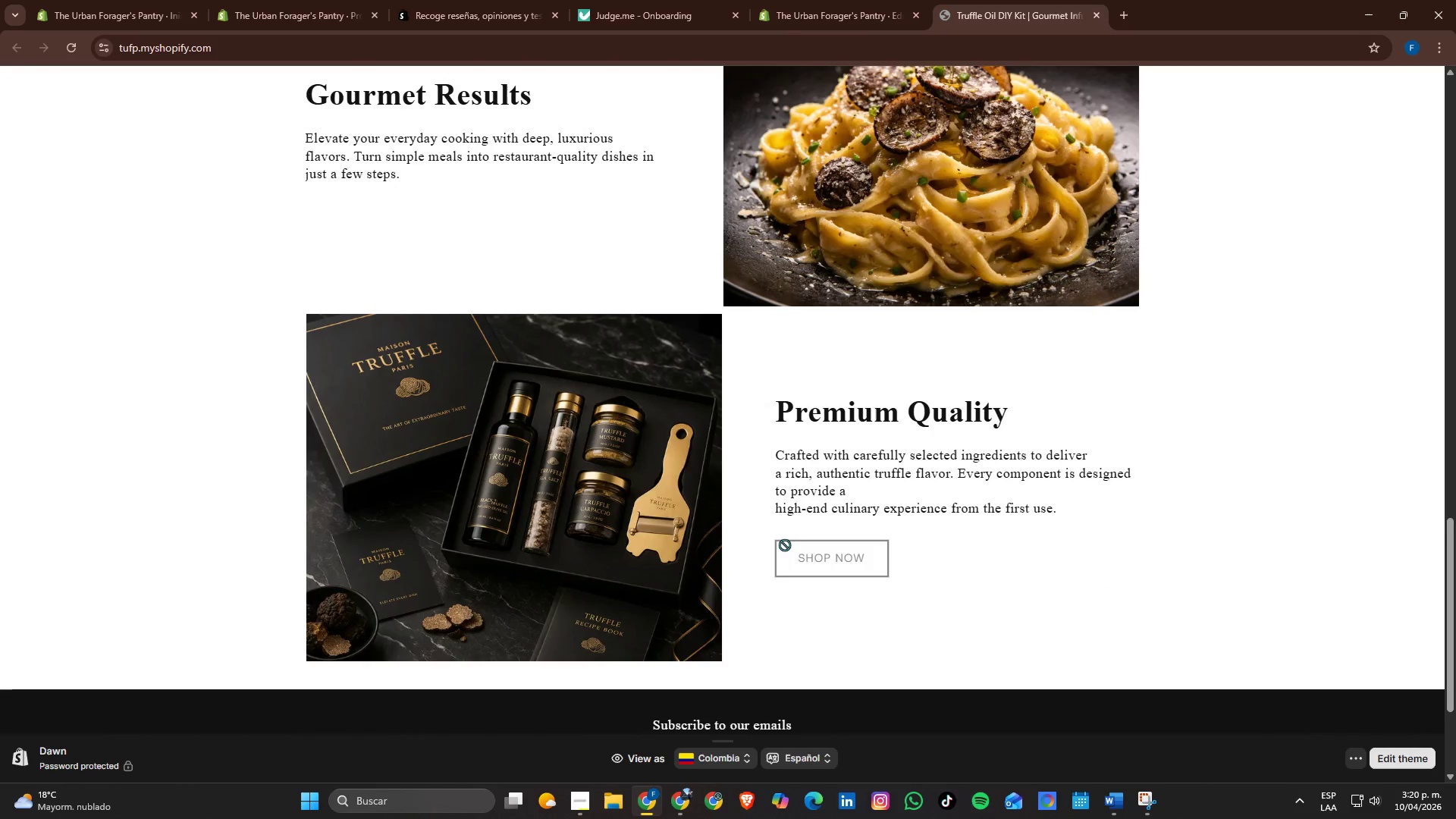 
scroll: coordinate [563, 447], scroll_direction: up, amount: 8.0
 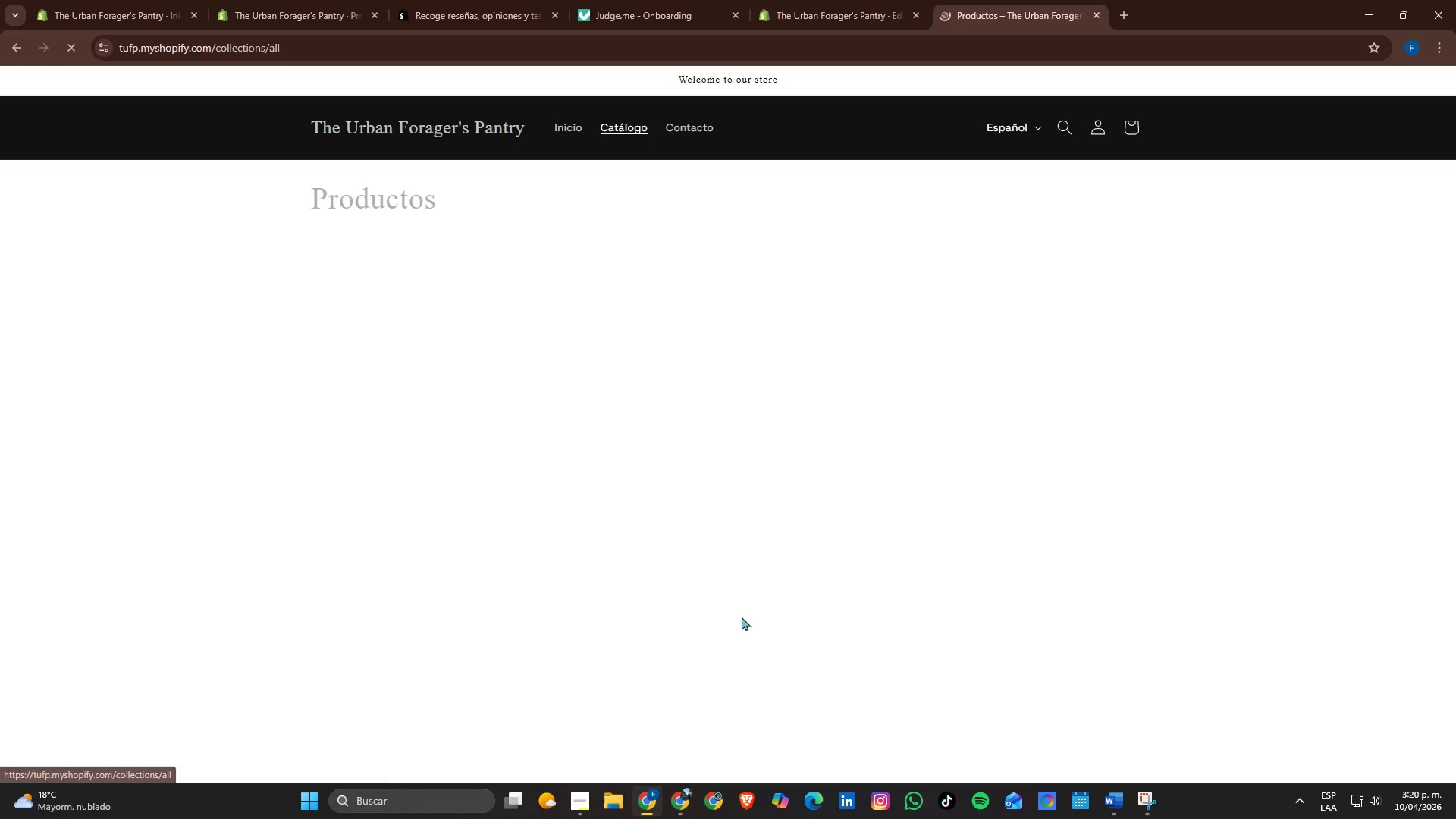 
scroll: coordinate [483, 544], scroll_direction: down, amount: 2.0
 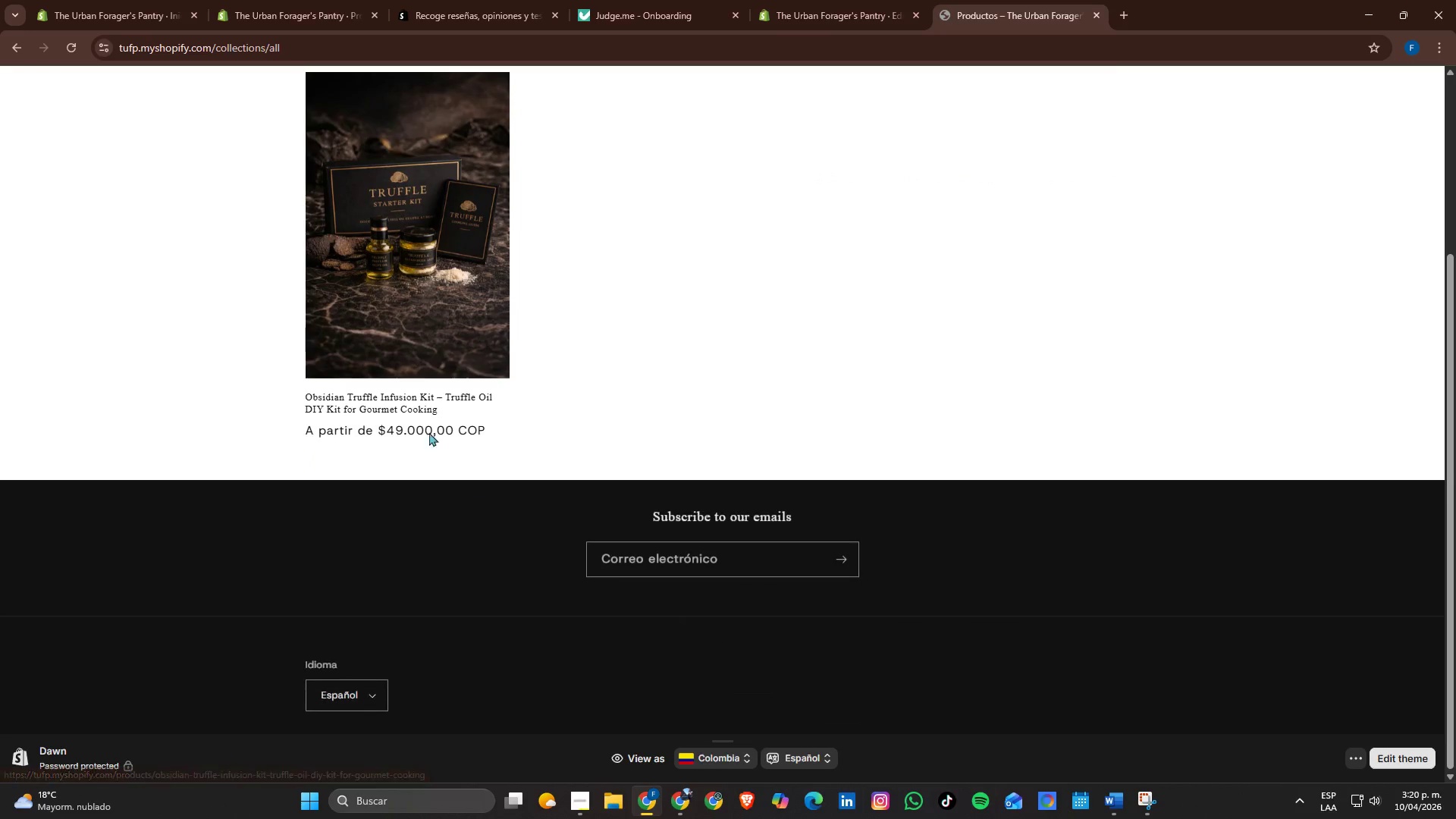 
left_click([397, 376])
 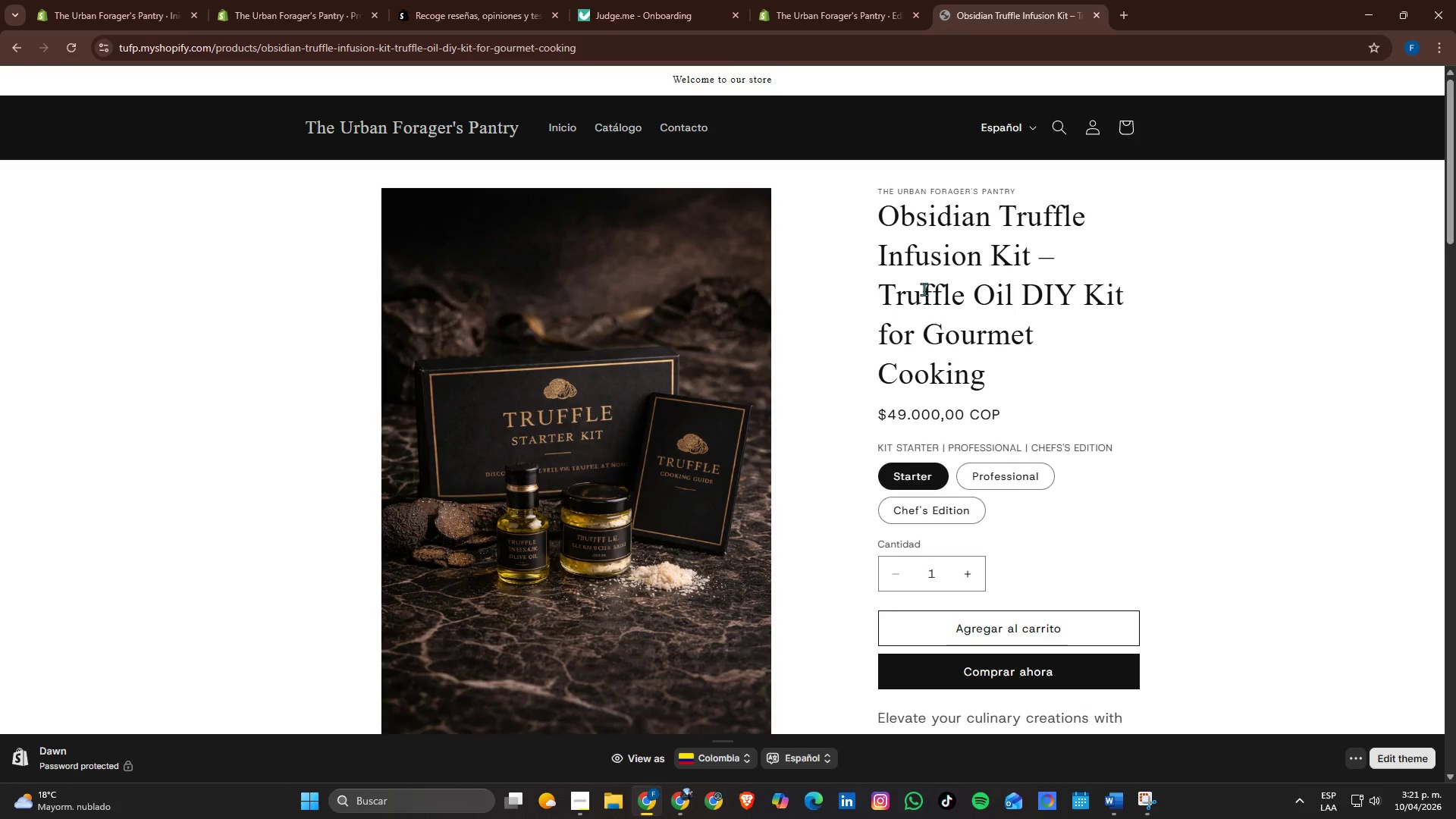 
left_click([976, 477])
 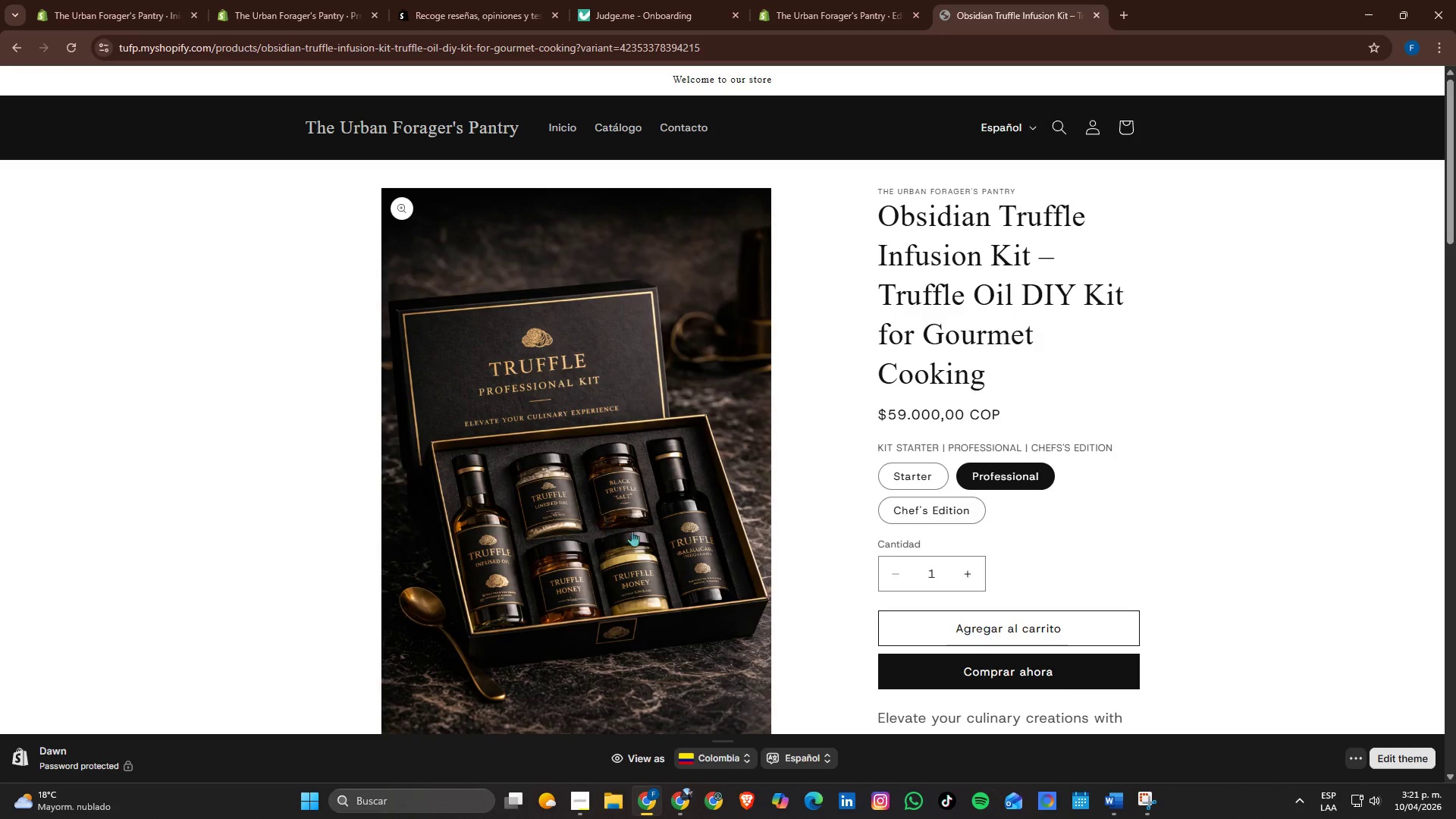 
left_click([898, 518])
 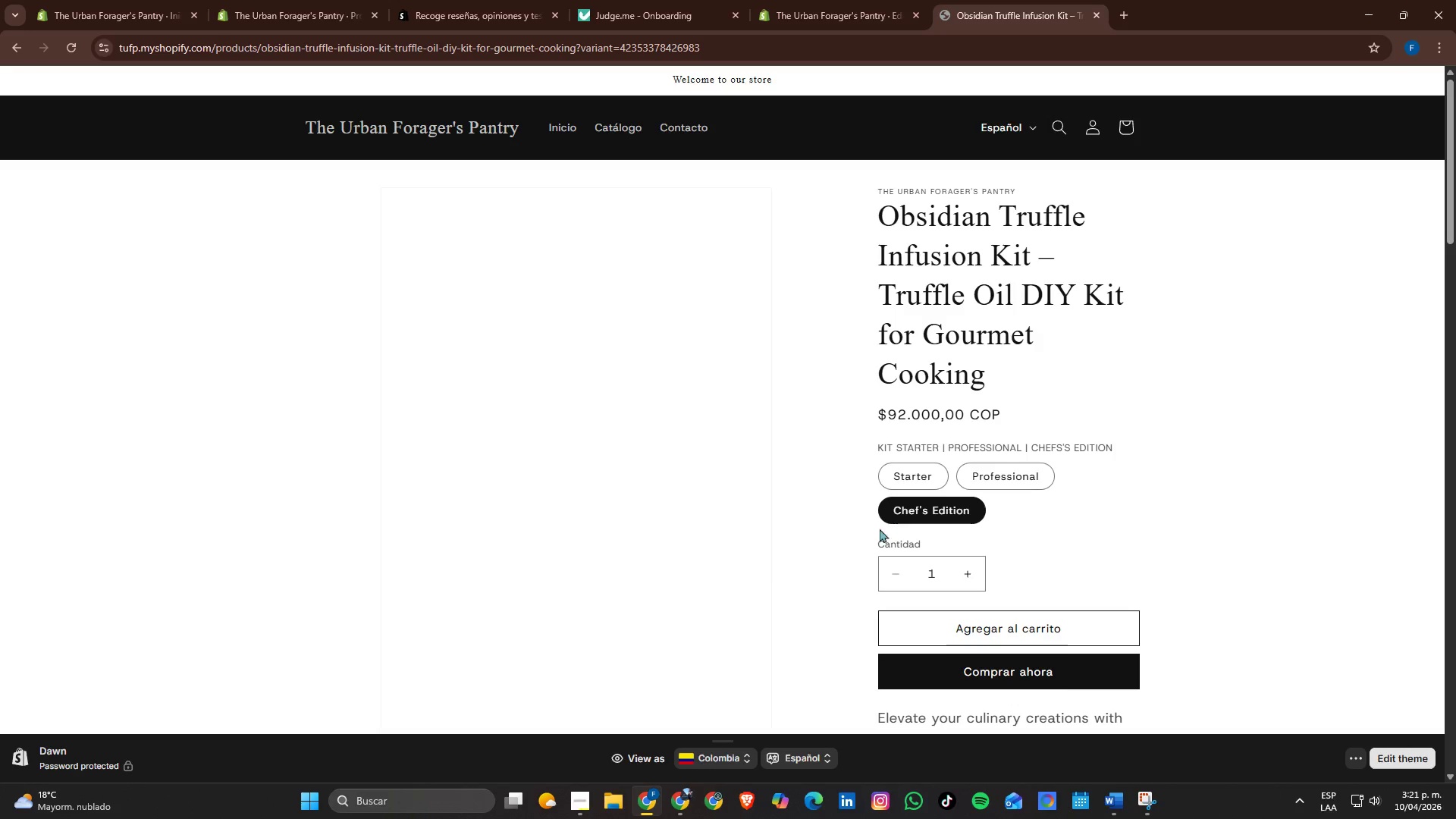 
scroll: coordinate [689, 524], scroll_direction: down, amount: 3.0
 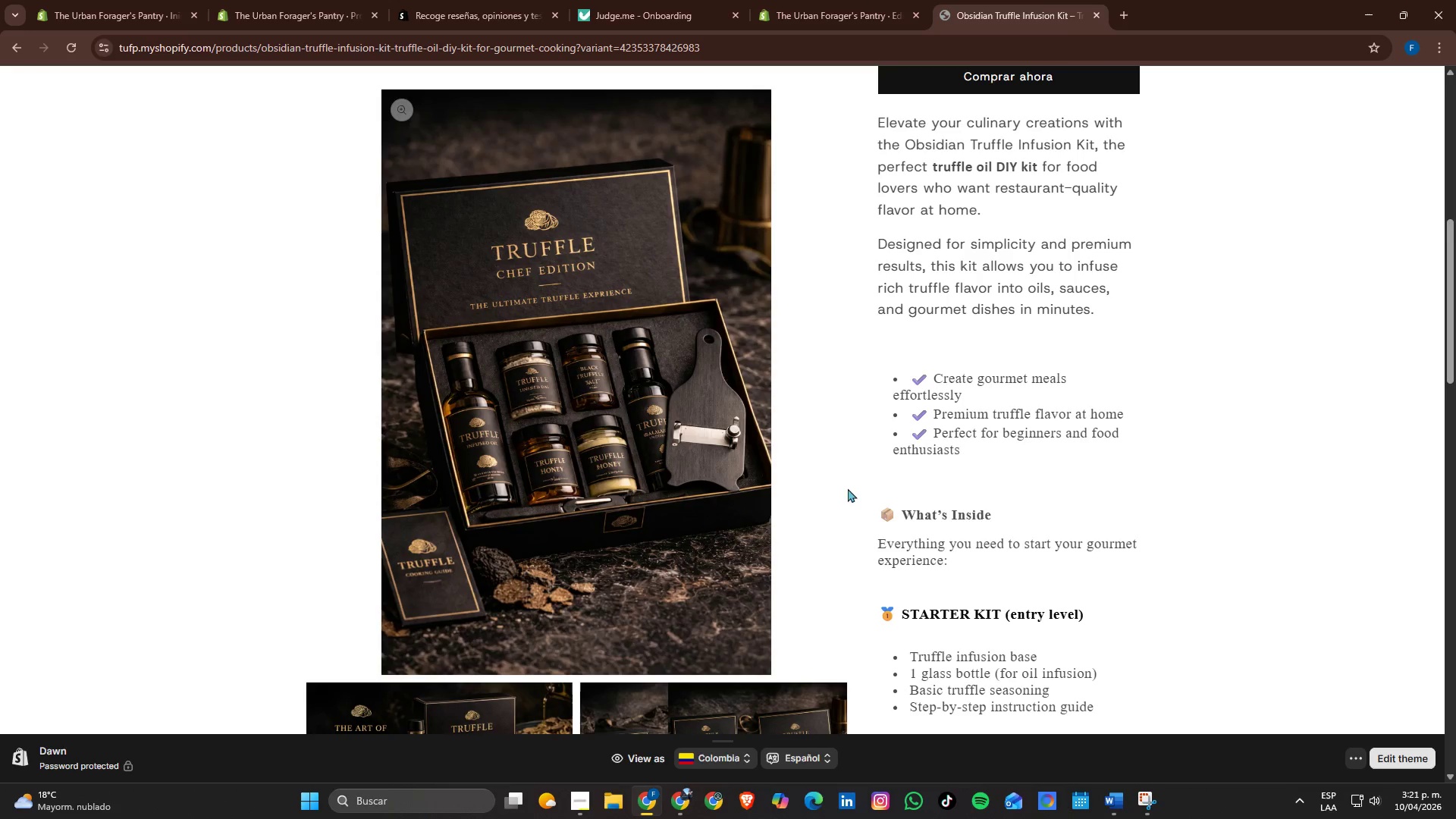 
scroll: coordinate [881, 484], scroll_direction: up, amount: 3.0
 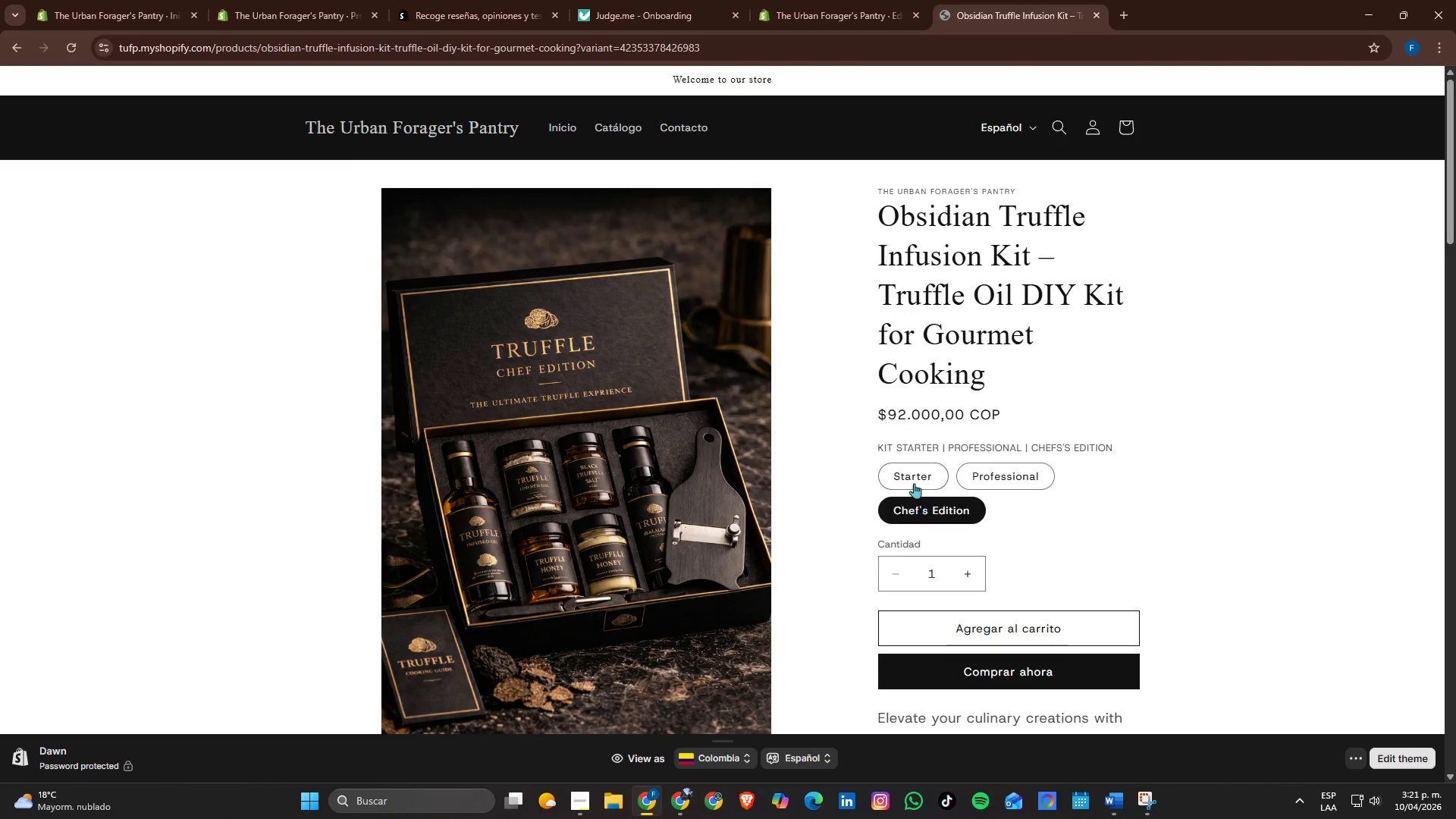 
left_click([912, 467])
 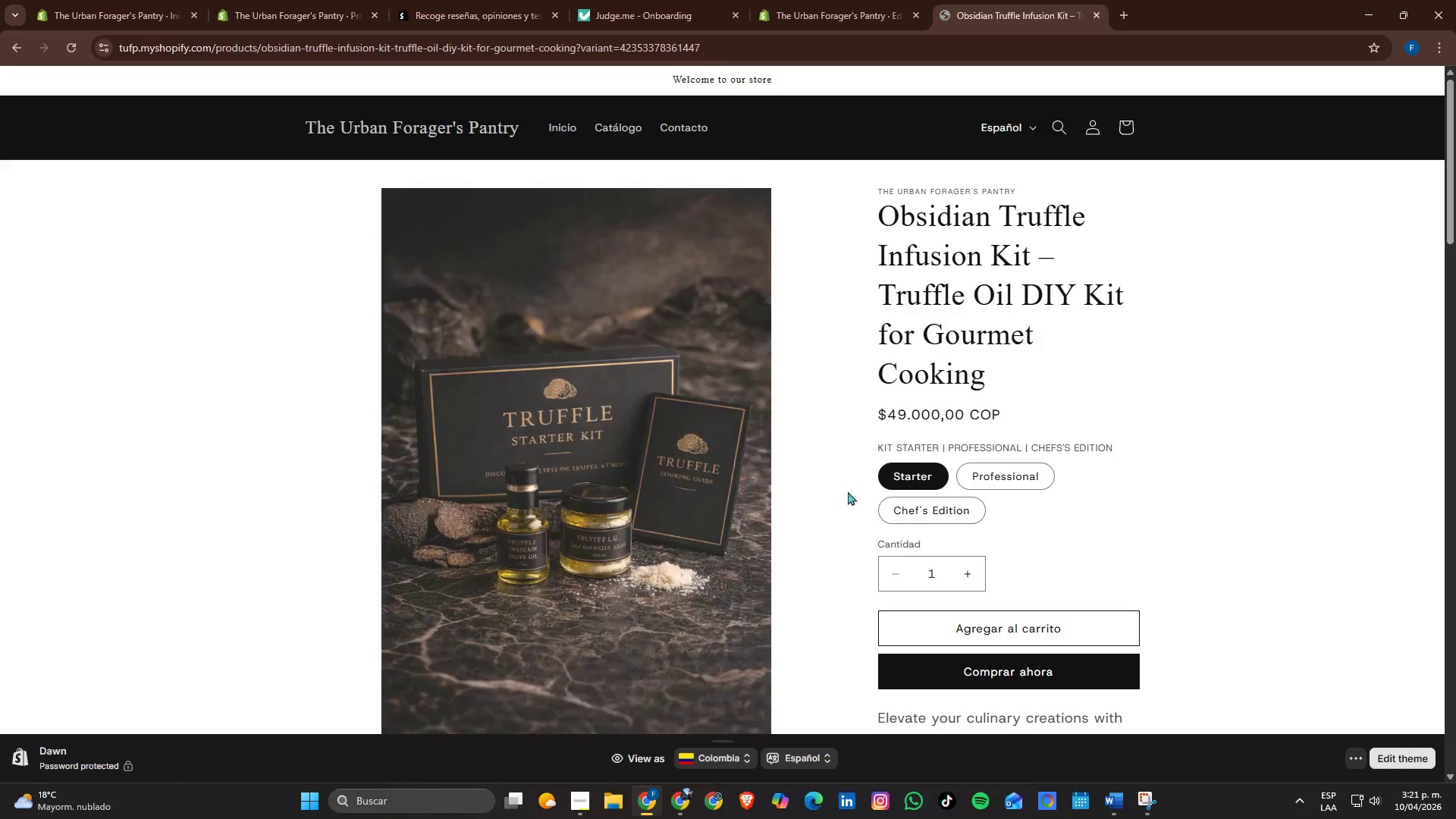 
scroll: coordinate [886, 471], scroll_direction: down, amount: 9.0
 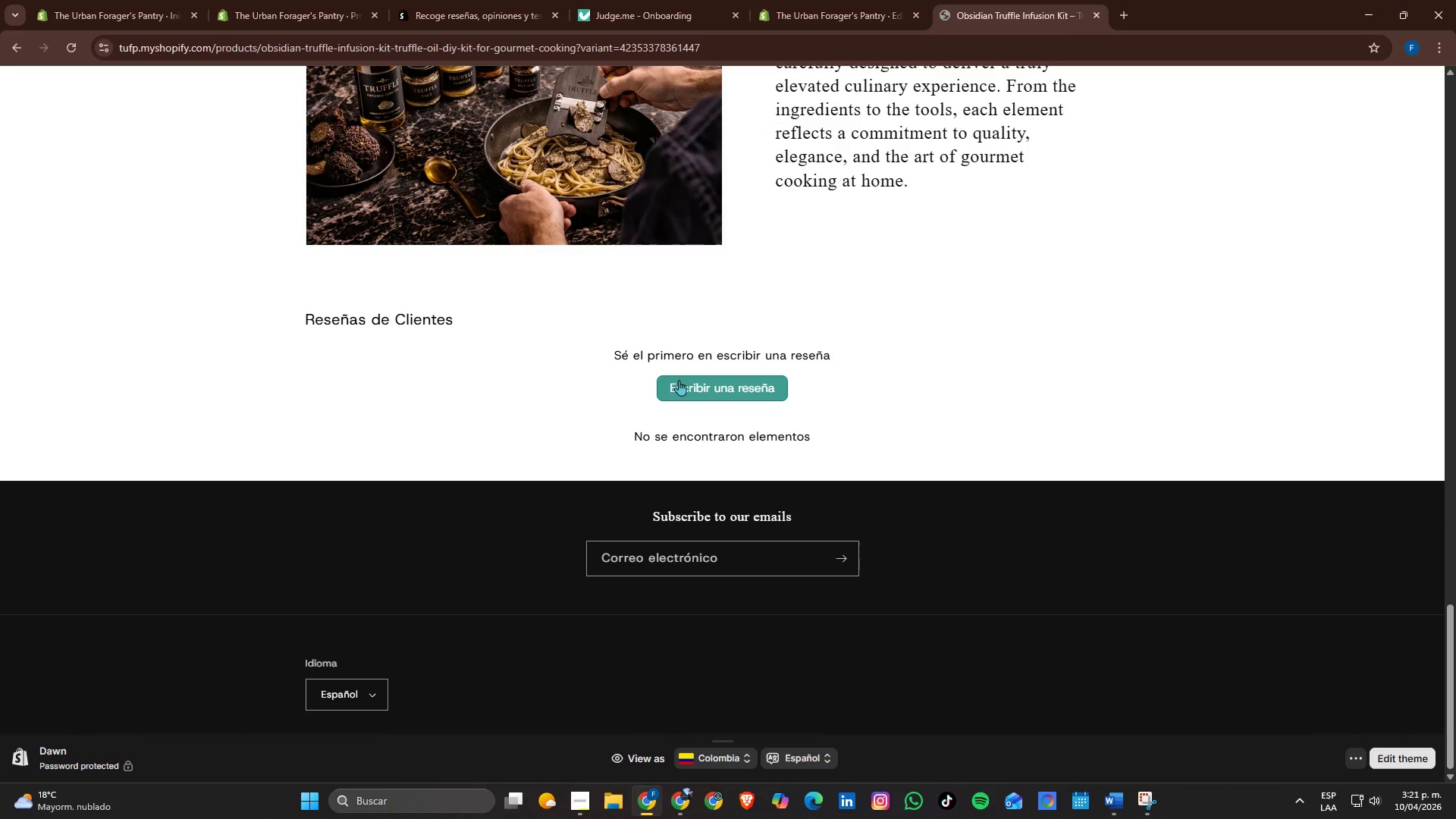 
scroll: coordinate [895, 427], scroll_direction: up, amount: 1.0
 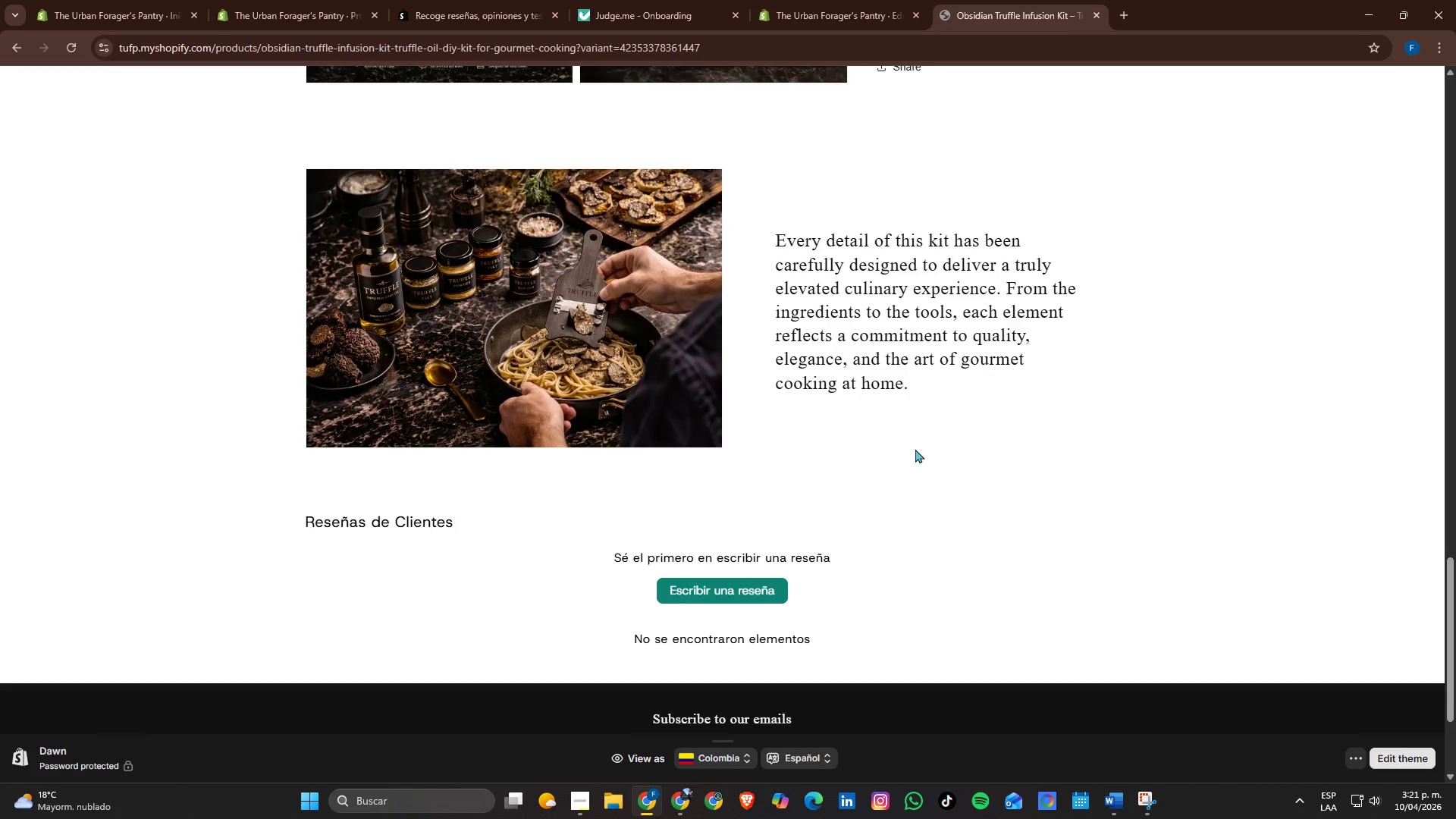 
scroll: coordinate [915, 449], scroll_direction: down, amount: 1.0
 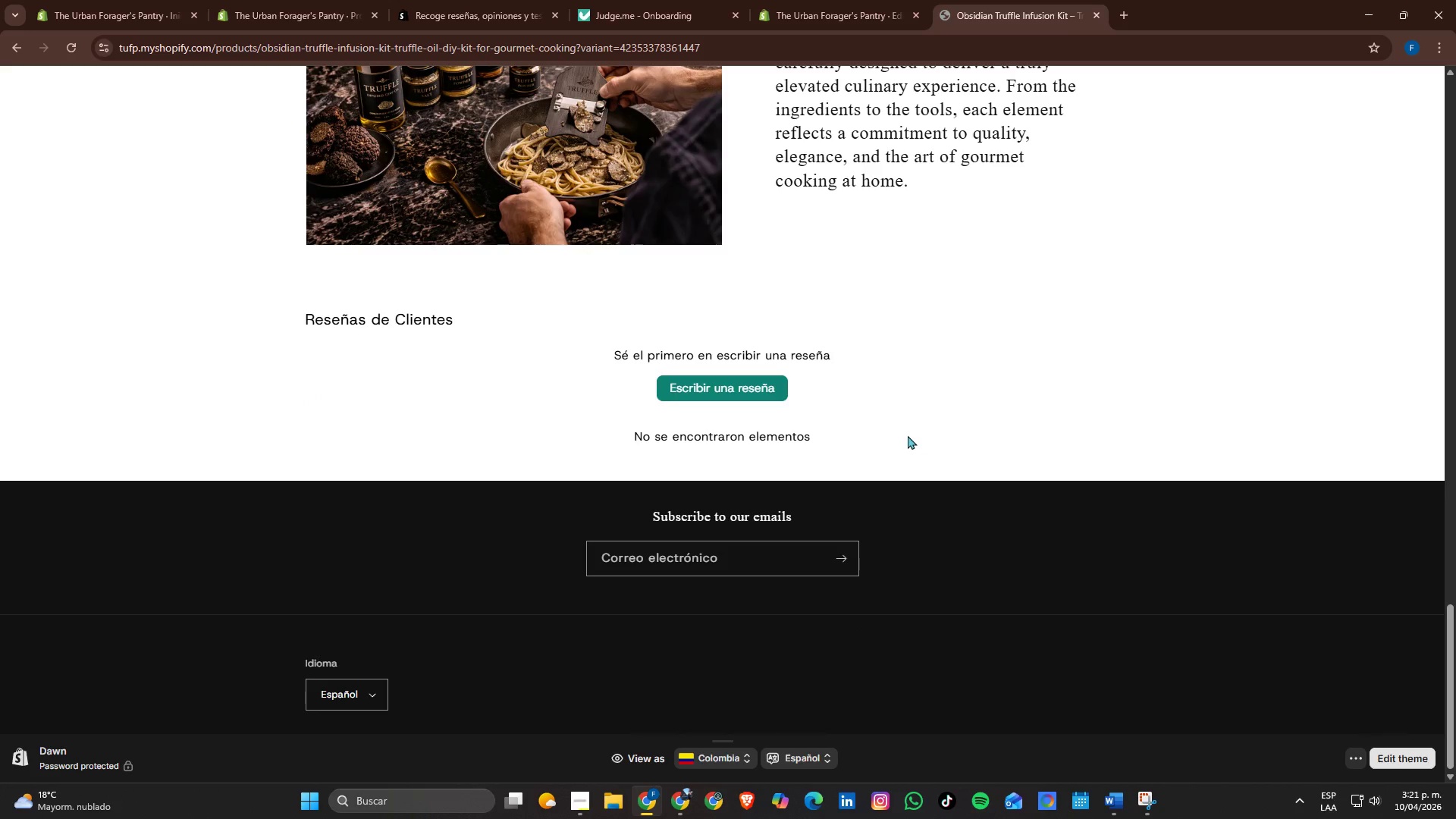 
scroll: coordinate [908, 435], scroll_direction: up, amount: 1.0
 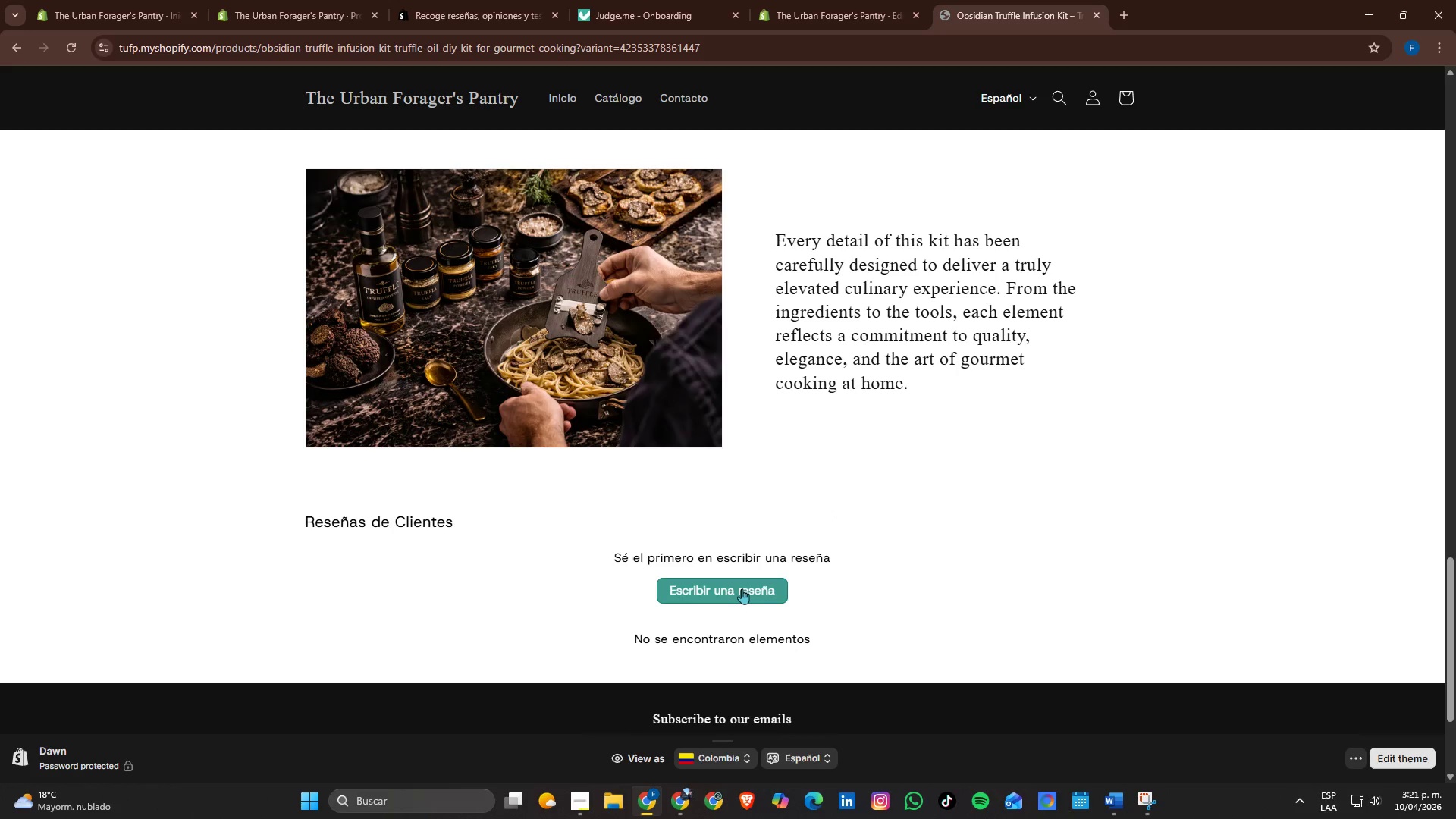 
scroll: coordinate [811, 545], scroll_direction: none, amount: 0.0
 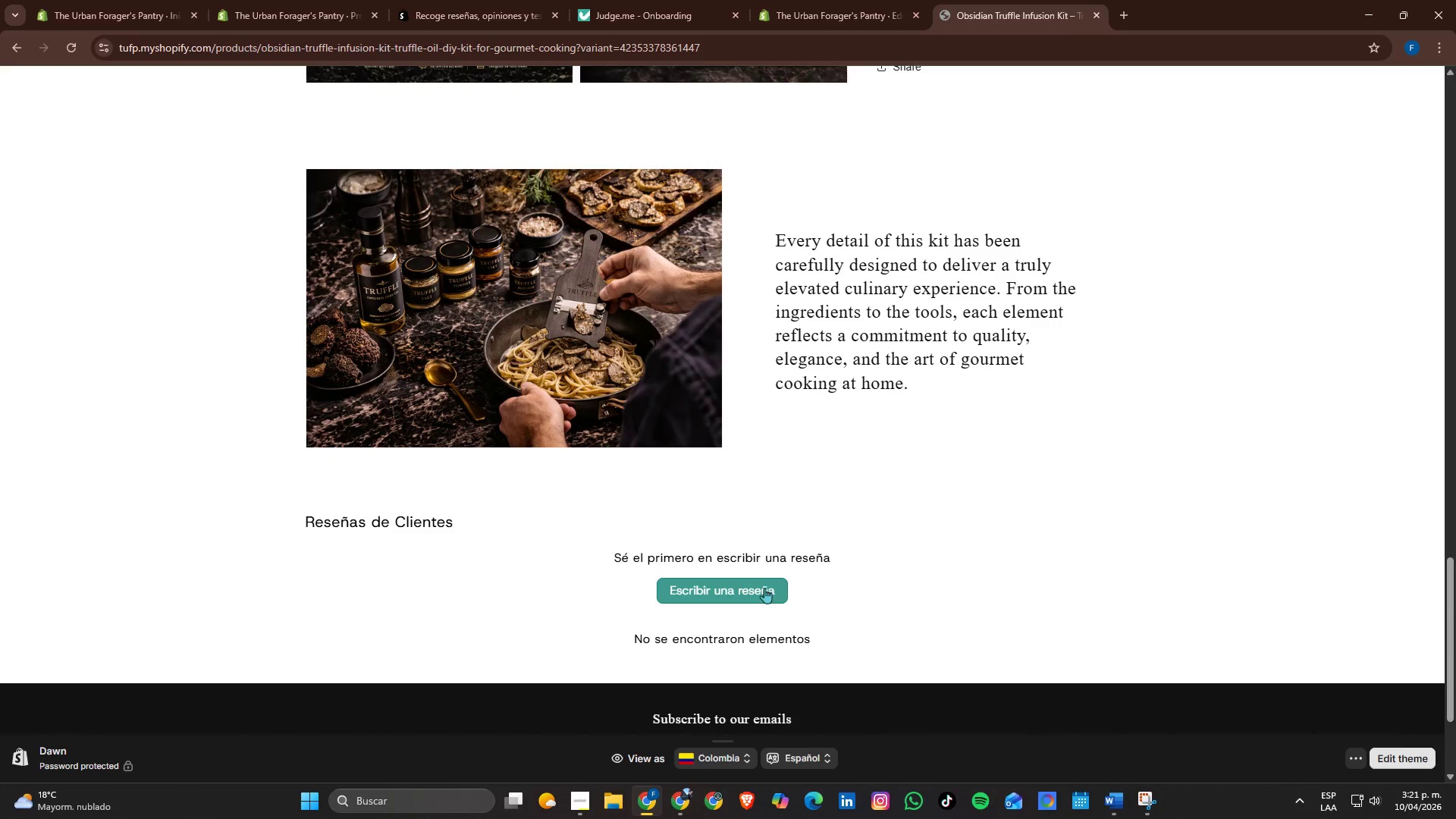 
scroll: coordinate [753, 551], scroll_direction: down, amount: 1.0
 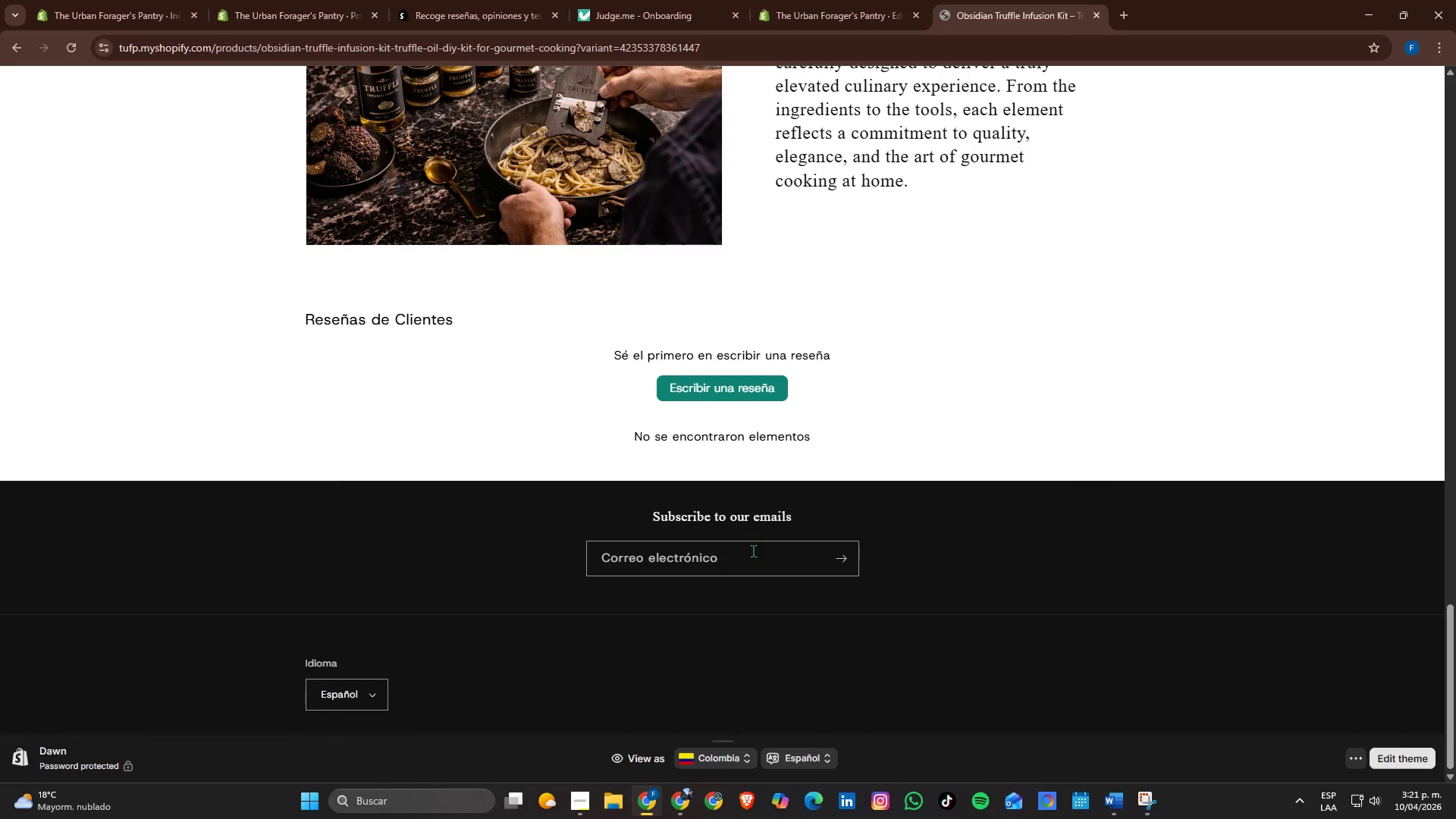 
scroll: coordinate [753, 551], scroll_direction: none, amount: 0.0
 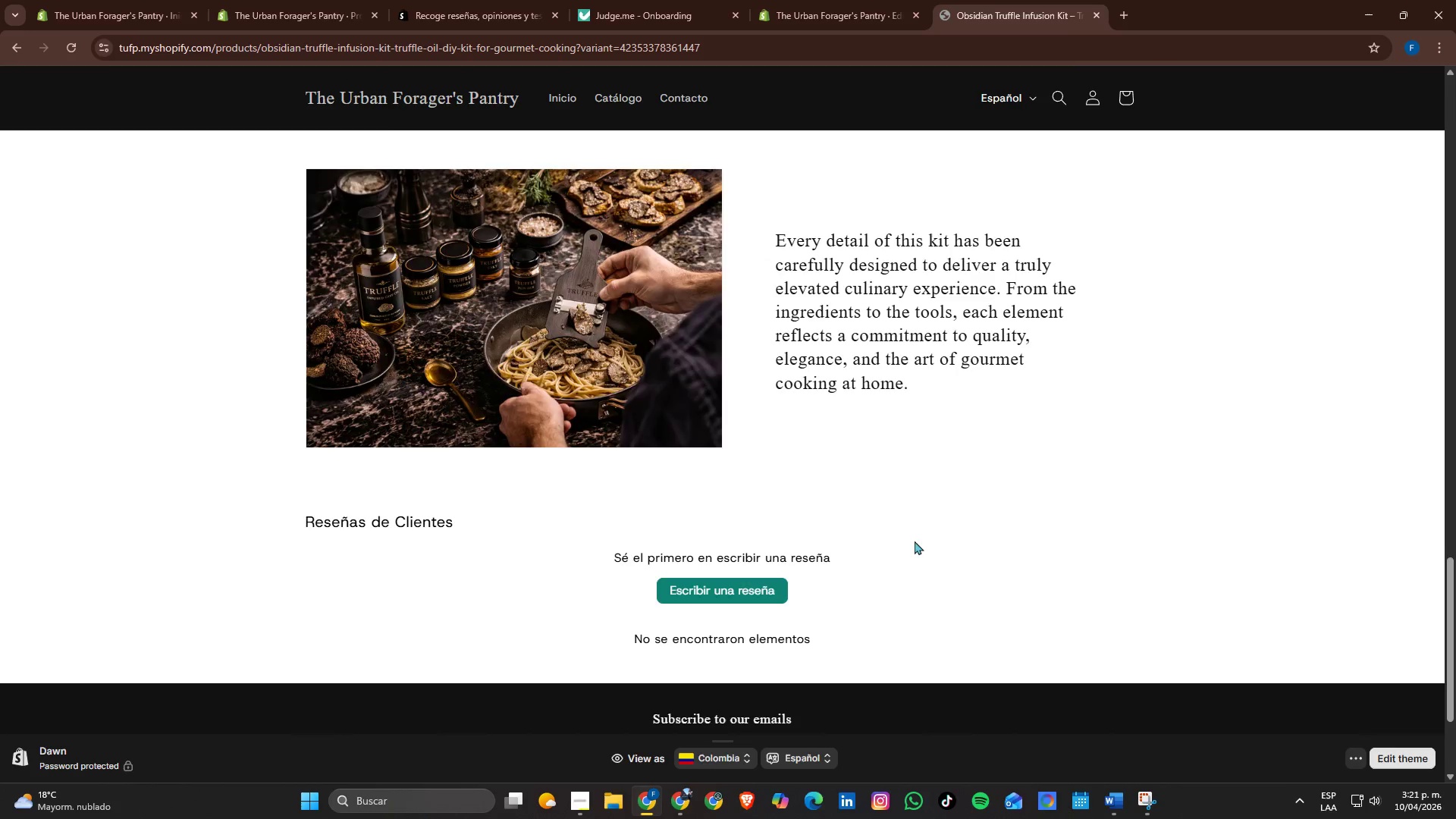 
scroll: coordinate [949, 536], scroll_direction: up, amount: 4.0
 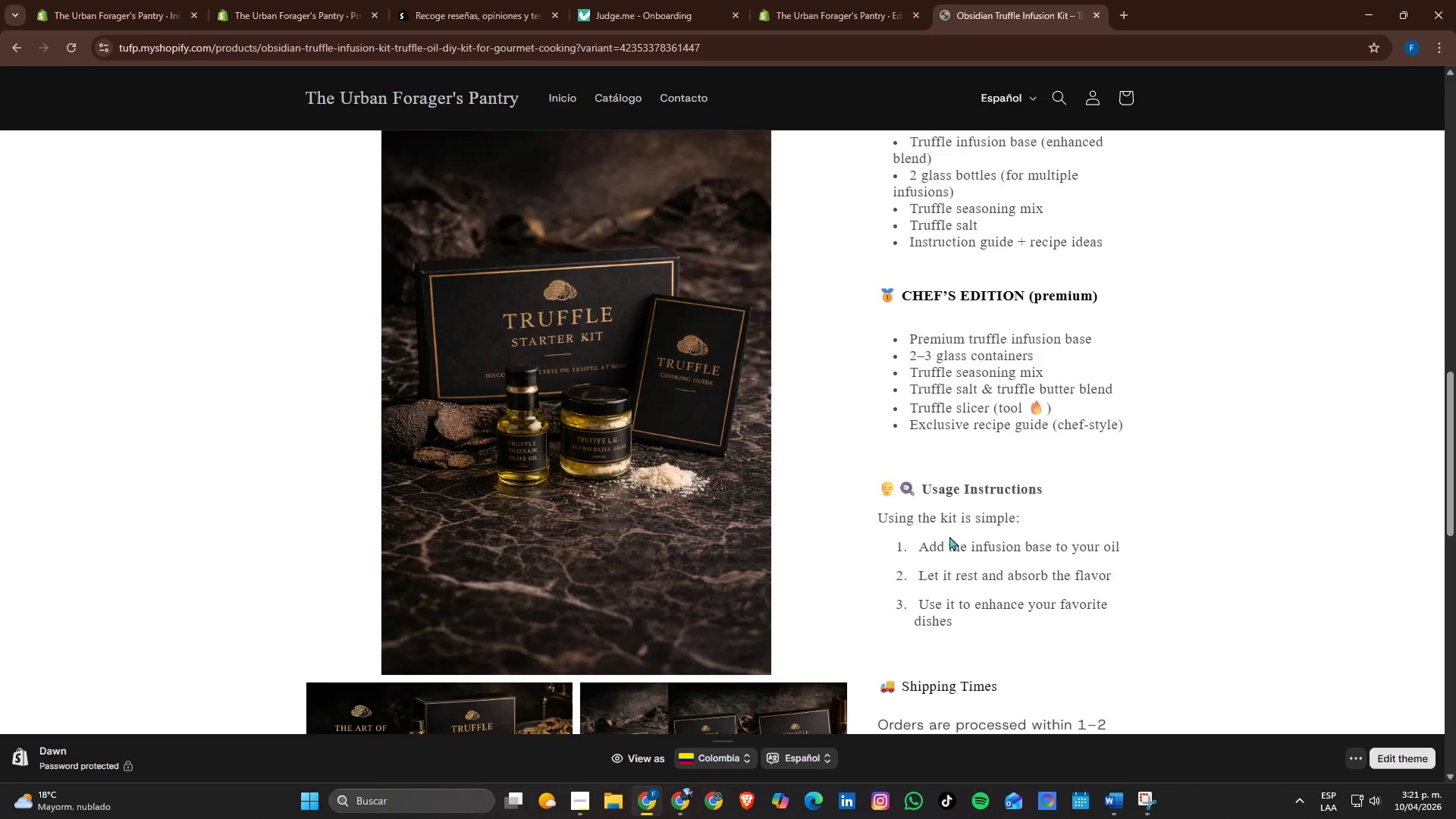 
scroll: coordinate [917, 550], scroll_direction: down, amount: 4.0
 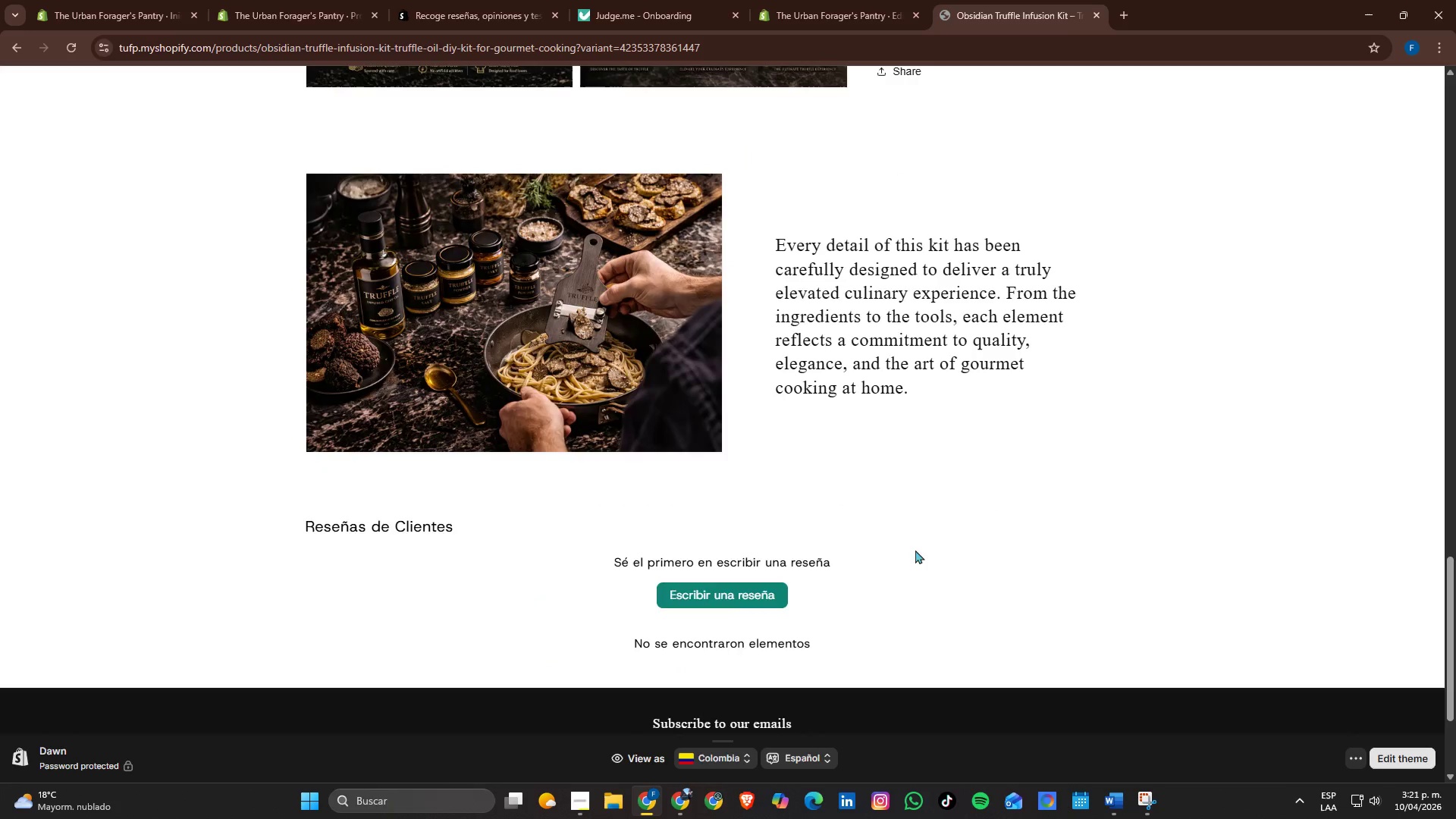 
scroll: coordinate [915, 550], scroll_direction: up, amount: 1.0
 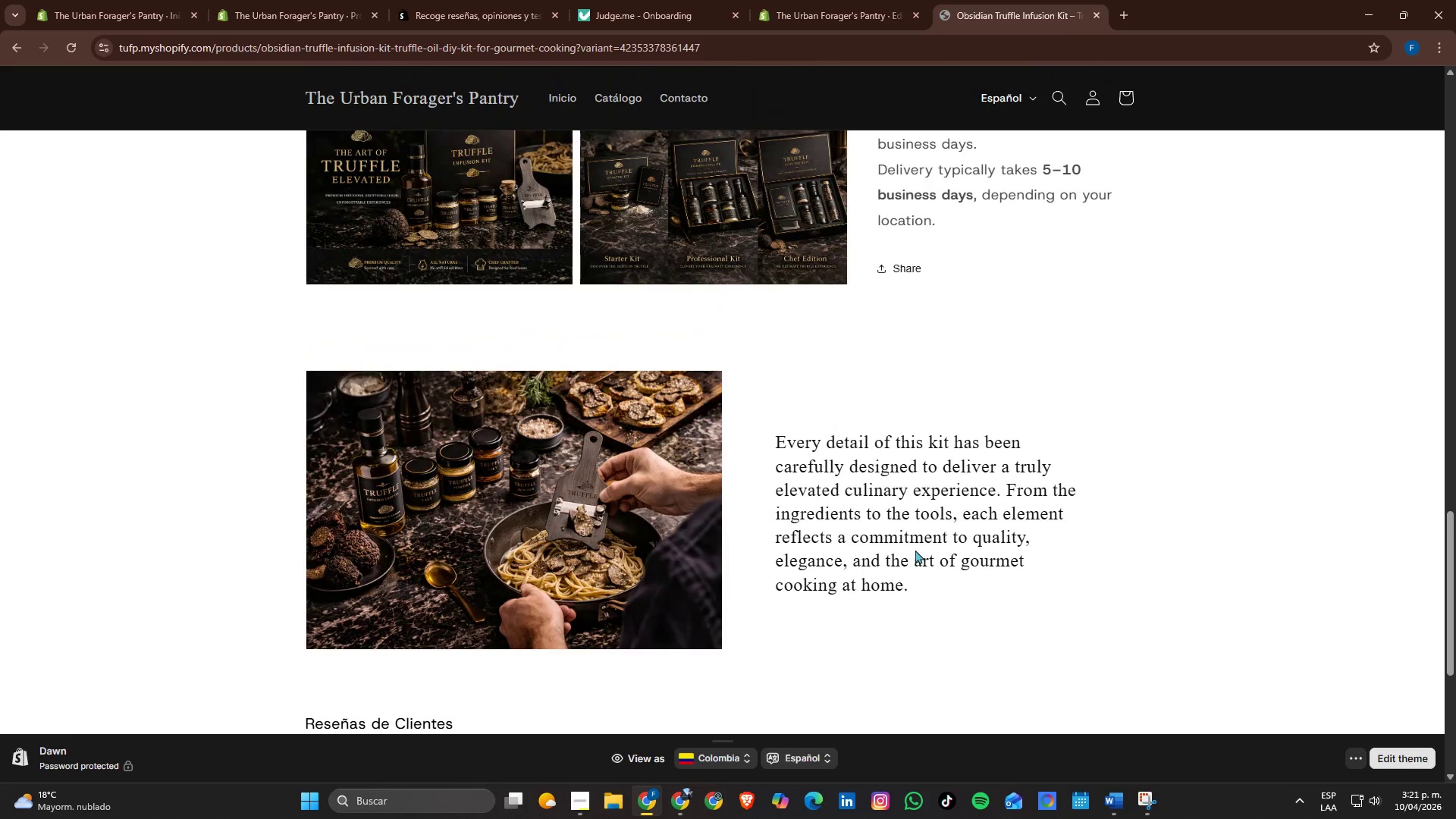 
left_click([848, 0])
 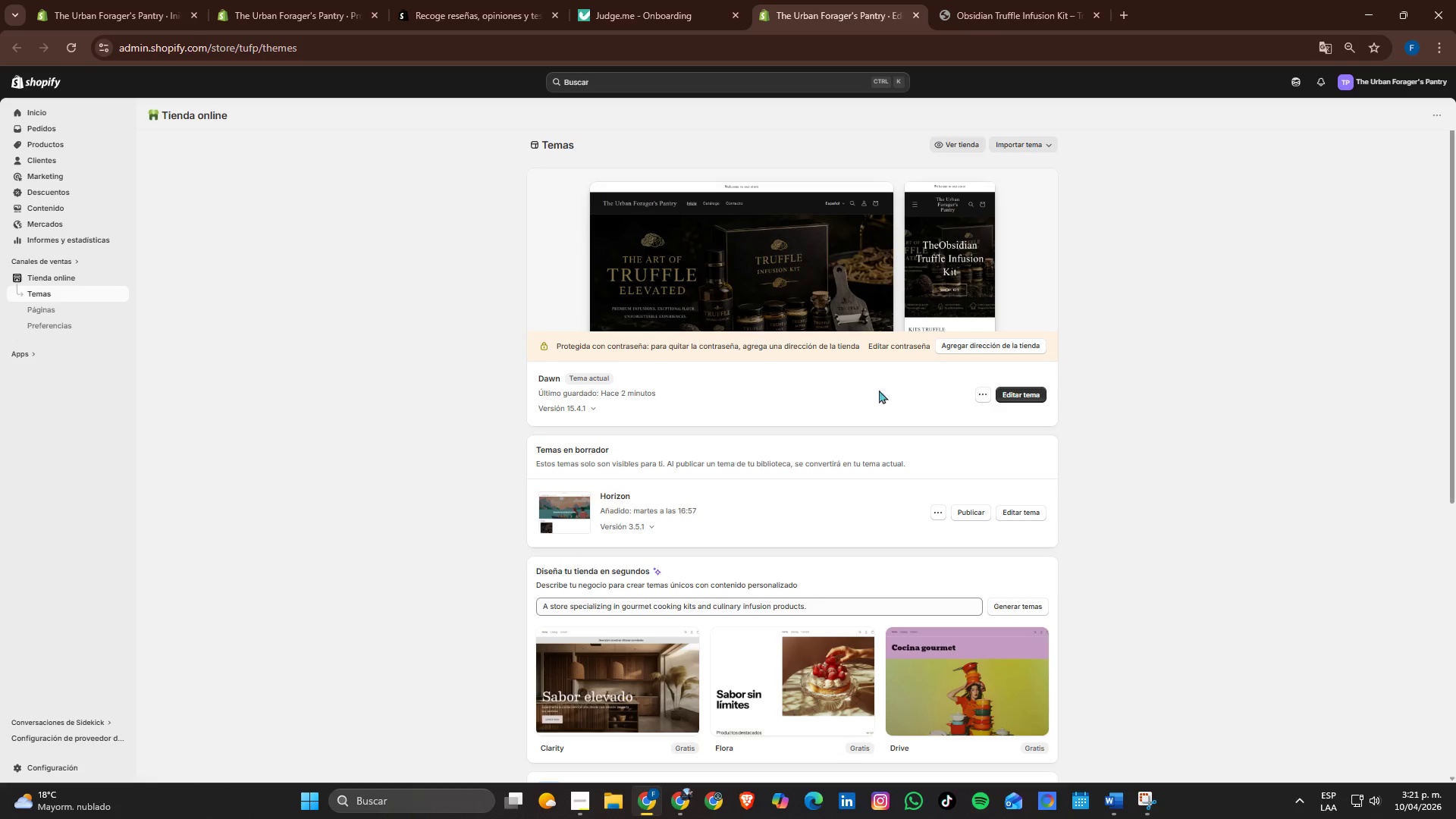 
scroll: coordinate [754, 518], scroll_direction: up, amount: 2.0
 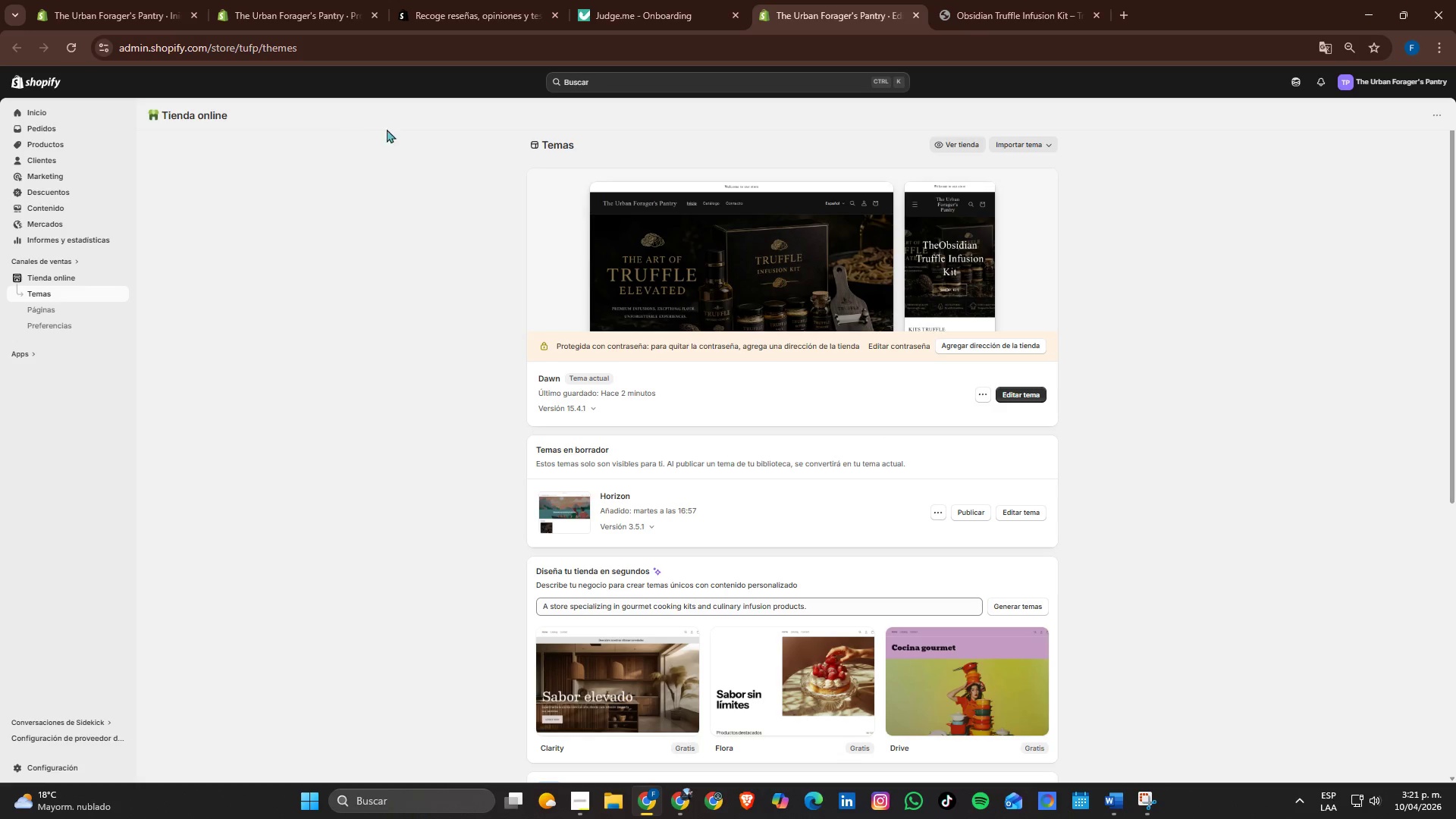 
left_click([1017, 399])
 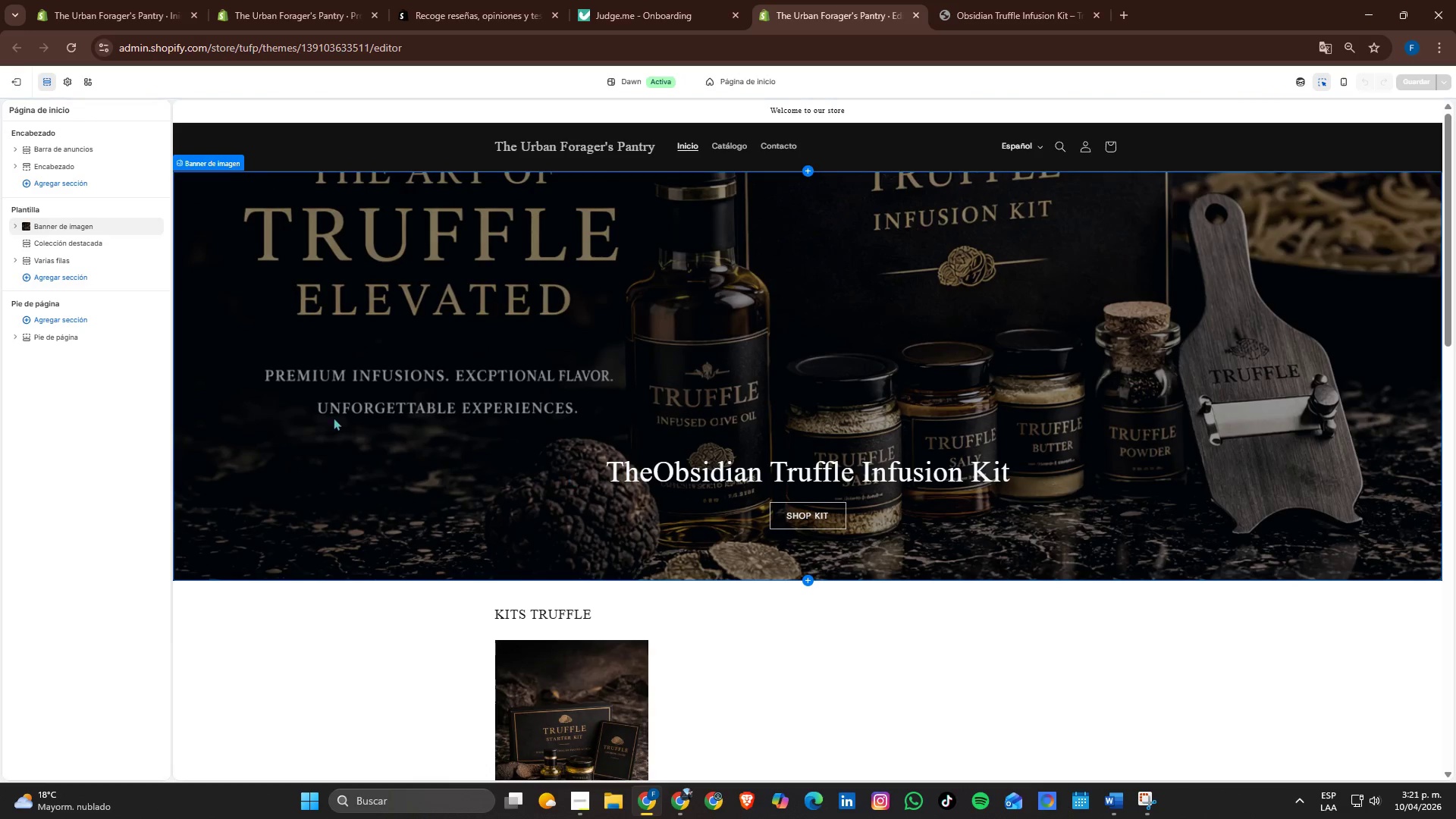 
left_click([746, 83])
 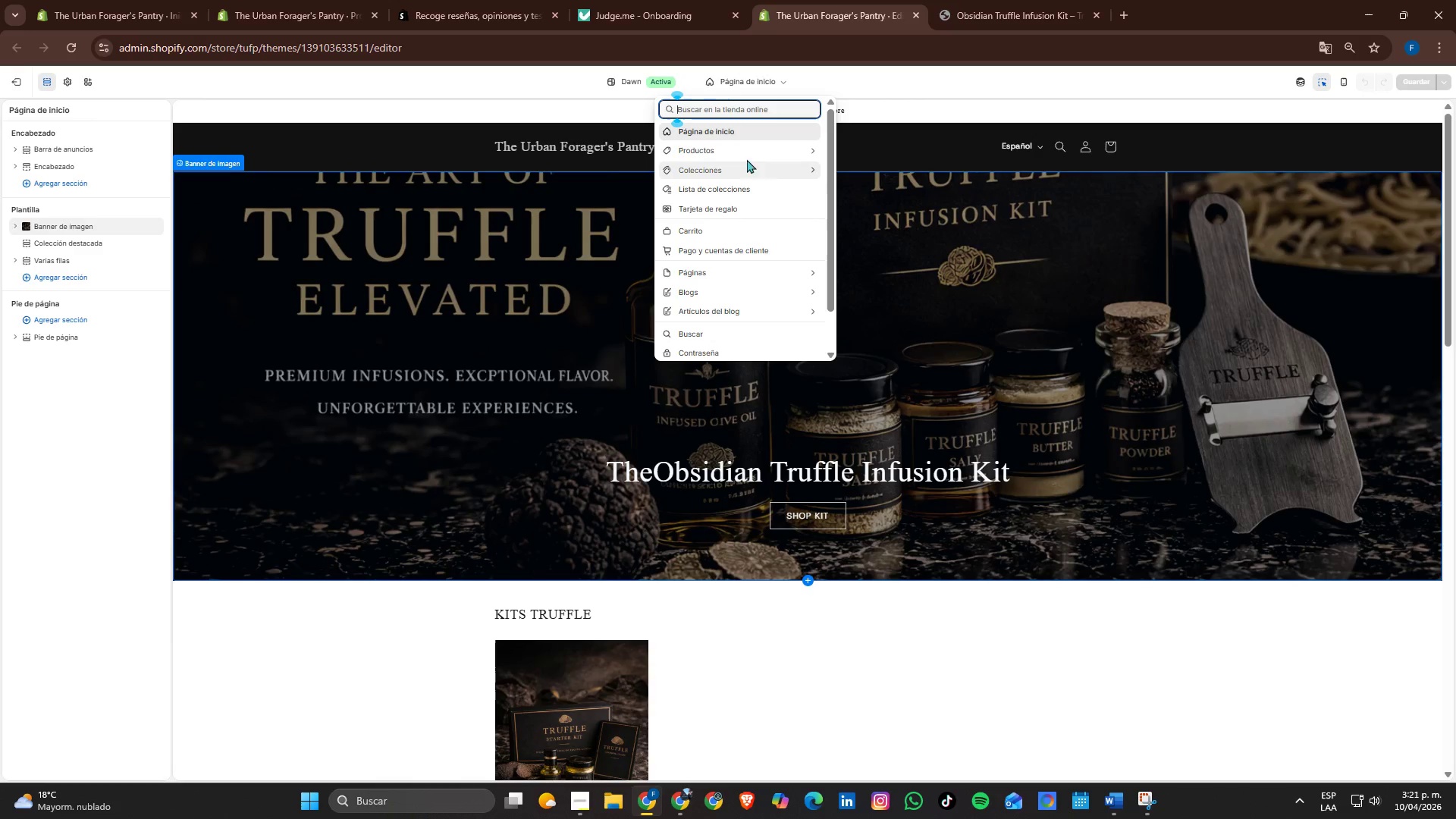 
left_click([725, 146])
 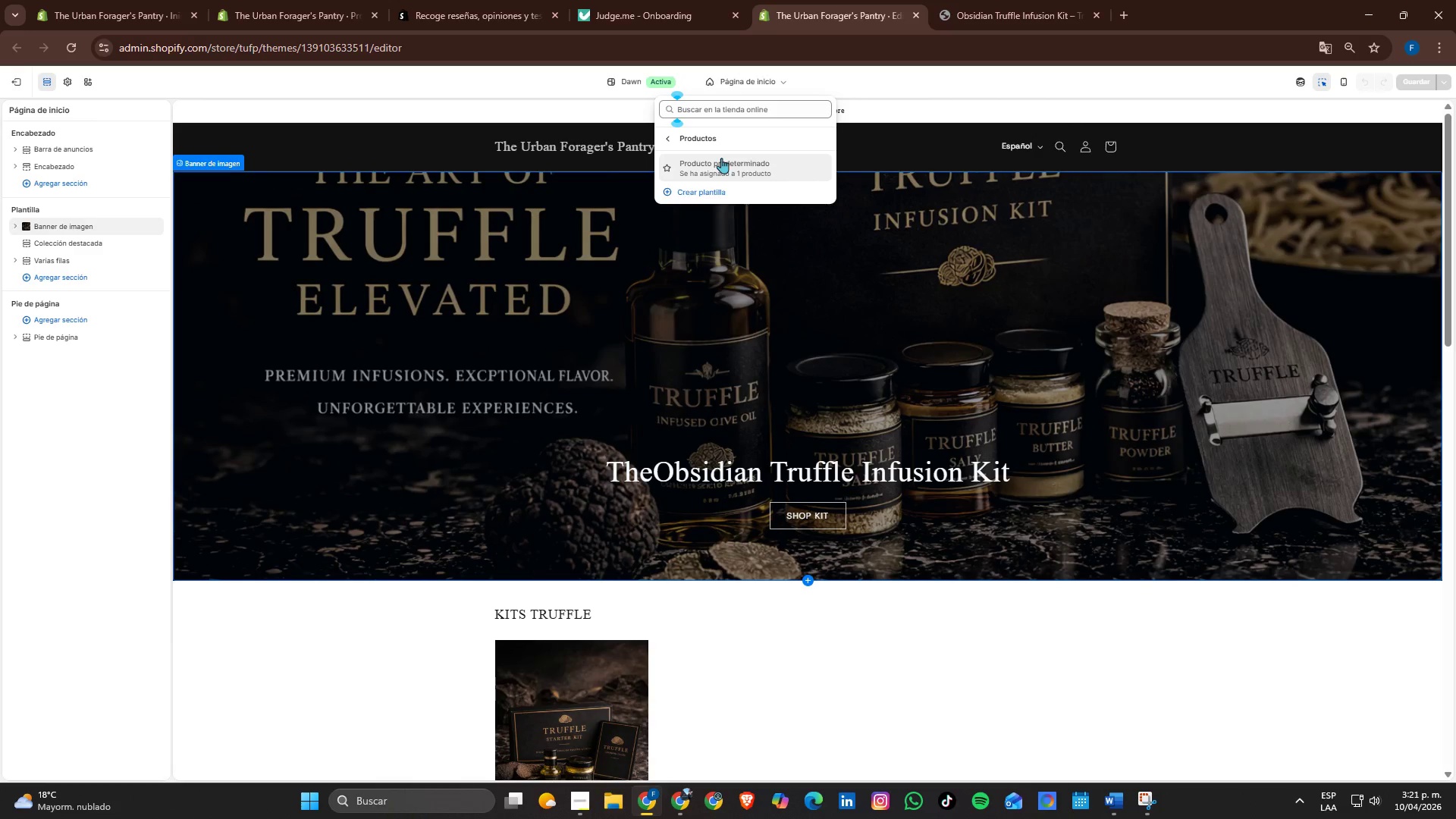 
left_click([721, 158])
 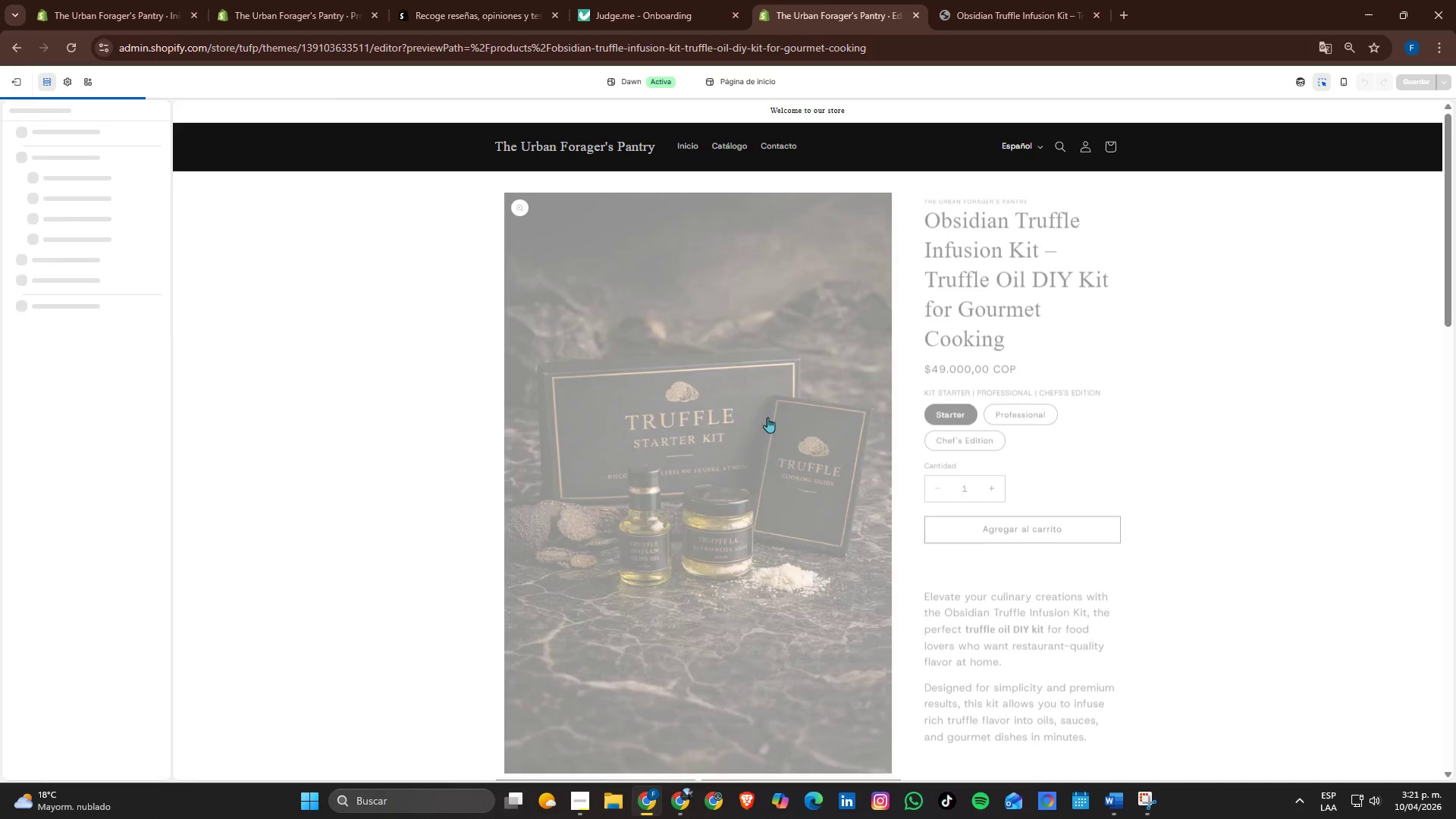 
scroll: coordinate [767, 417], scroll_direction: down, amount: 9.0
 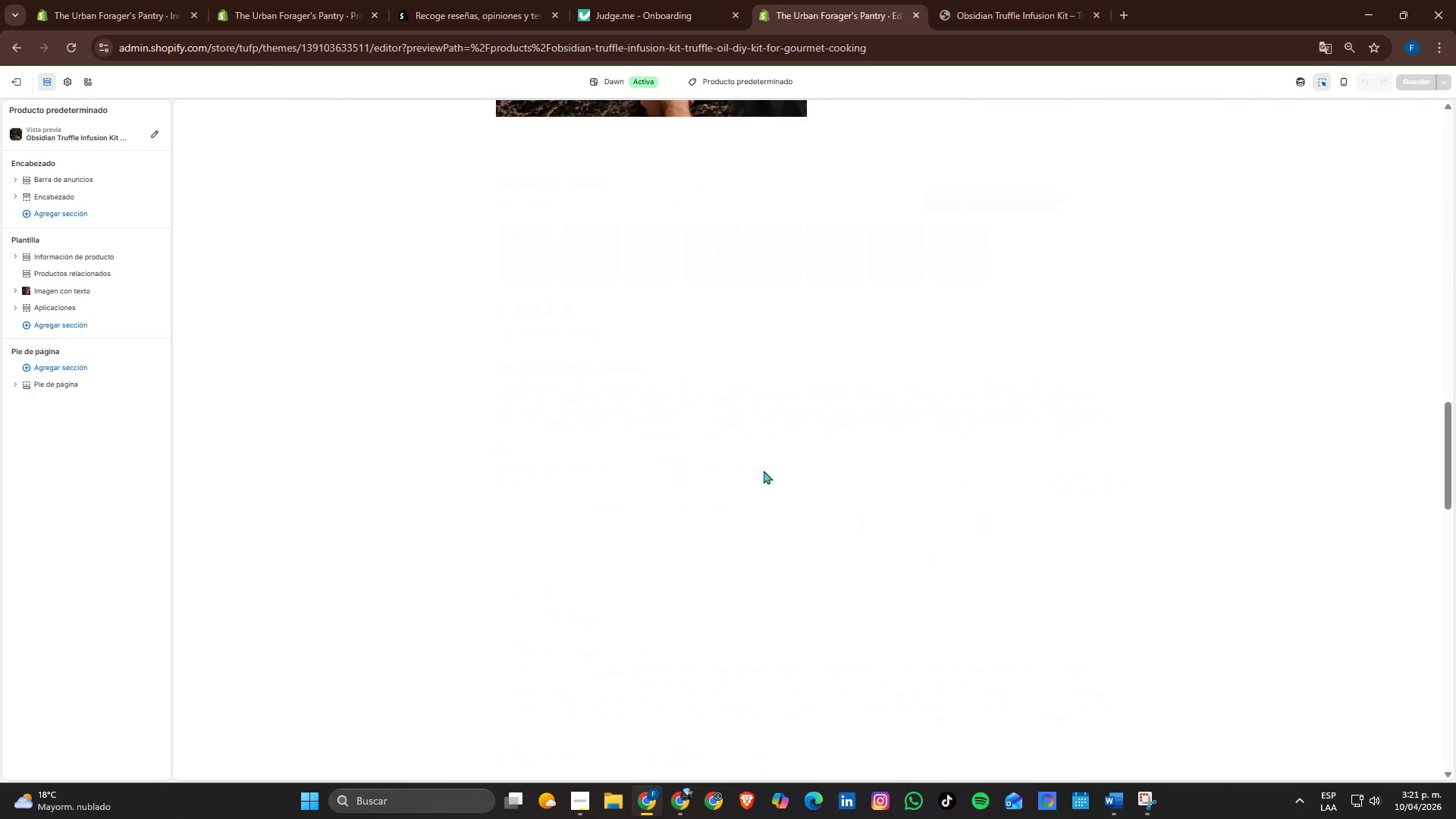 
scroll: coordinate [375, 396], scroll_direction: up, amount: 3.0
 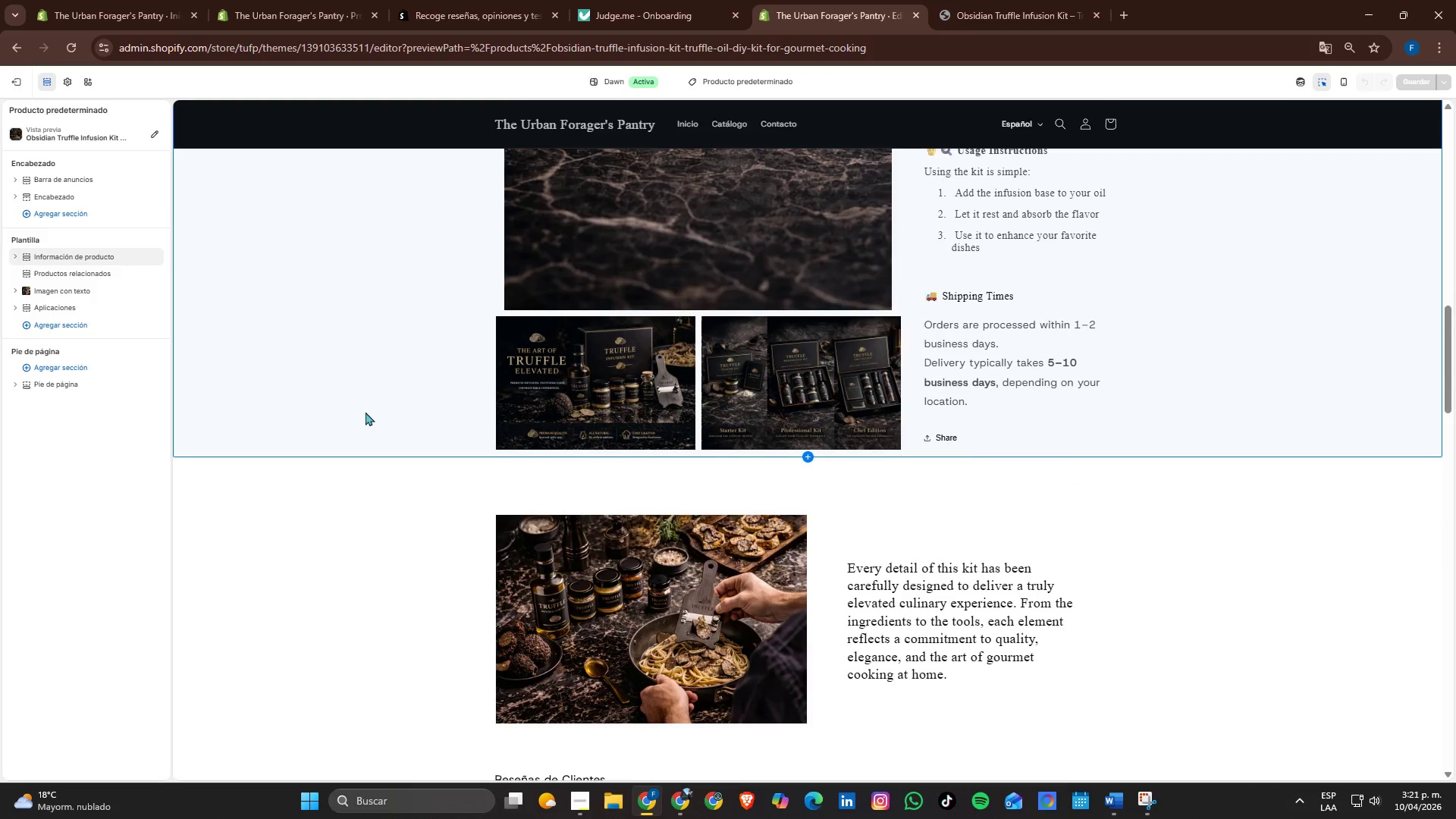 
scroll: coordinate [365, 415], scroll_direction: down, amount: 2.0
 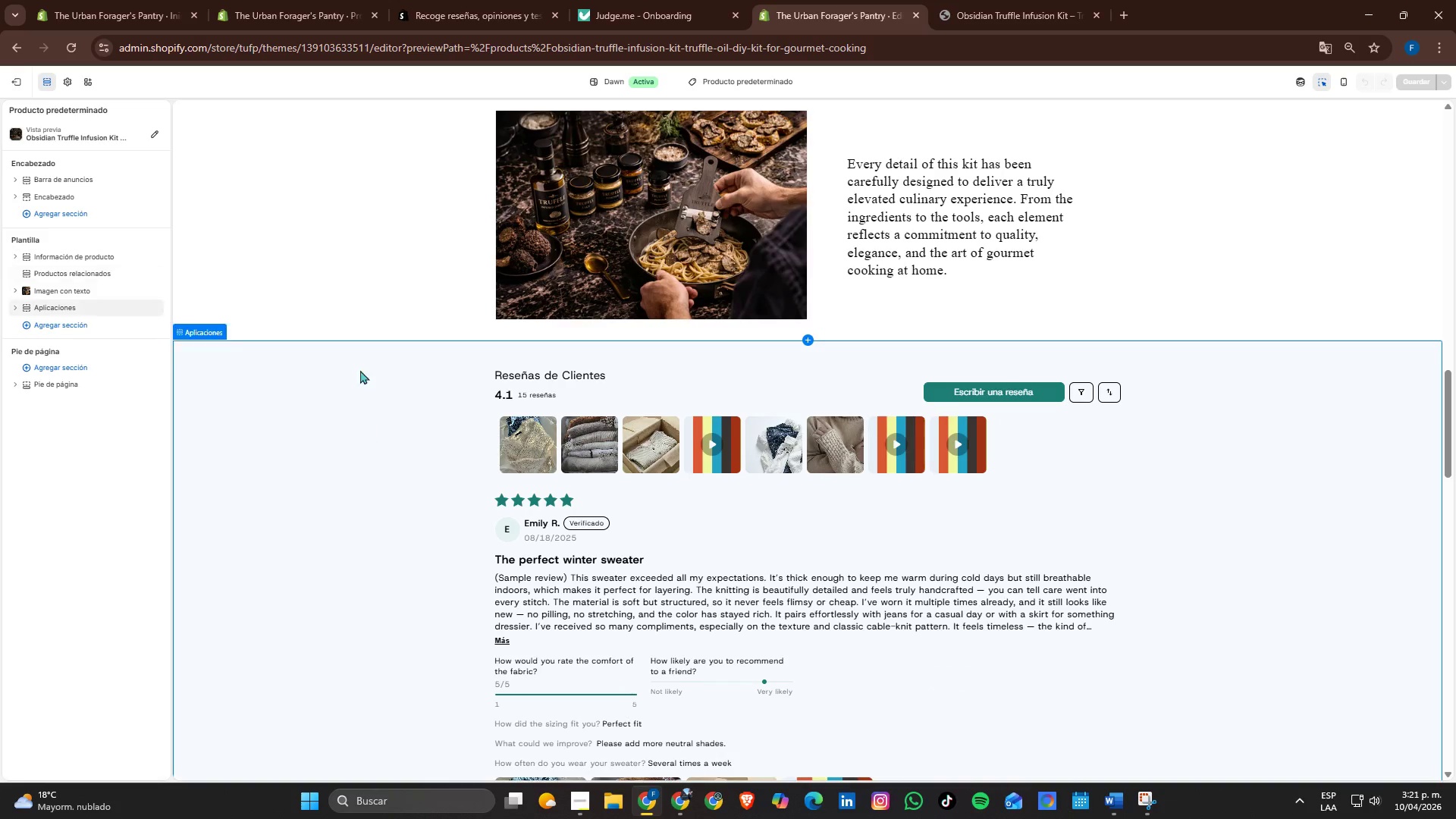 
left_click([373, 317])
 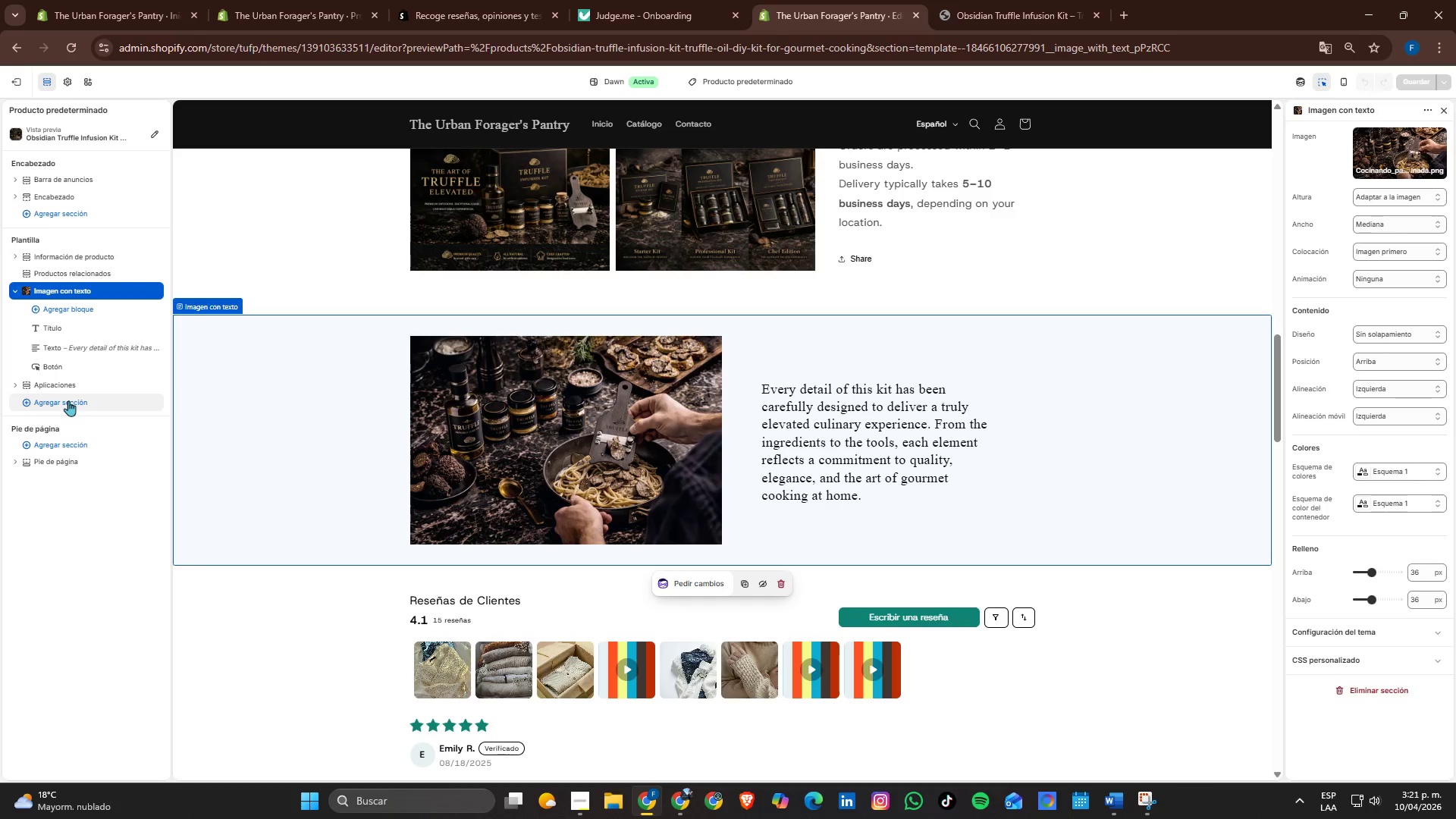 
left_click([63, 403])
 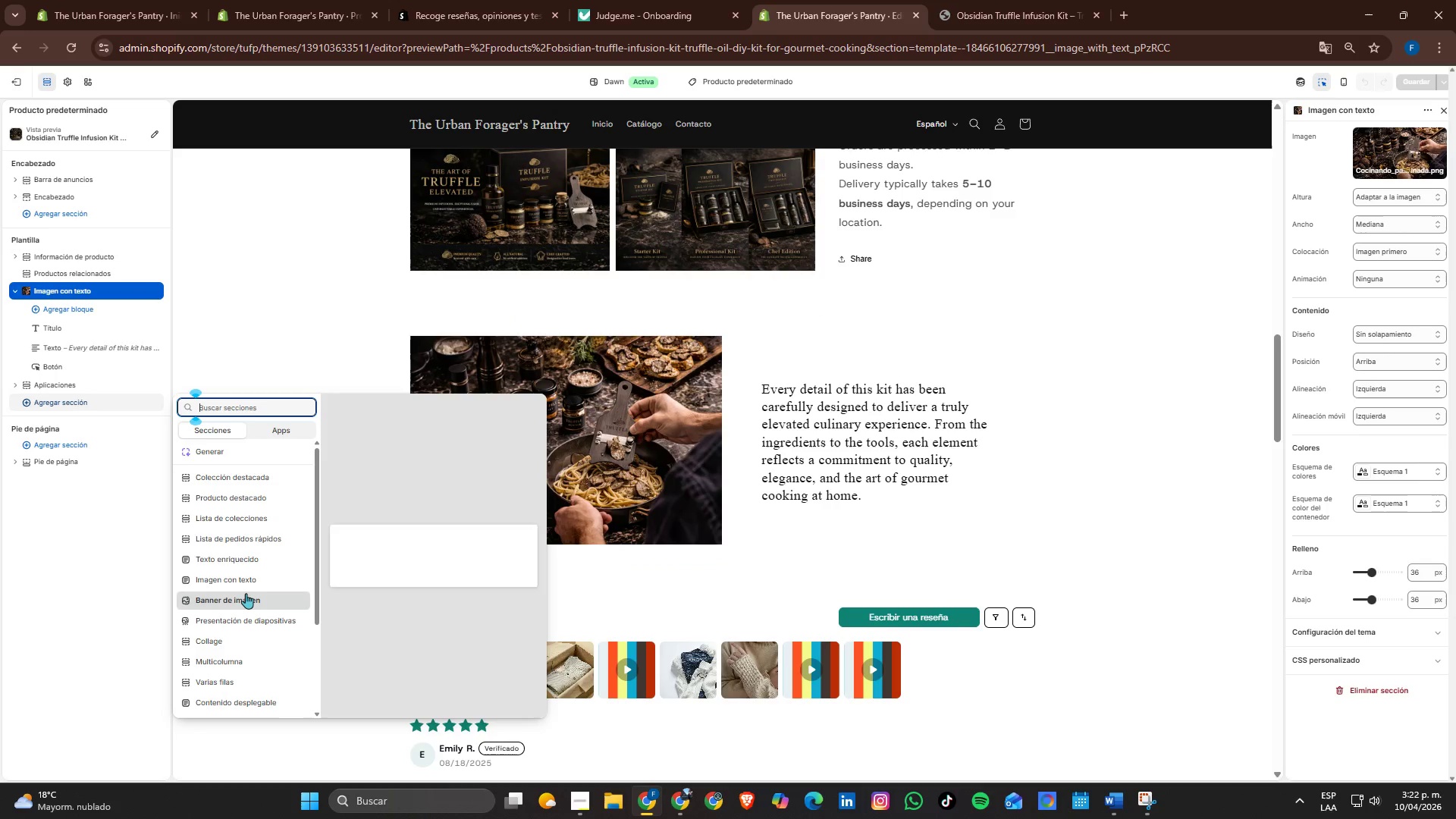 
left_click([240, 577])
 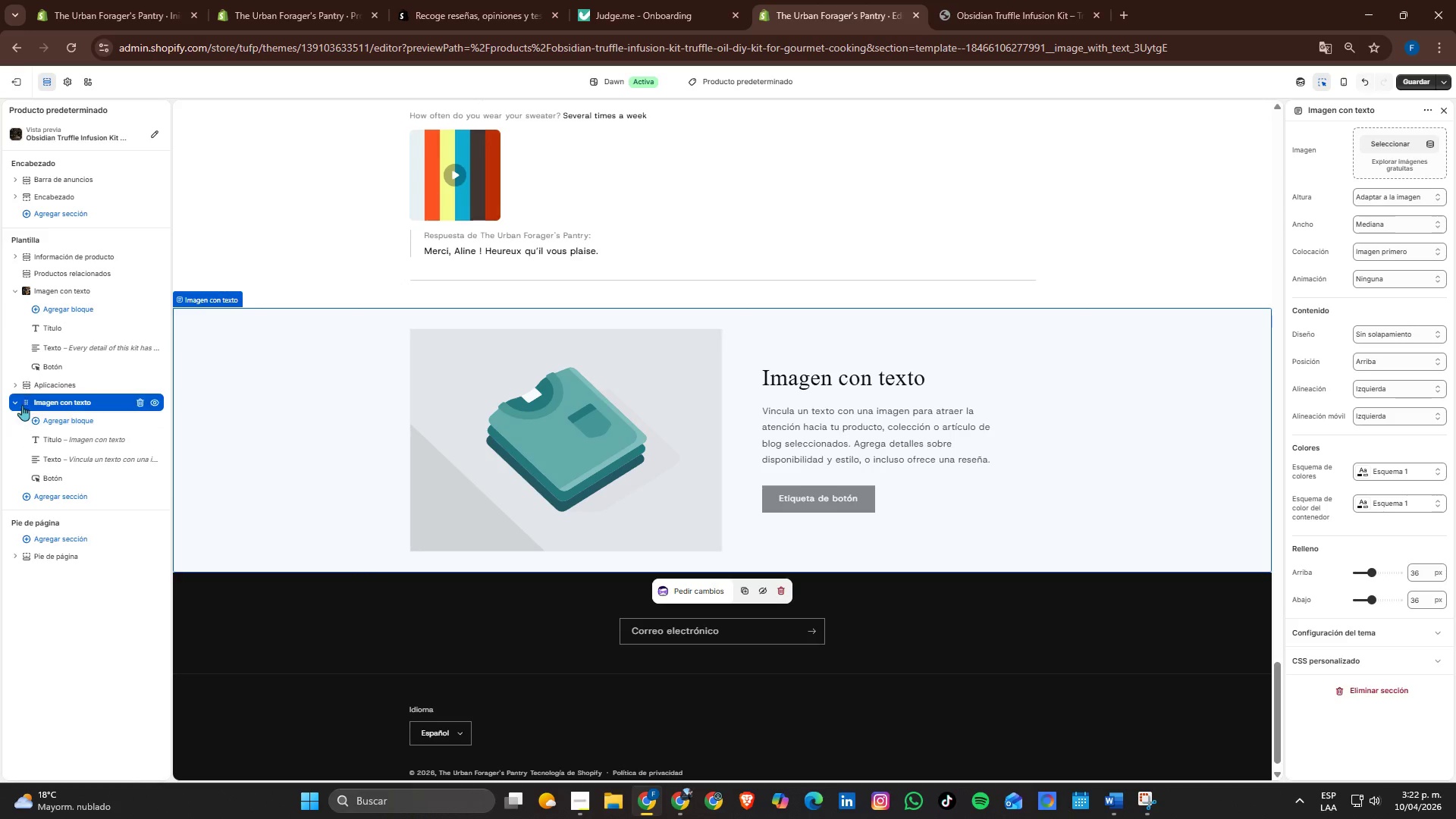 
wait(9.12)
 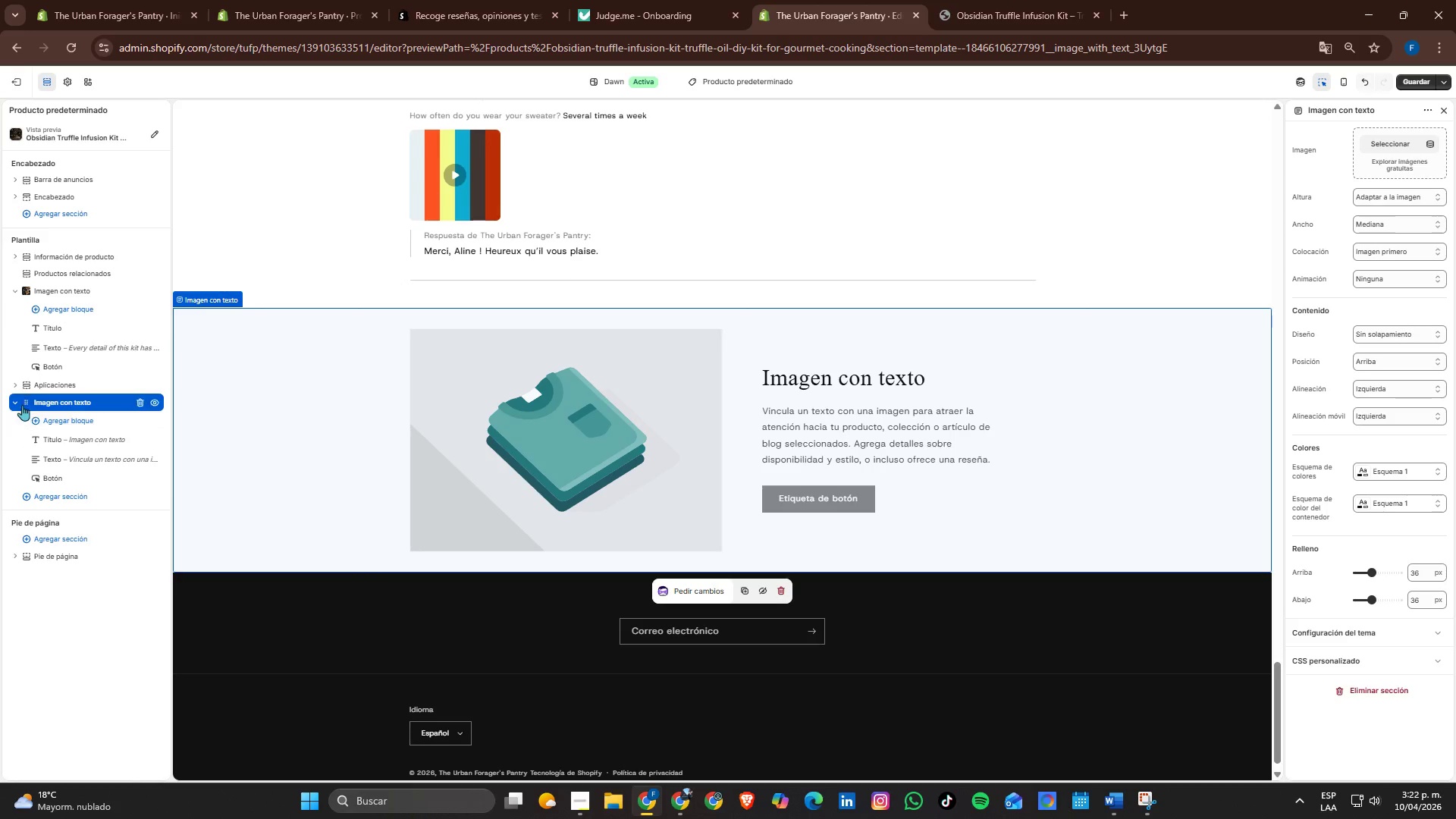 
left_click([140, 404])
 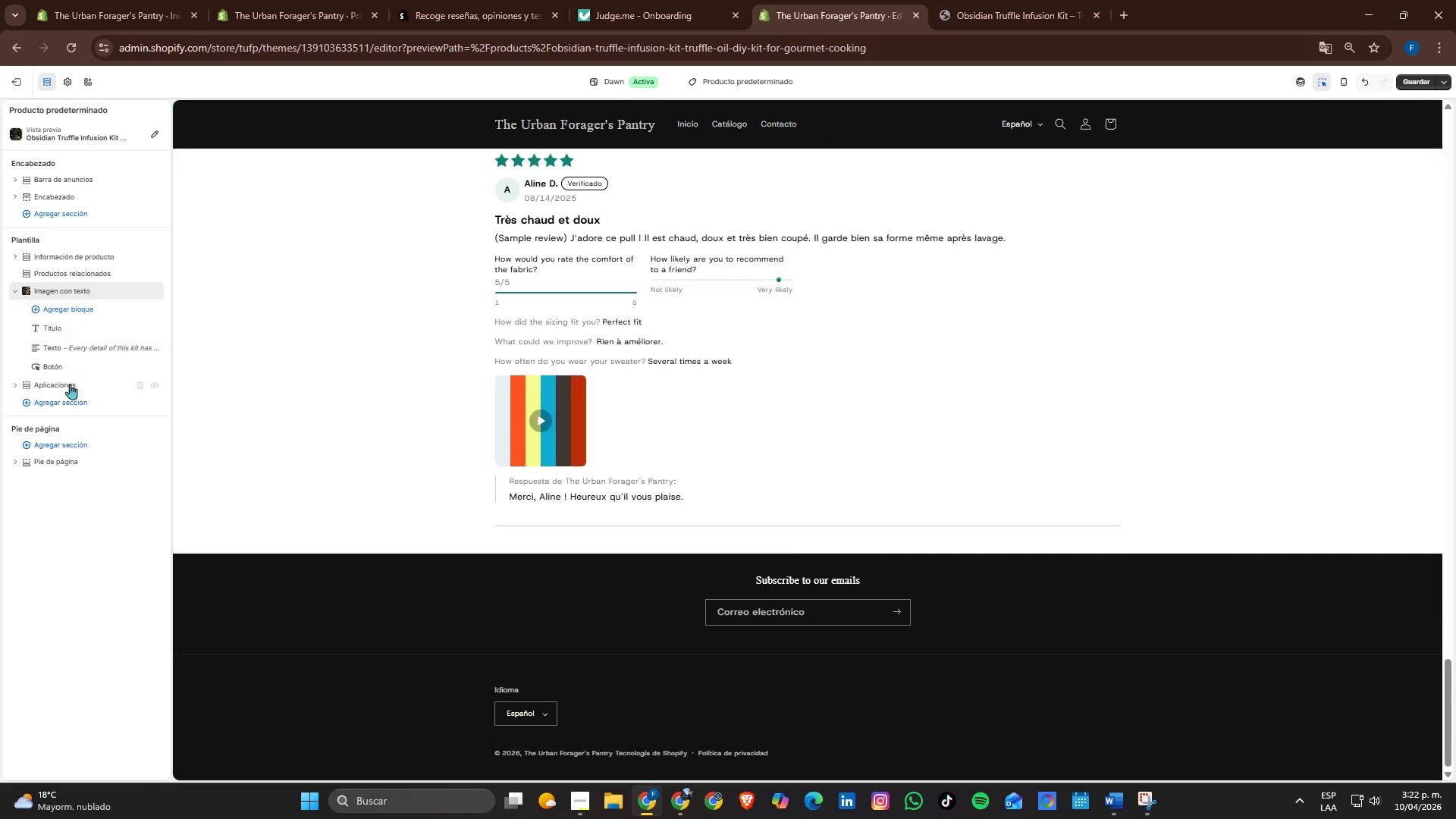 
left_click([64, 315])
 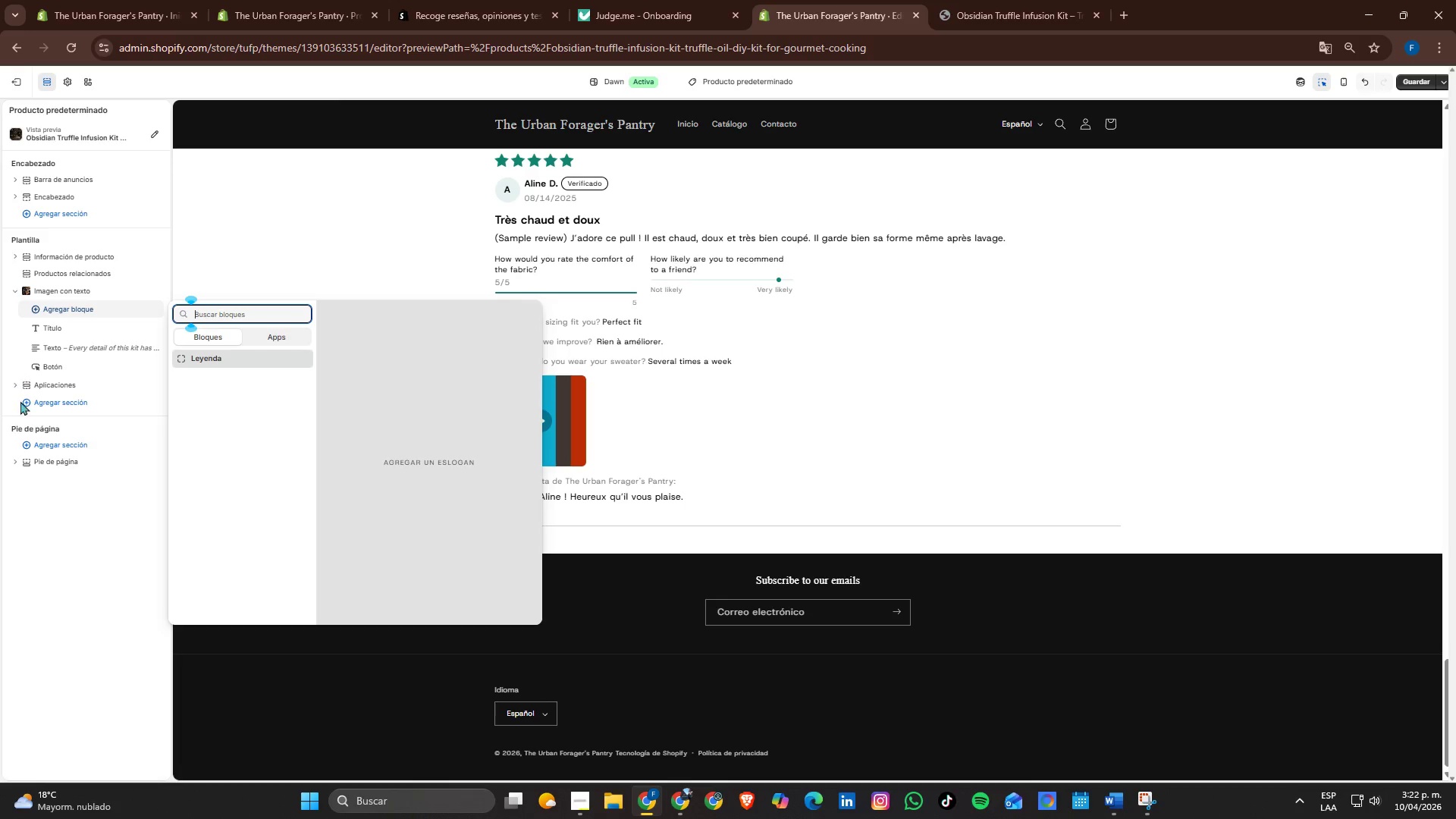 
left_click([96, 426])
 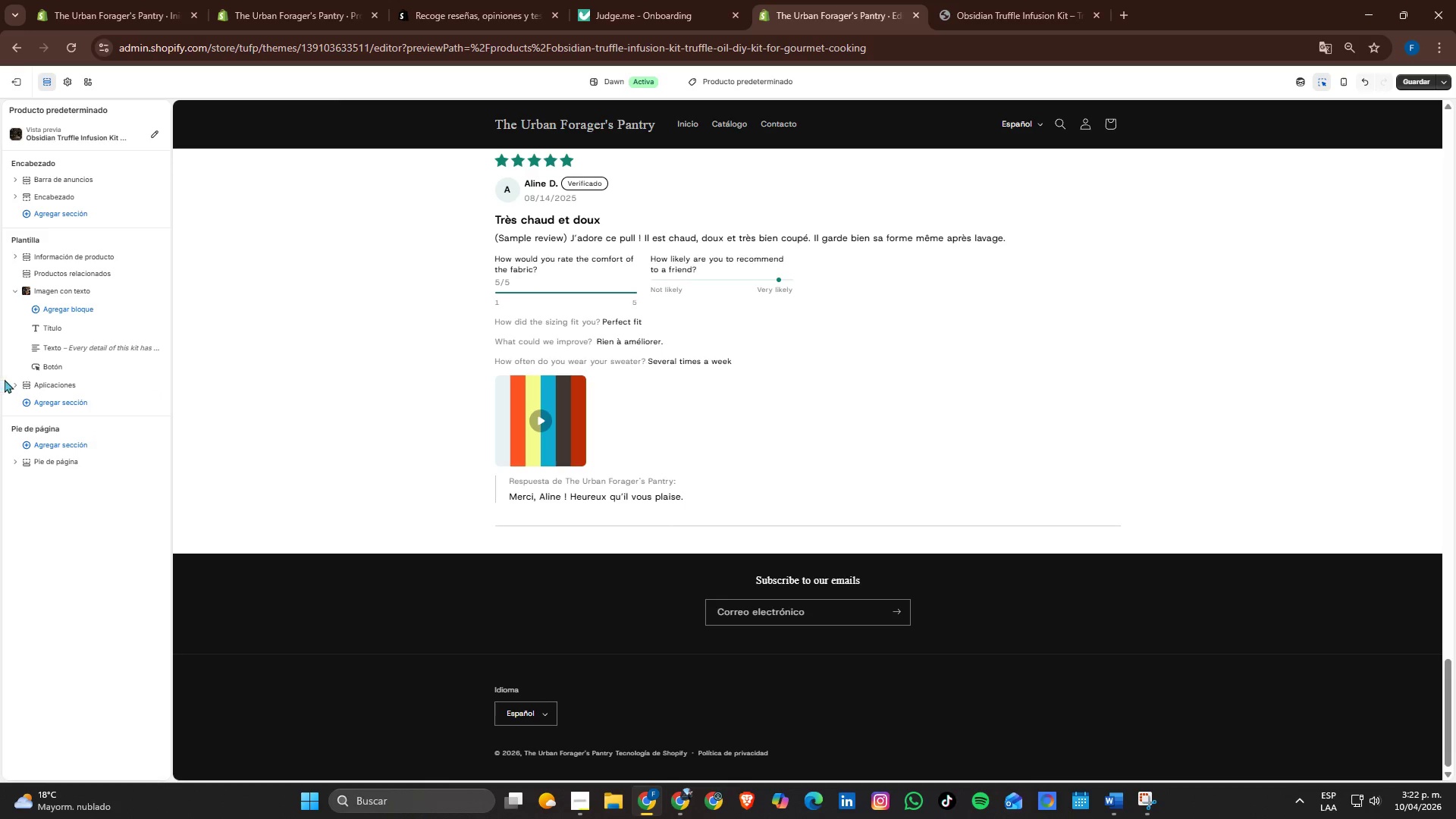 
left_click([16, 385])
 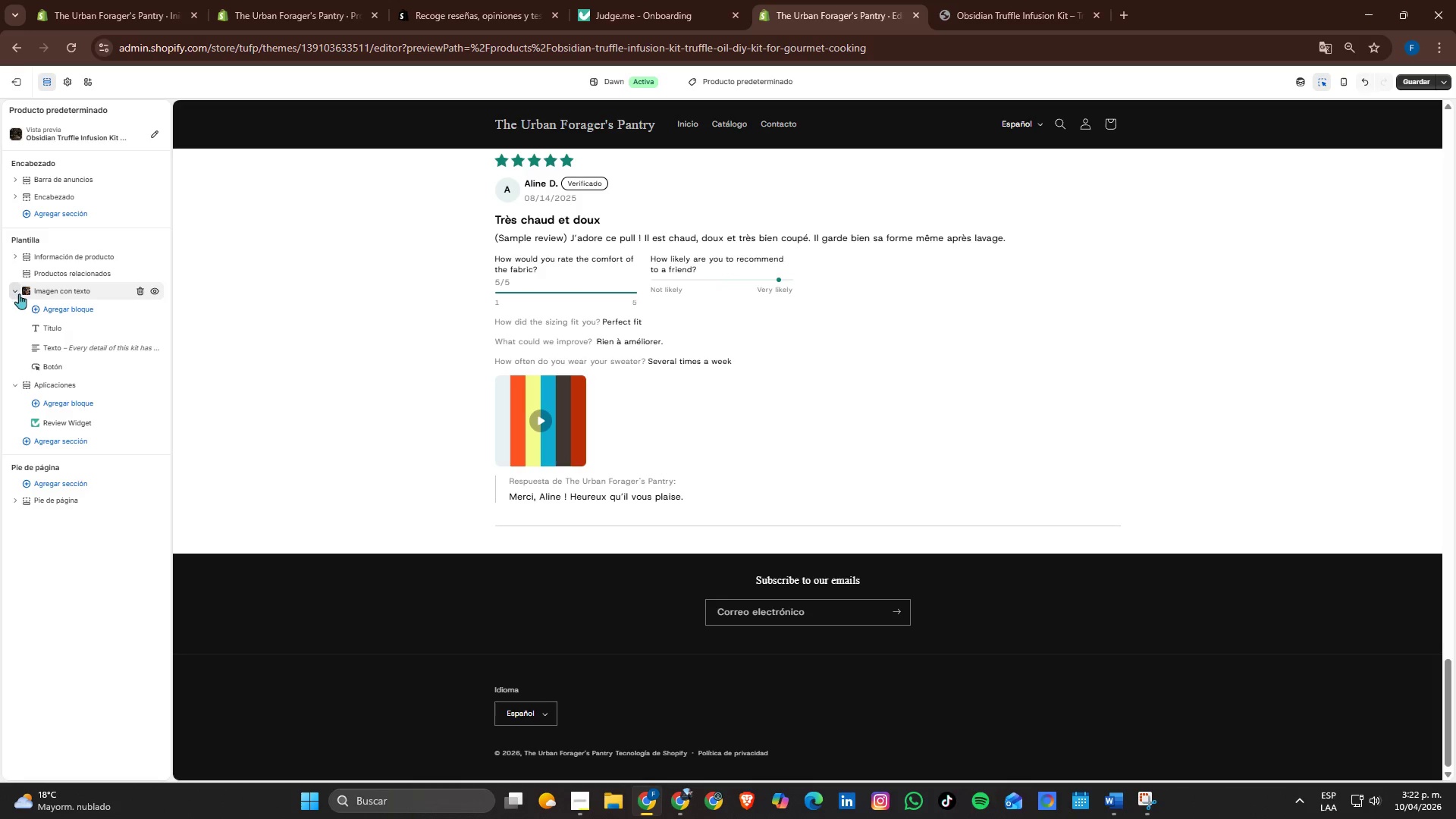 
scroll: coordinate [639, 497], scroll_direction: up, amount: 11.0
 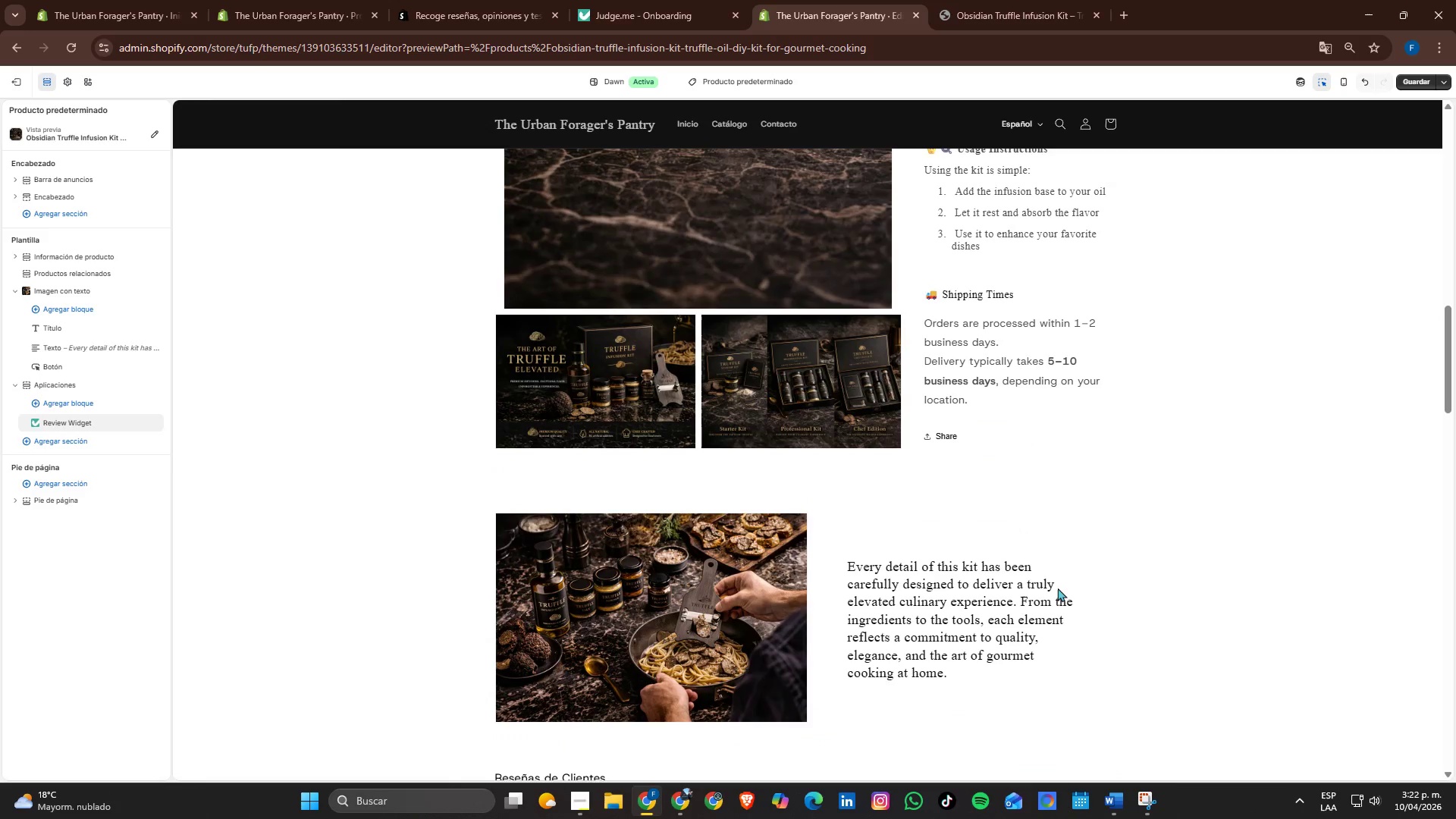 
left_click([1058, 588])
 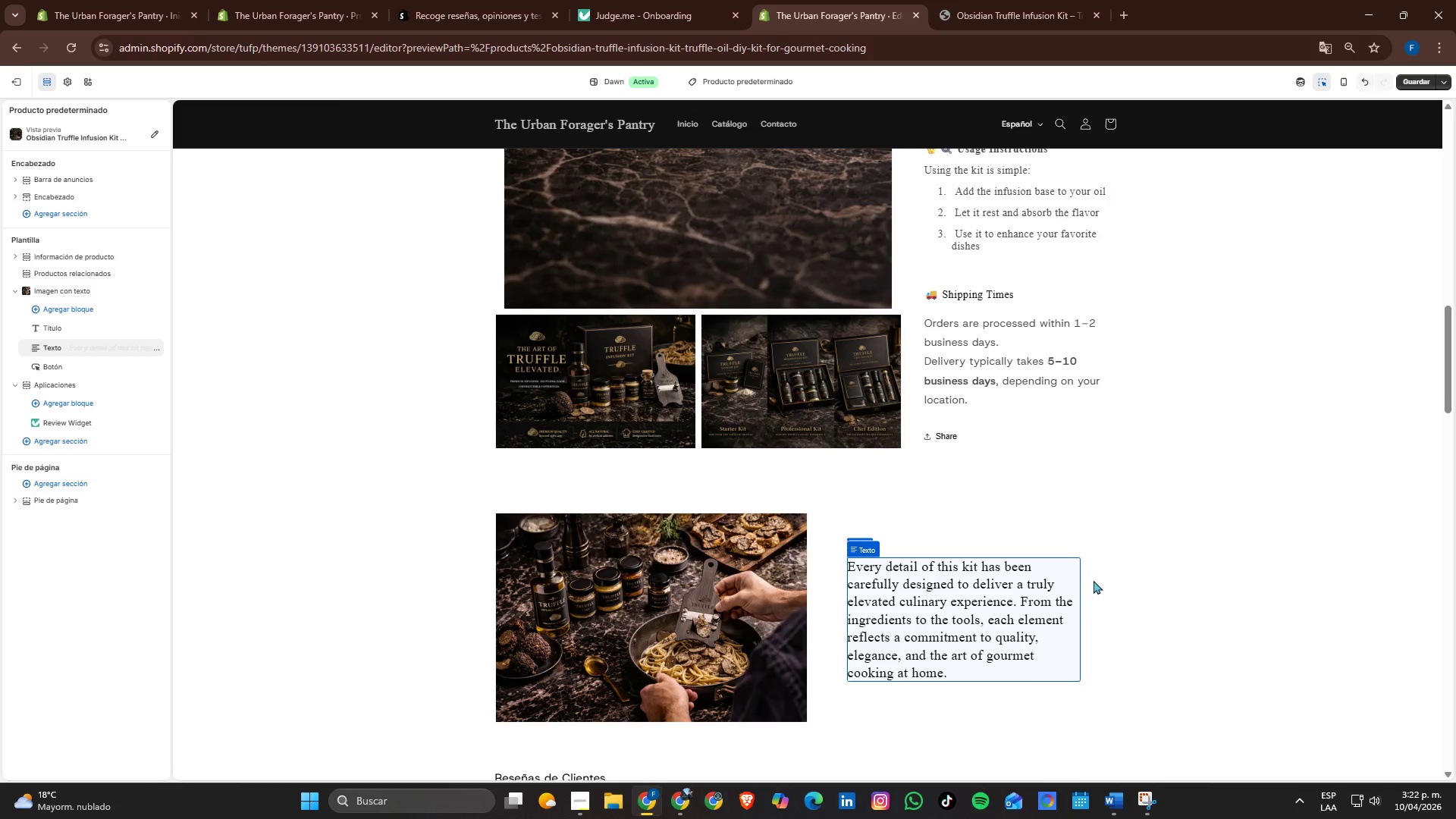 
left_click([1094, 580])
 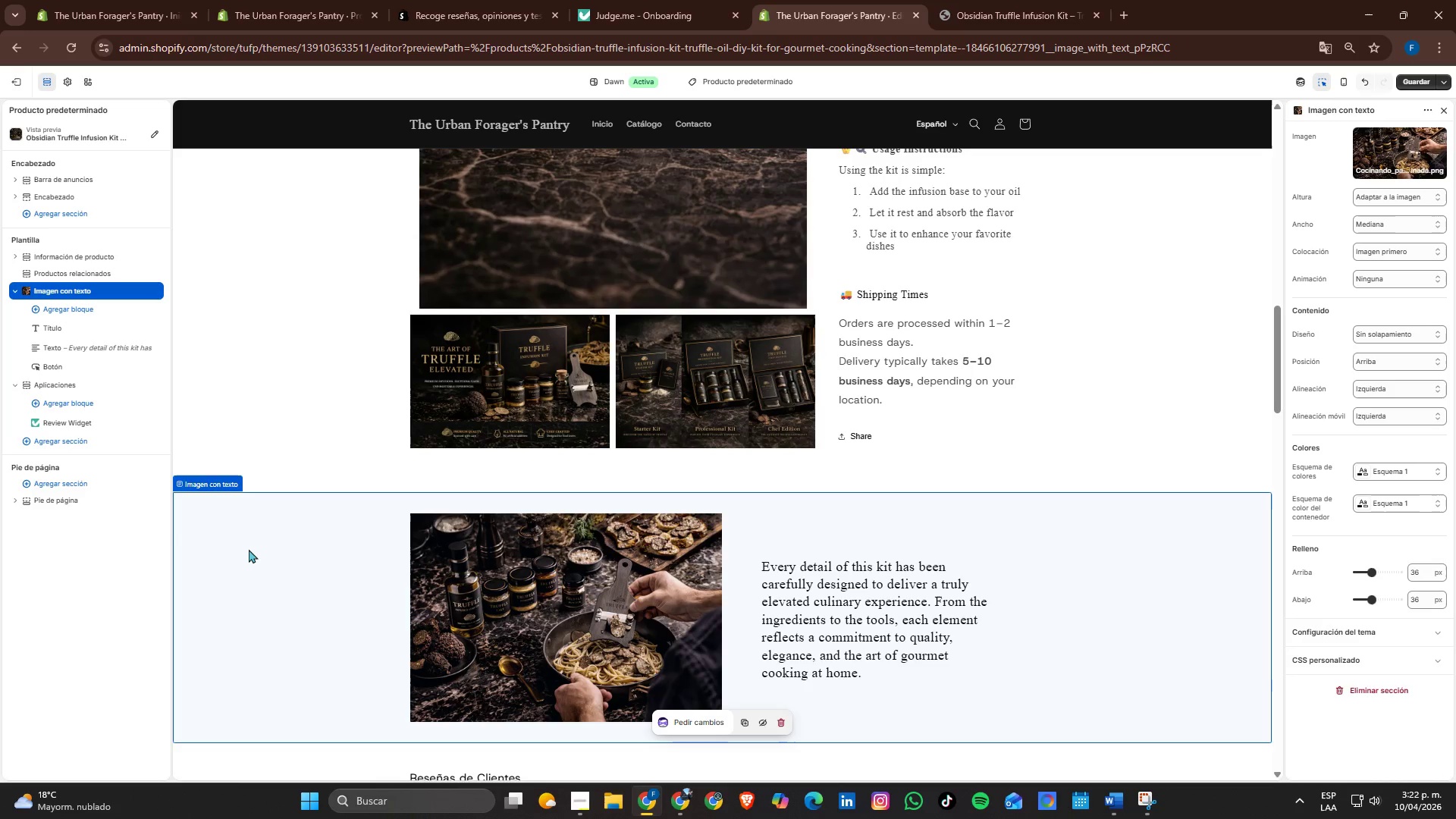 
left_click([77, 304])
 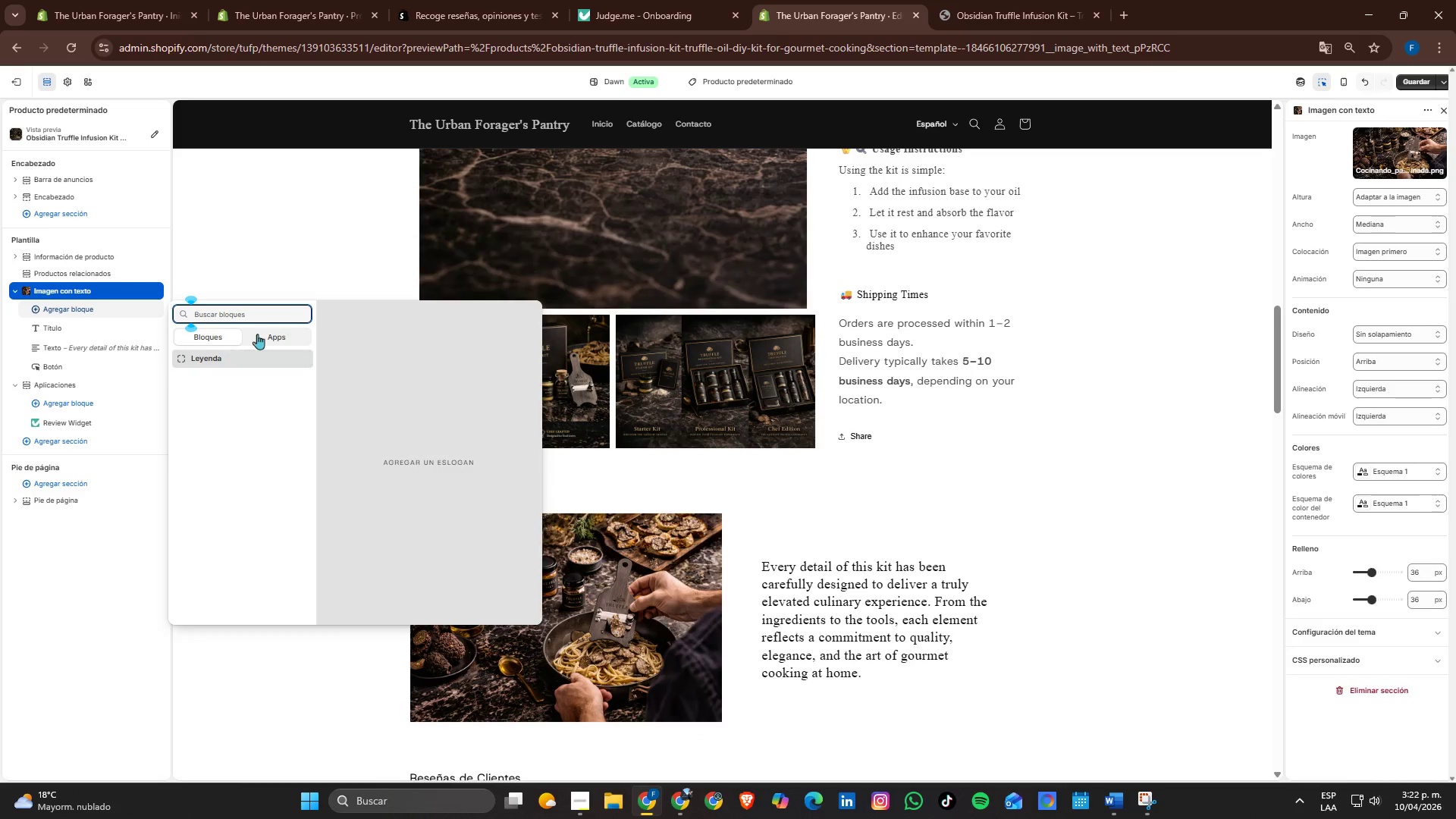 
left_click([233, 331])
 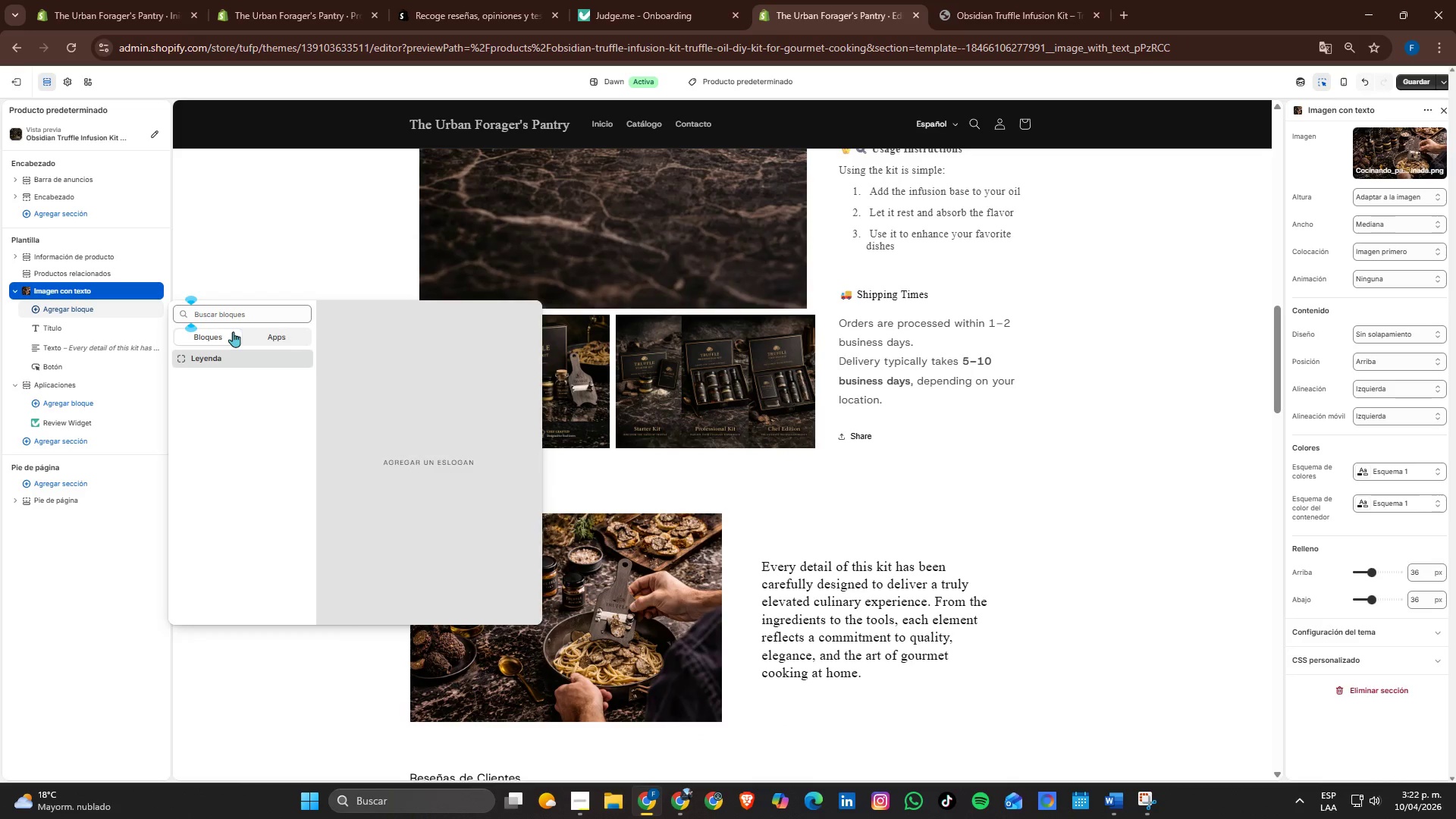 
left_click([233, 331])
 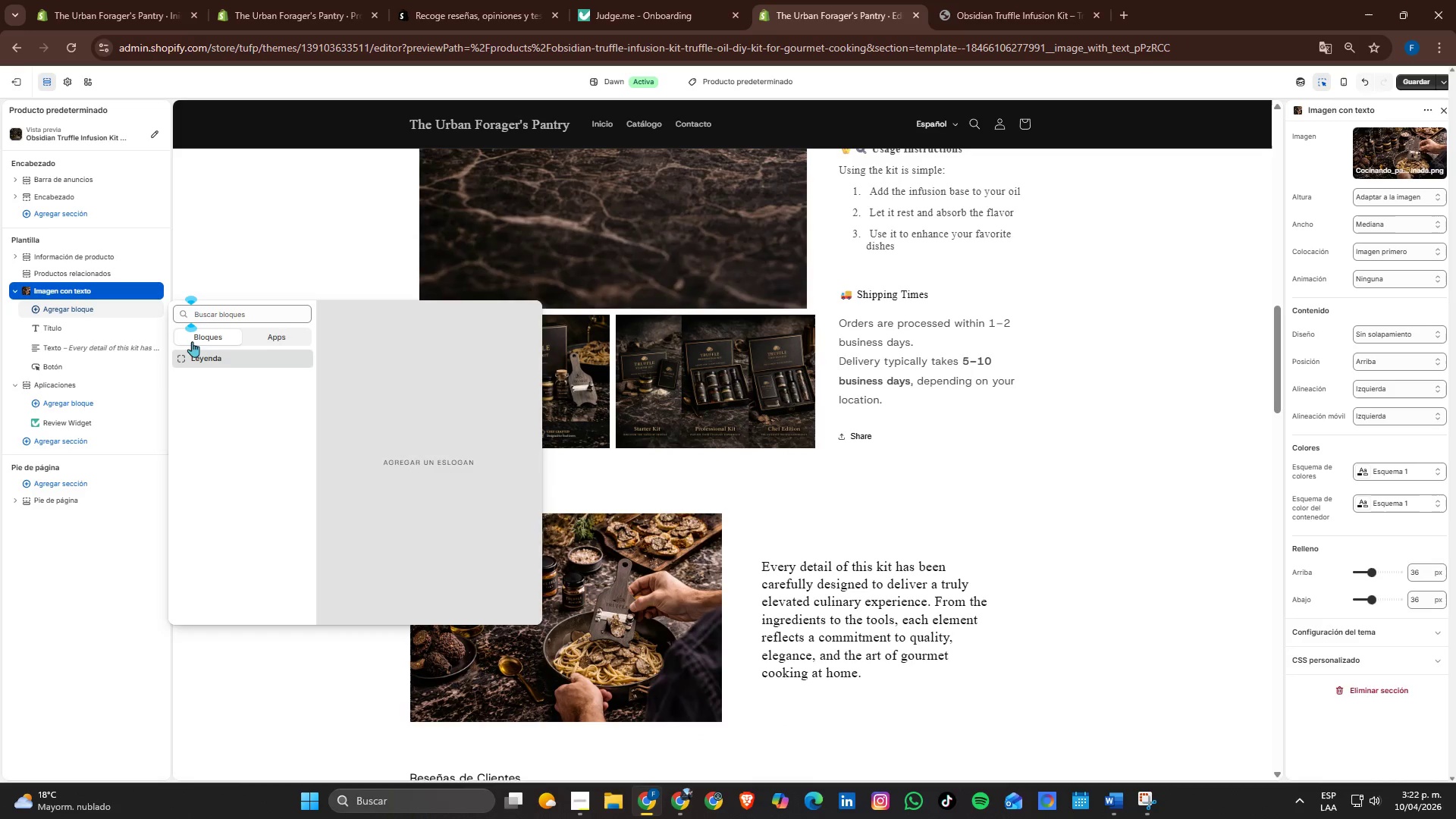 
triple_click([192, 341])
 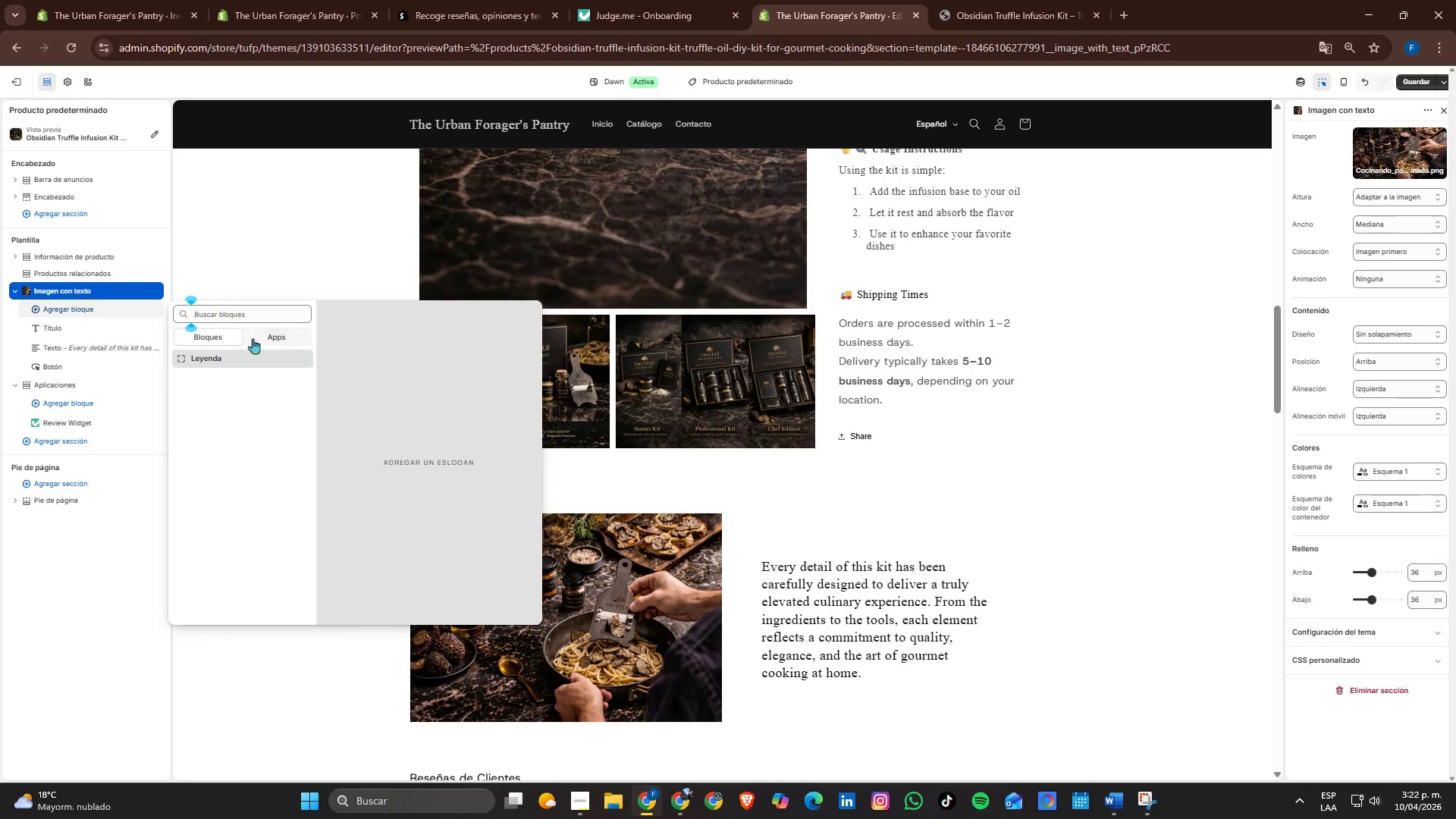 
triple_click([283, 337])
 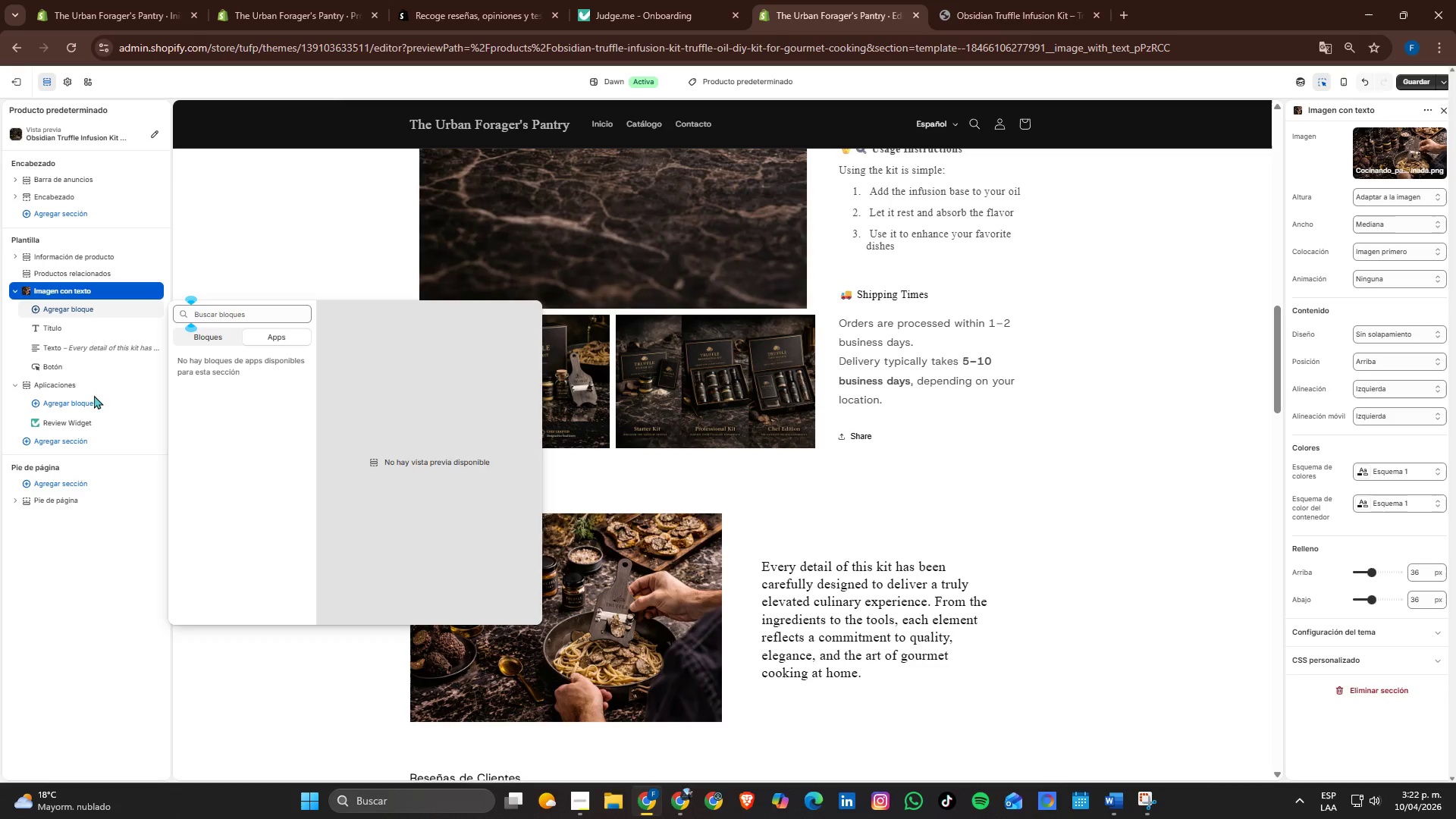 
wait(5.62)
 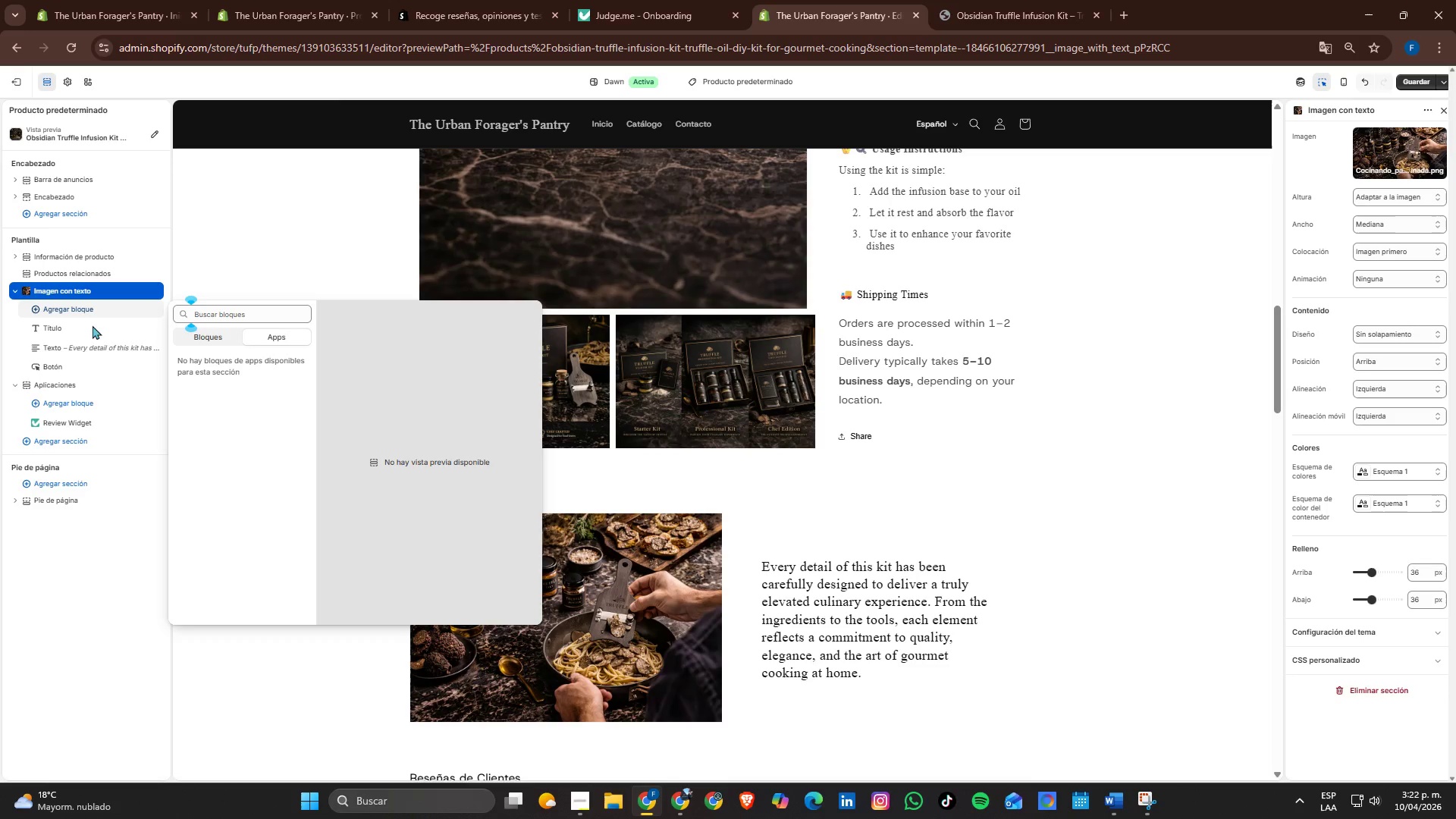 
left_click([69, 437])
 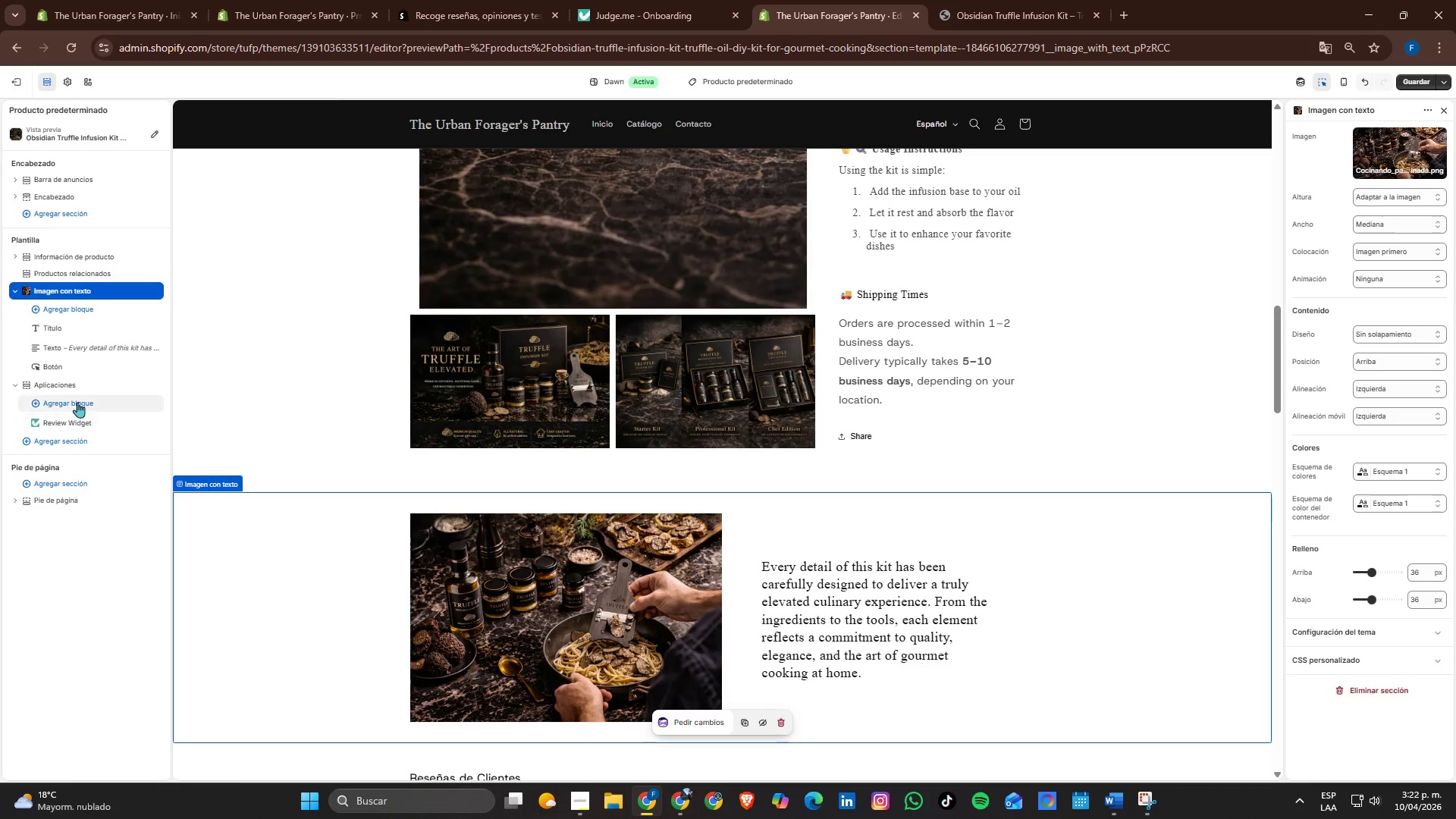 
left_click([78, 400])
 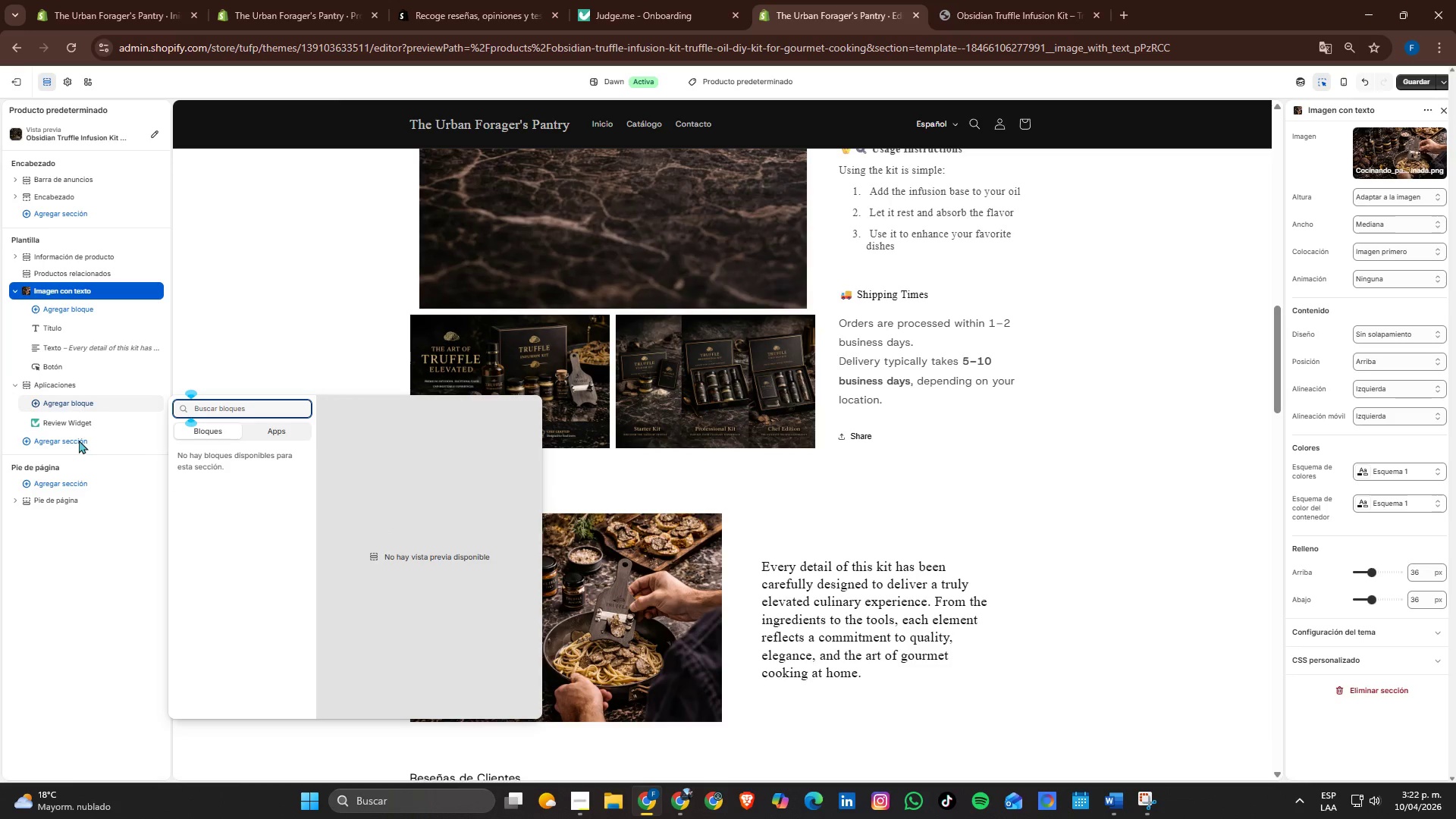 
left_click([79, 440])
 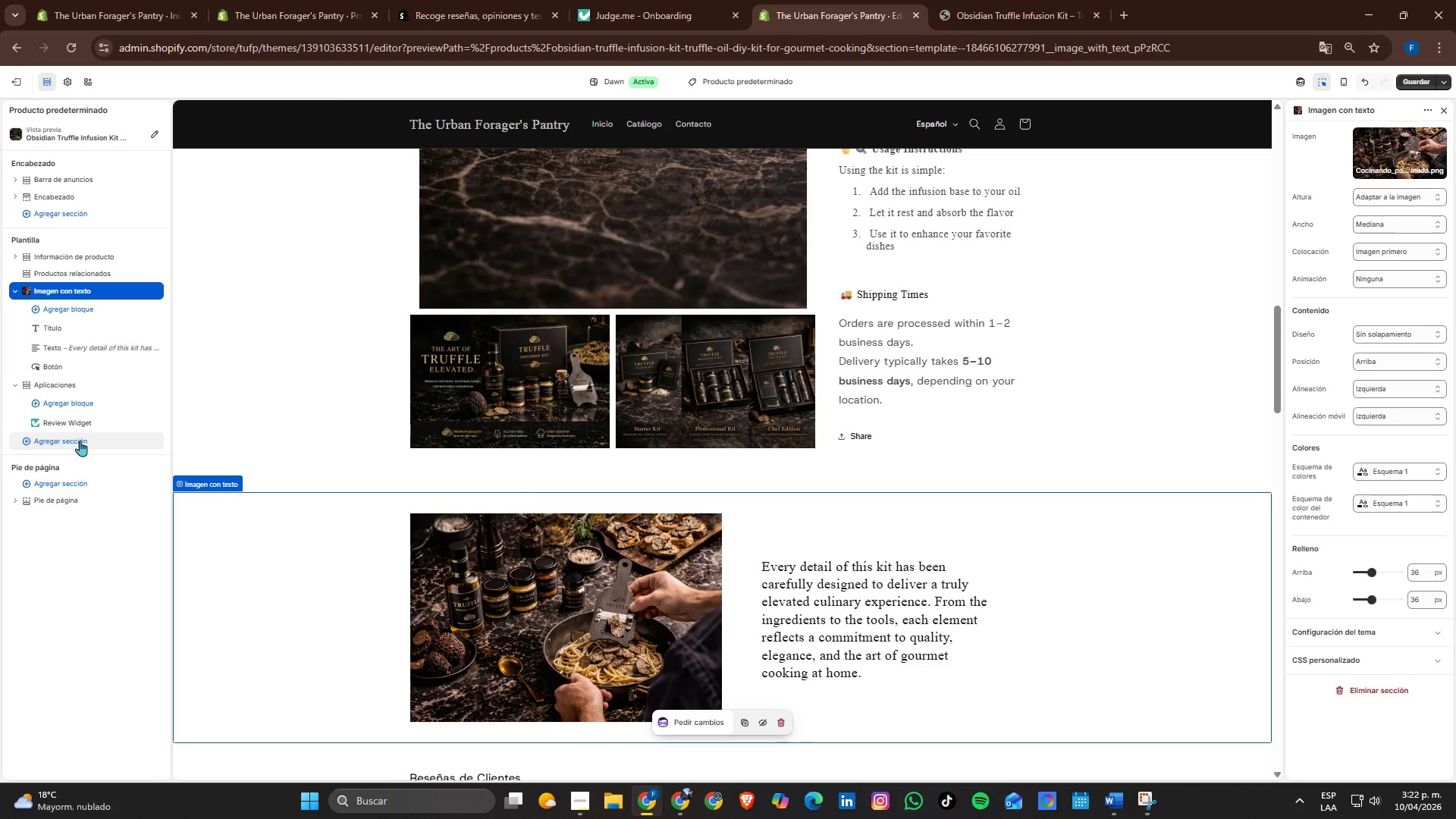 
left_click([80, 441])
 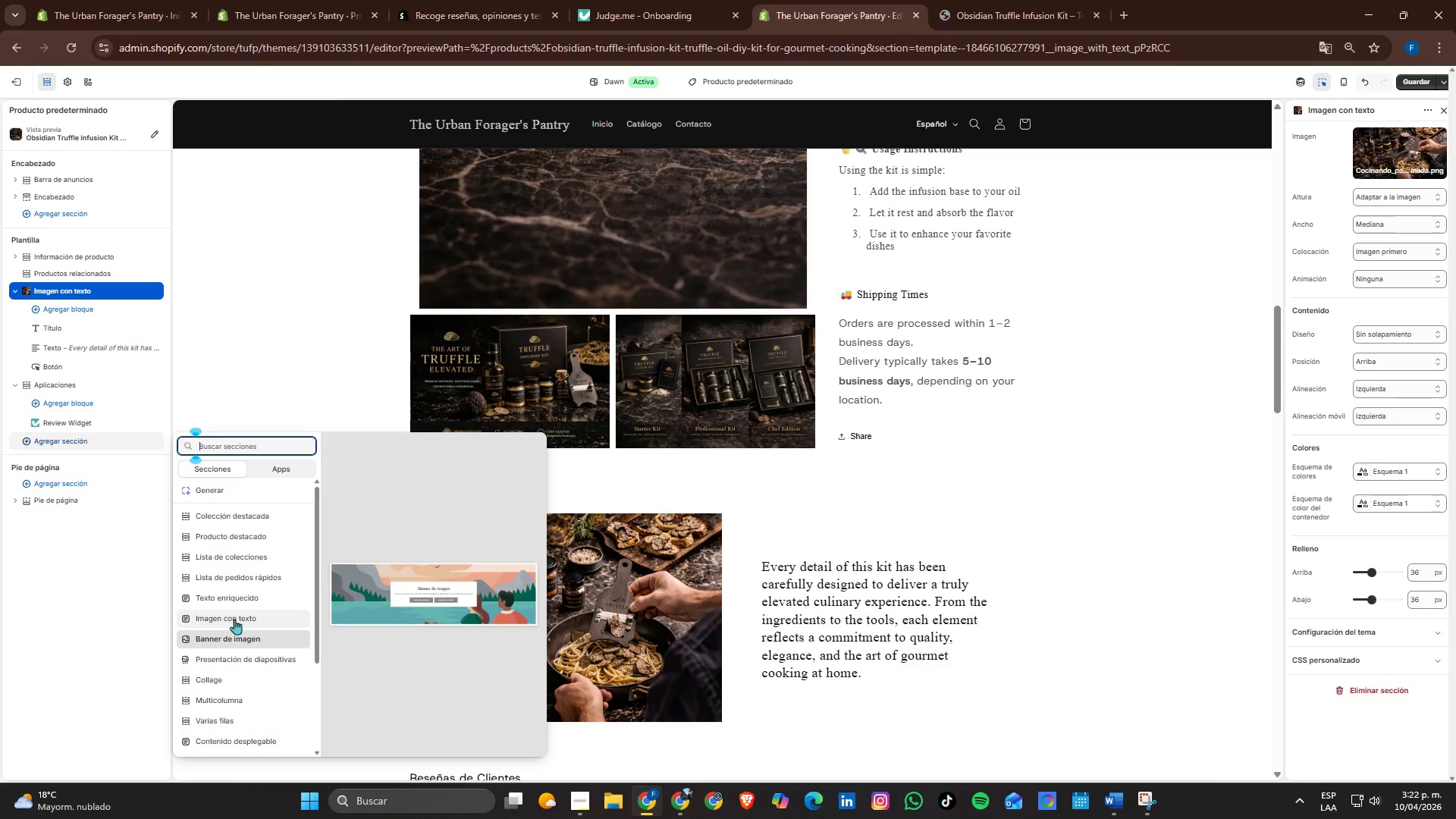 
left_click([234, 618])
 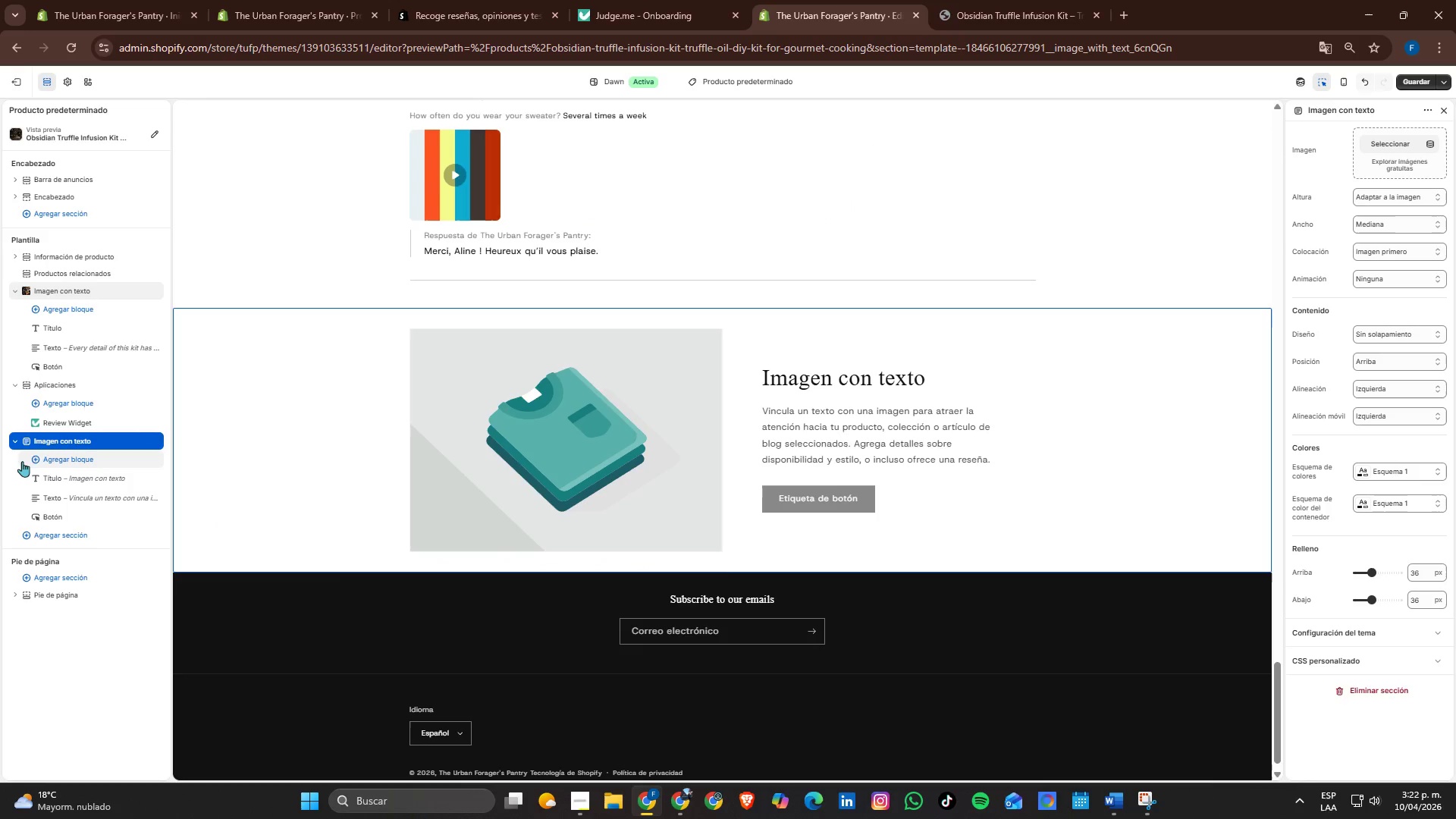 
left_click_drag(start_coordinate=[24, 441], to_coordinate=[39, 304])
 